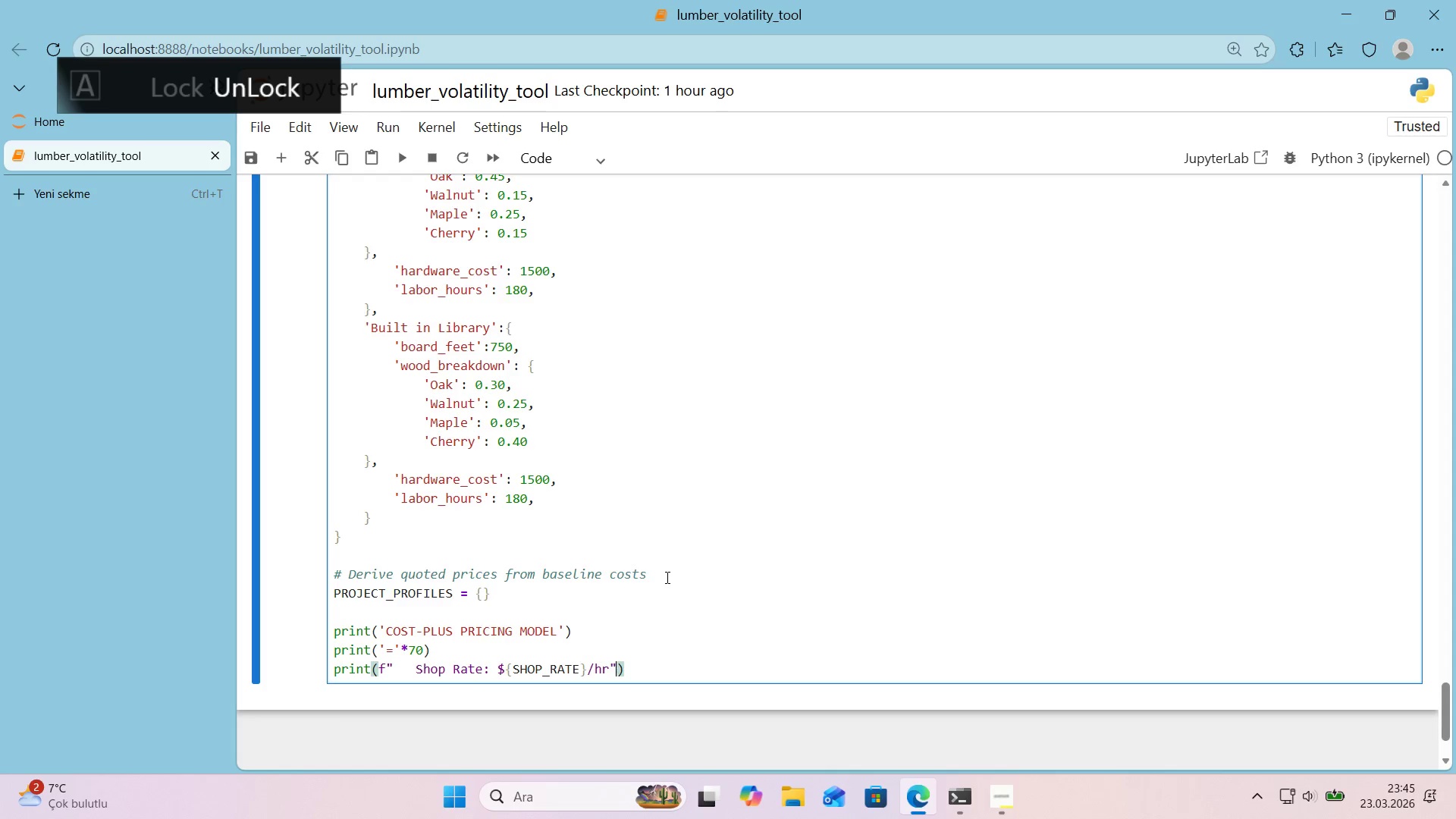 
key(ArrowRight)
 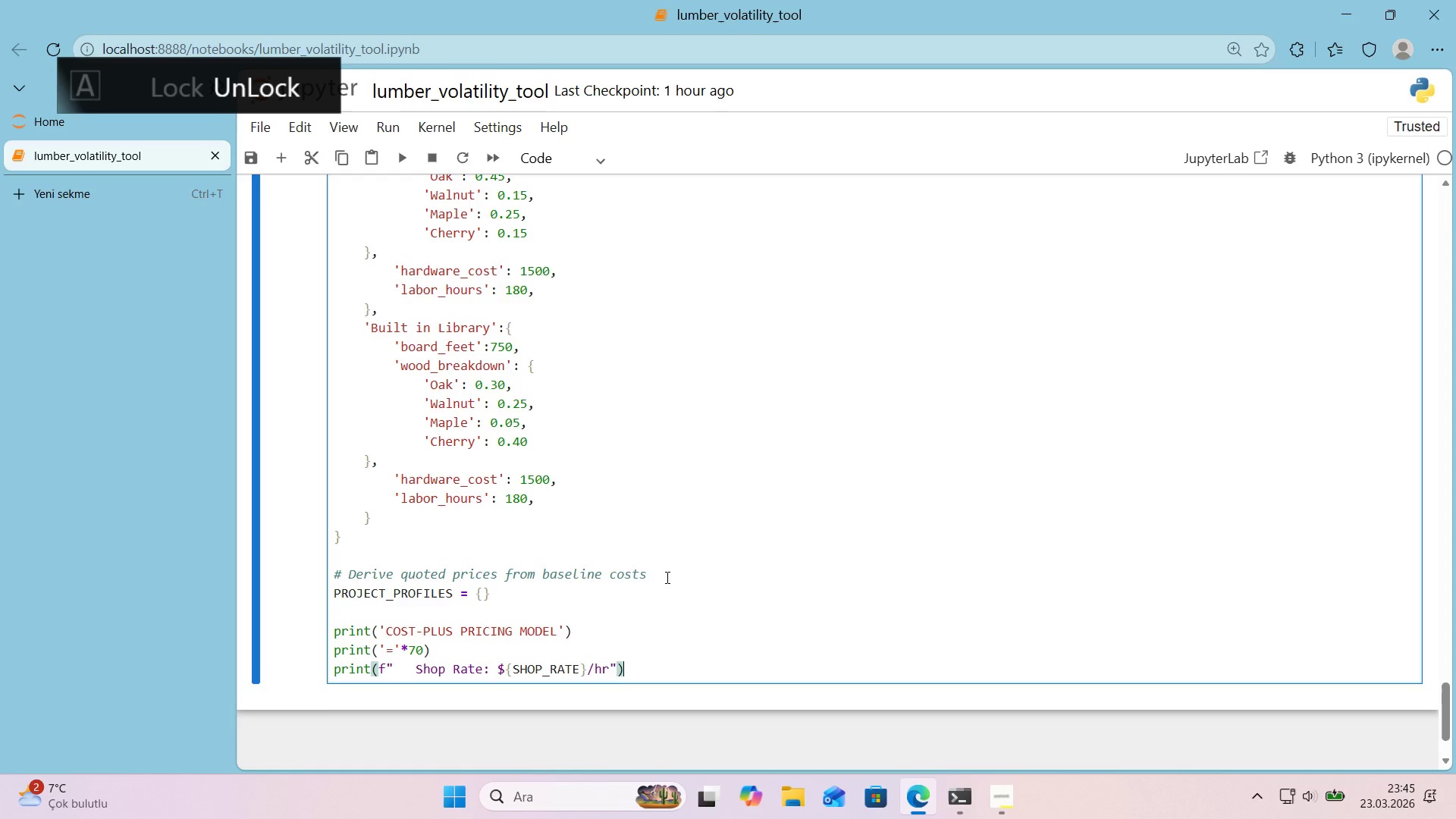 
key(Enter)
 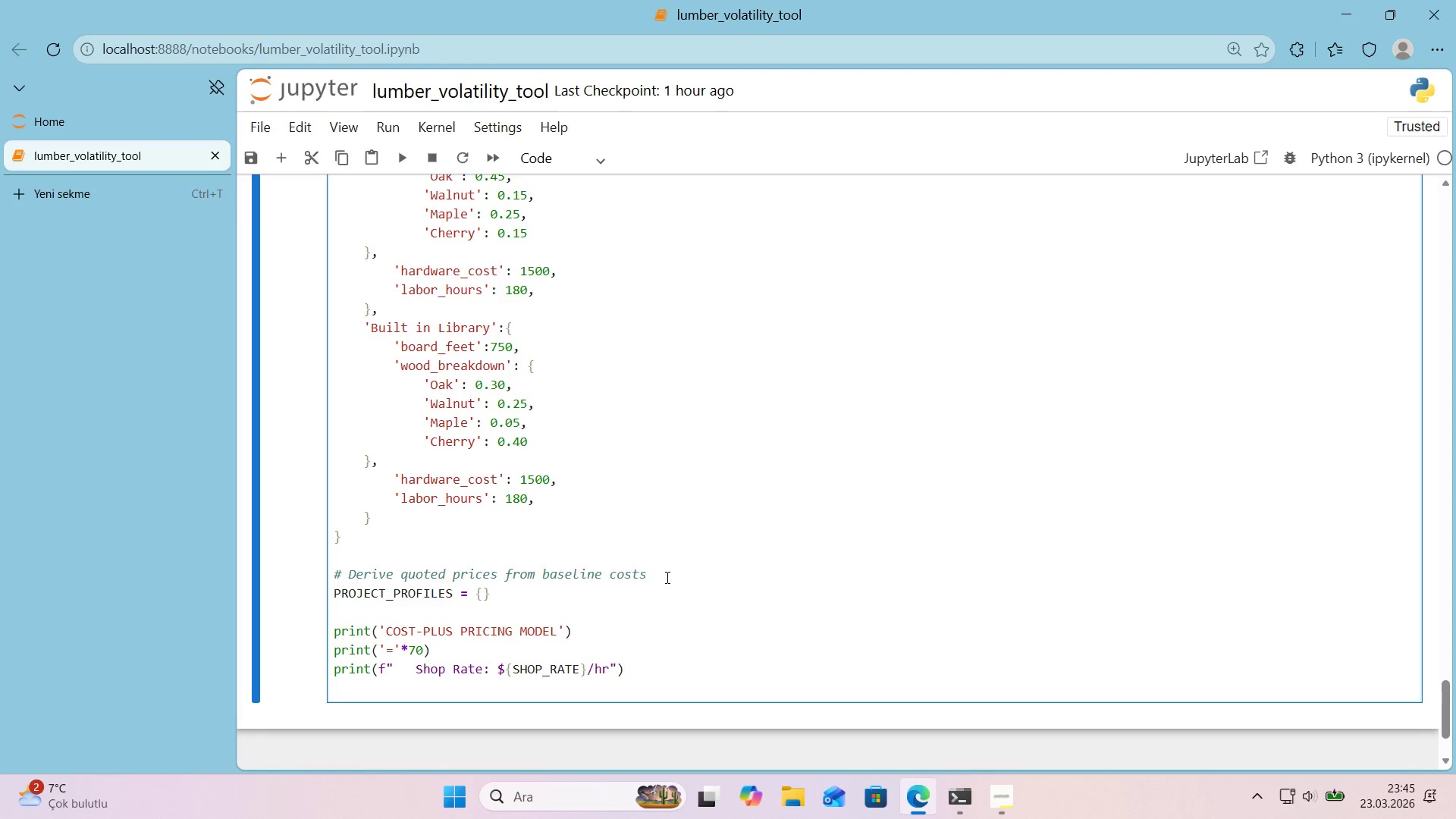 
type(pr'nt*()
 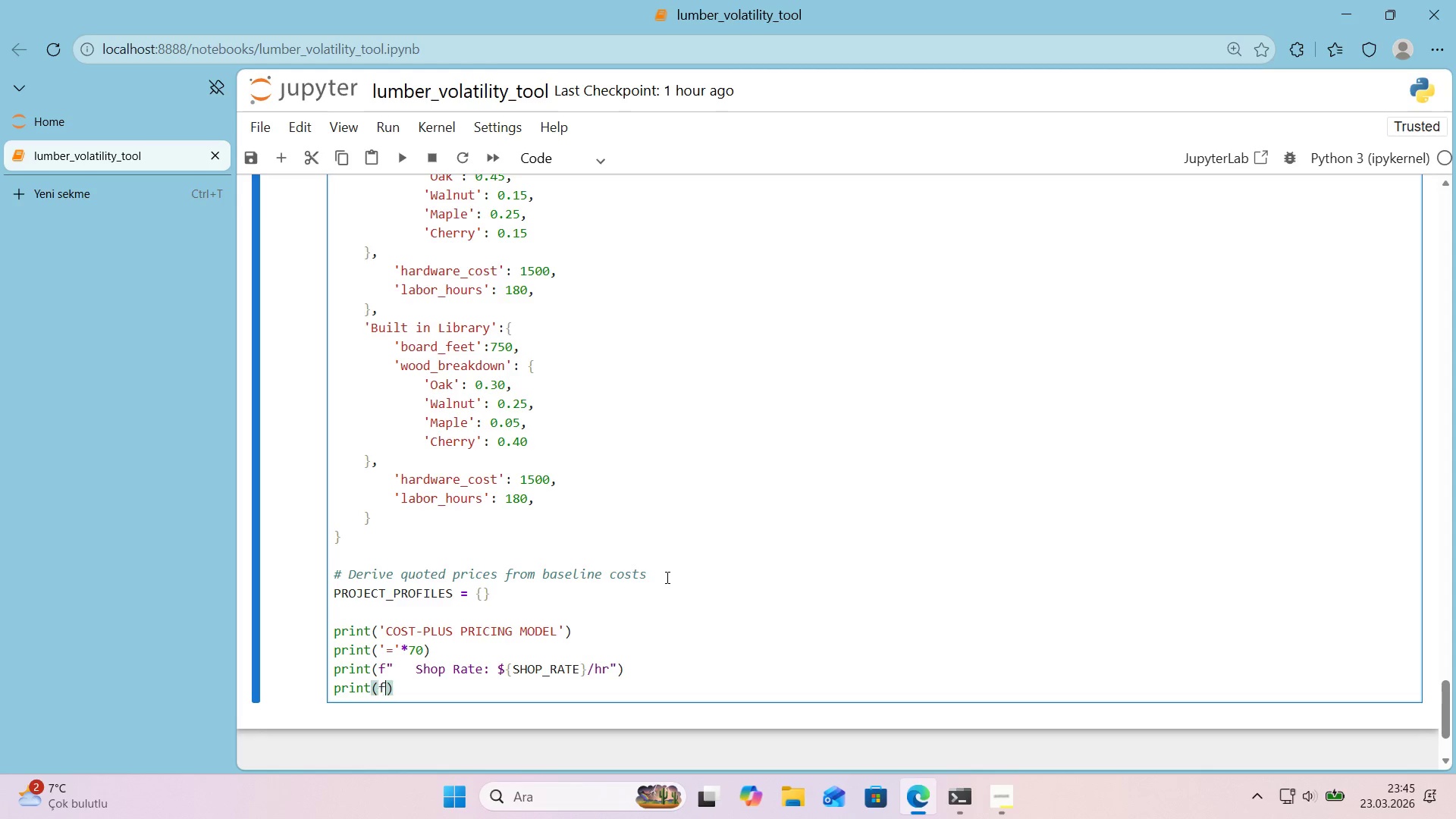 
 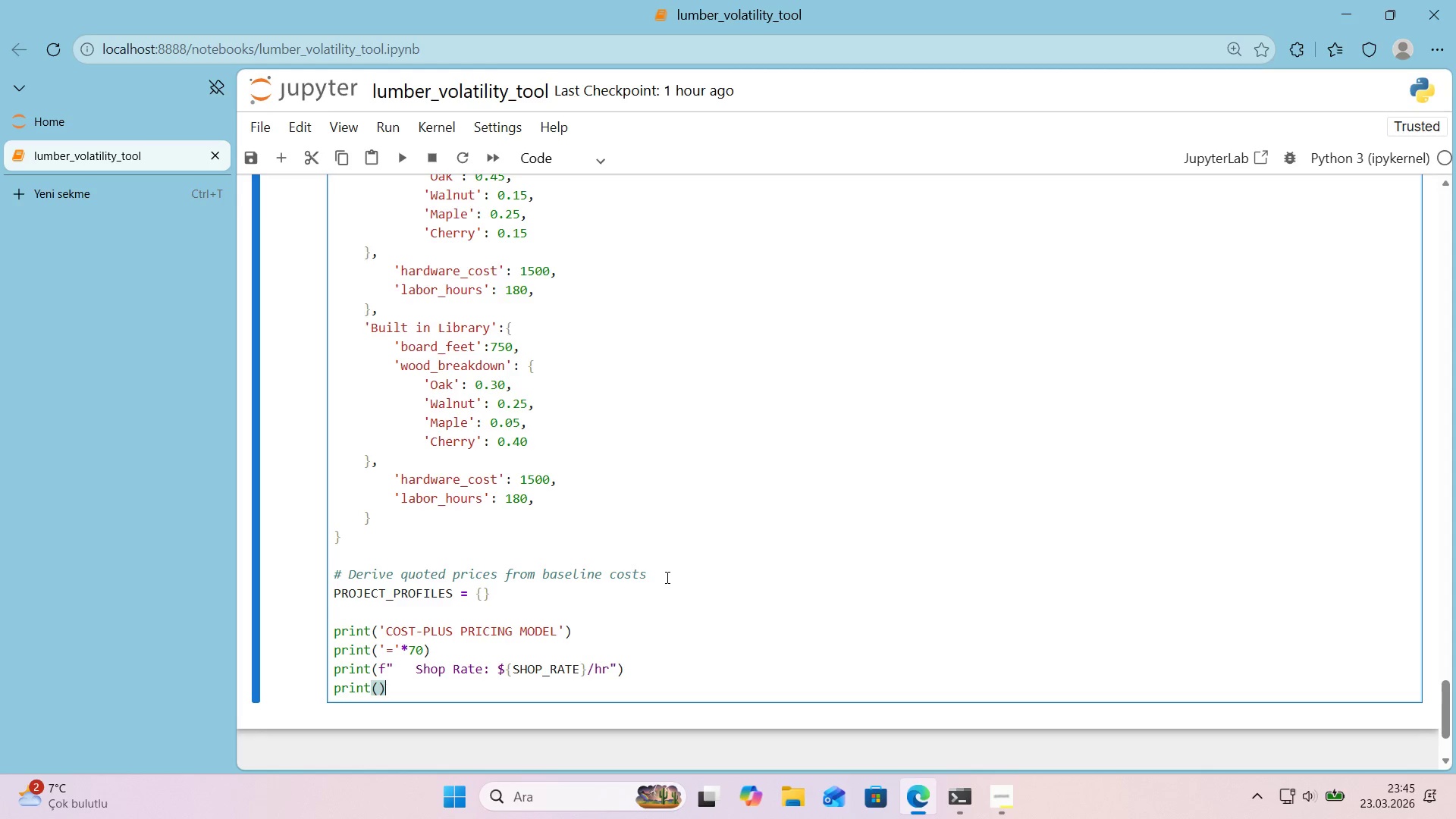 
key(ArrowLeft)
 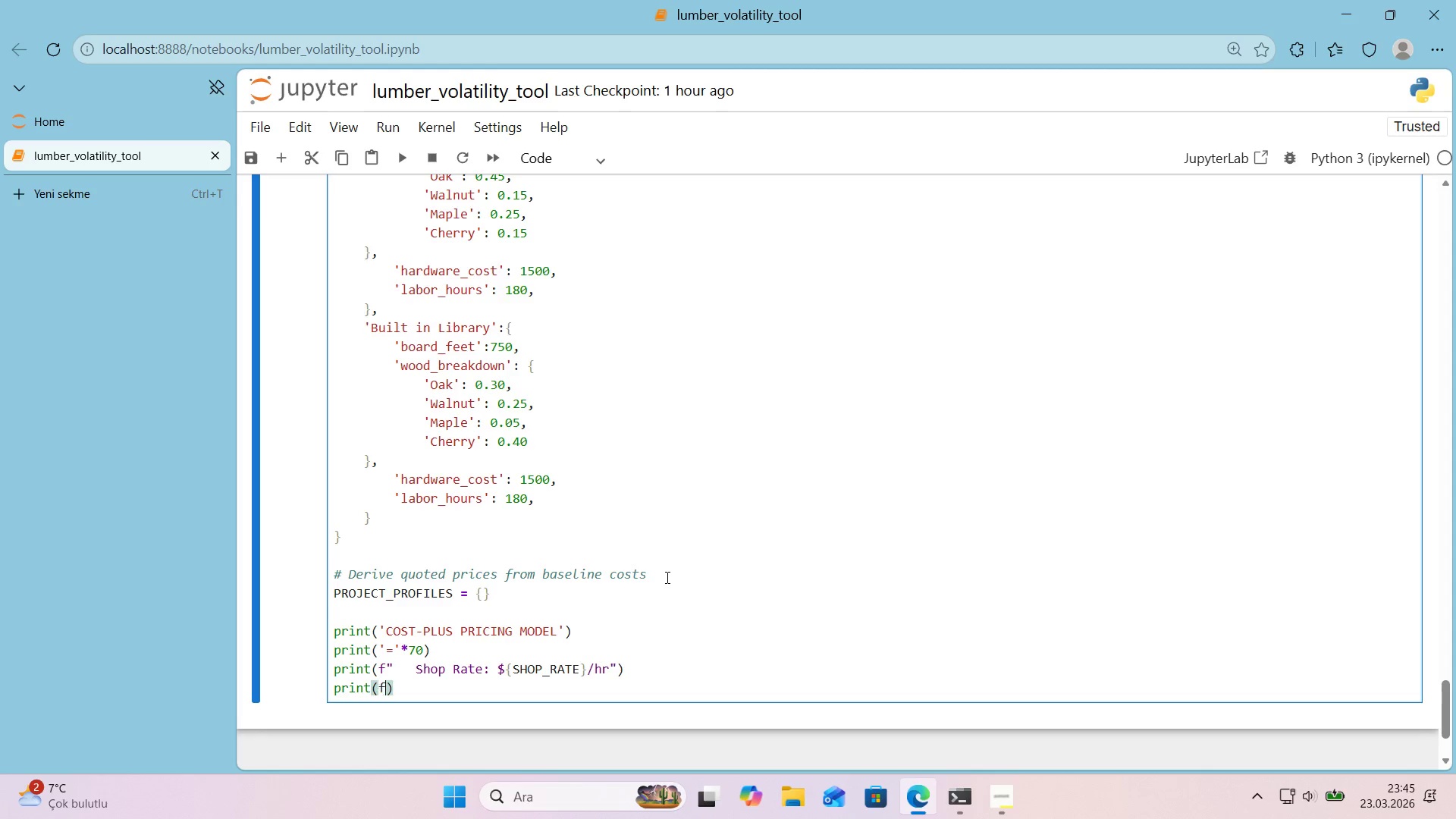 
type(f@)
key(Backspace)
type(``)
 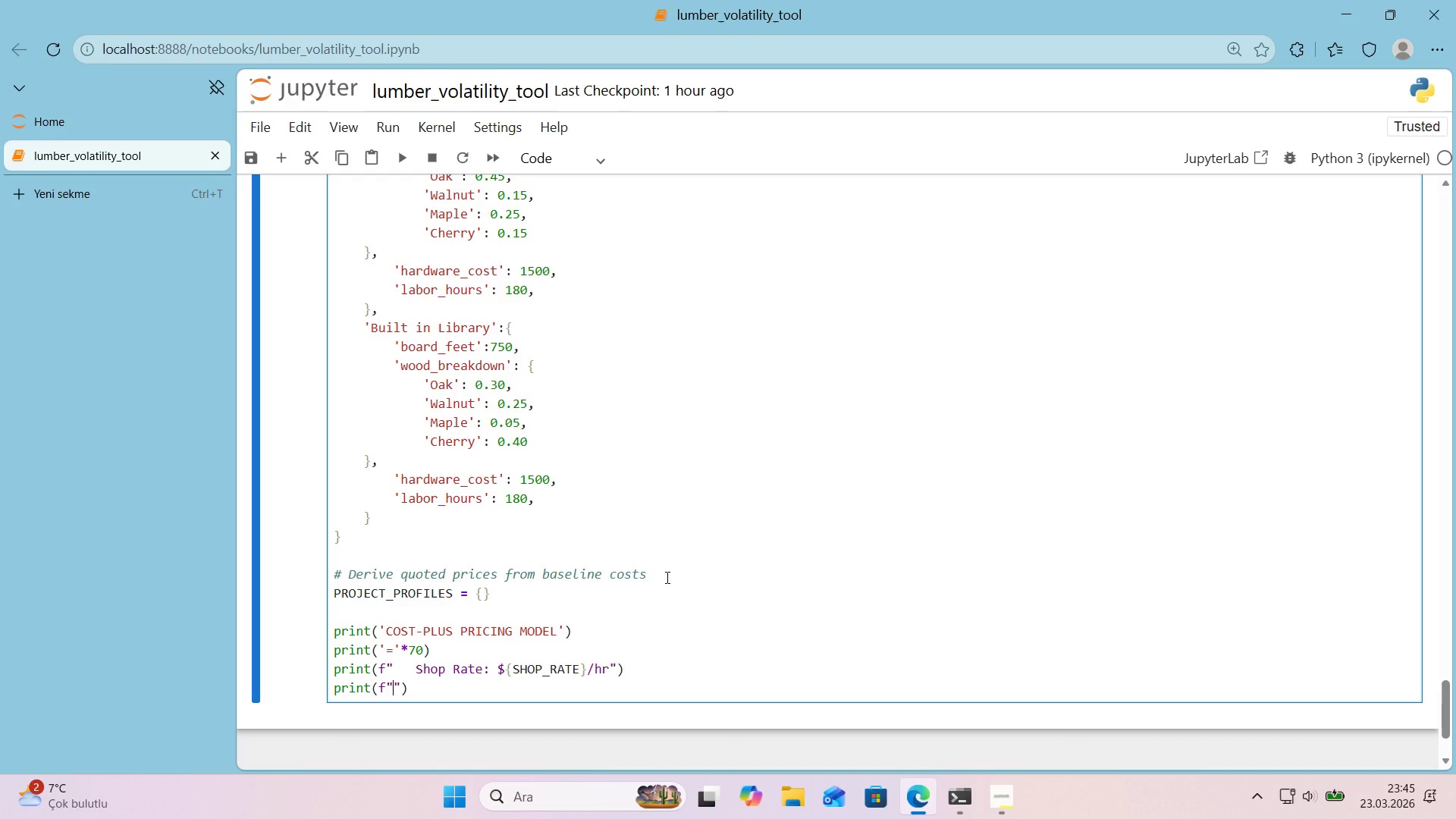 
 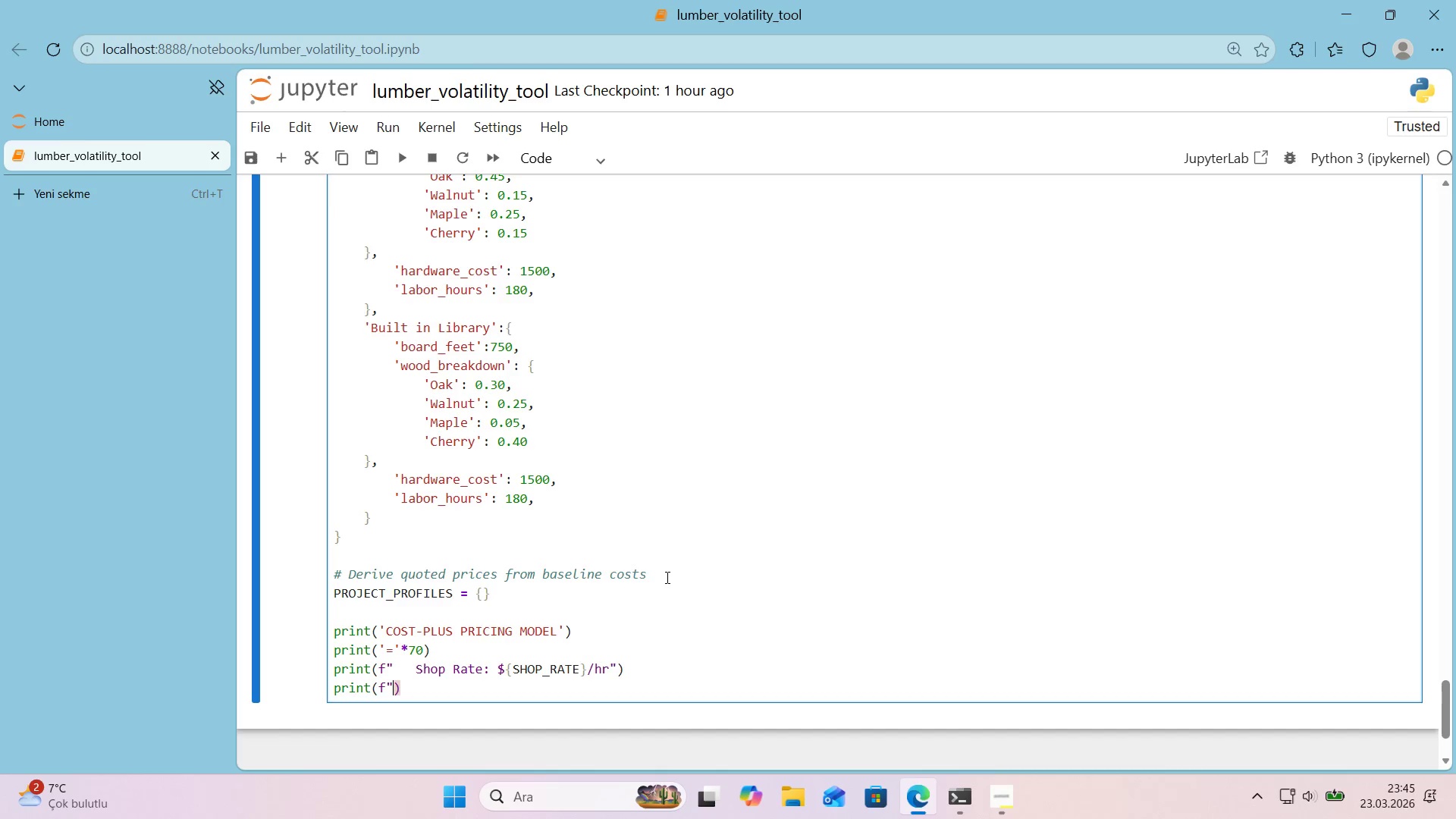 
key(ArrowLeft)
 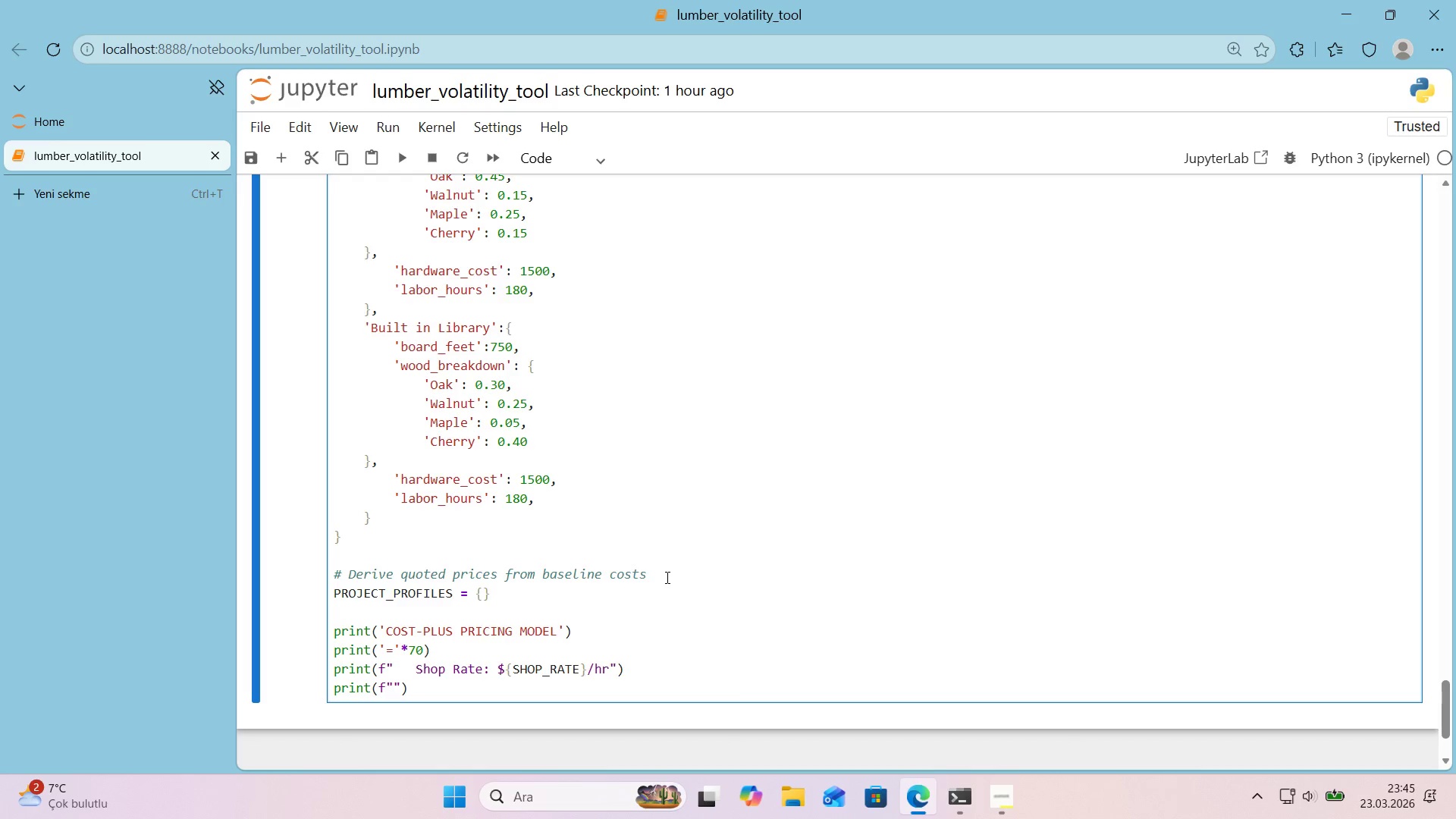 
type(   Overhead Rate)
 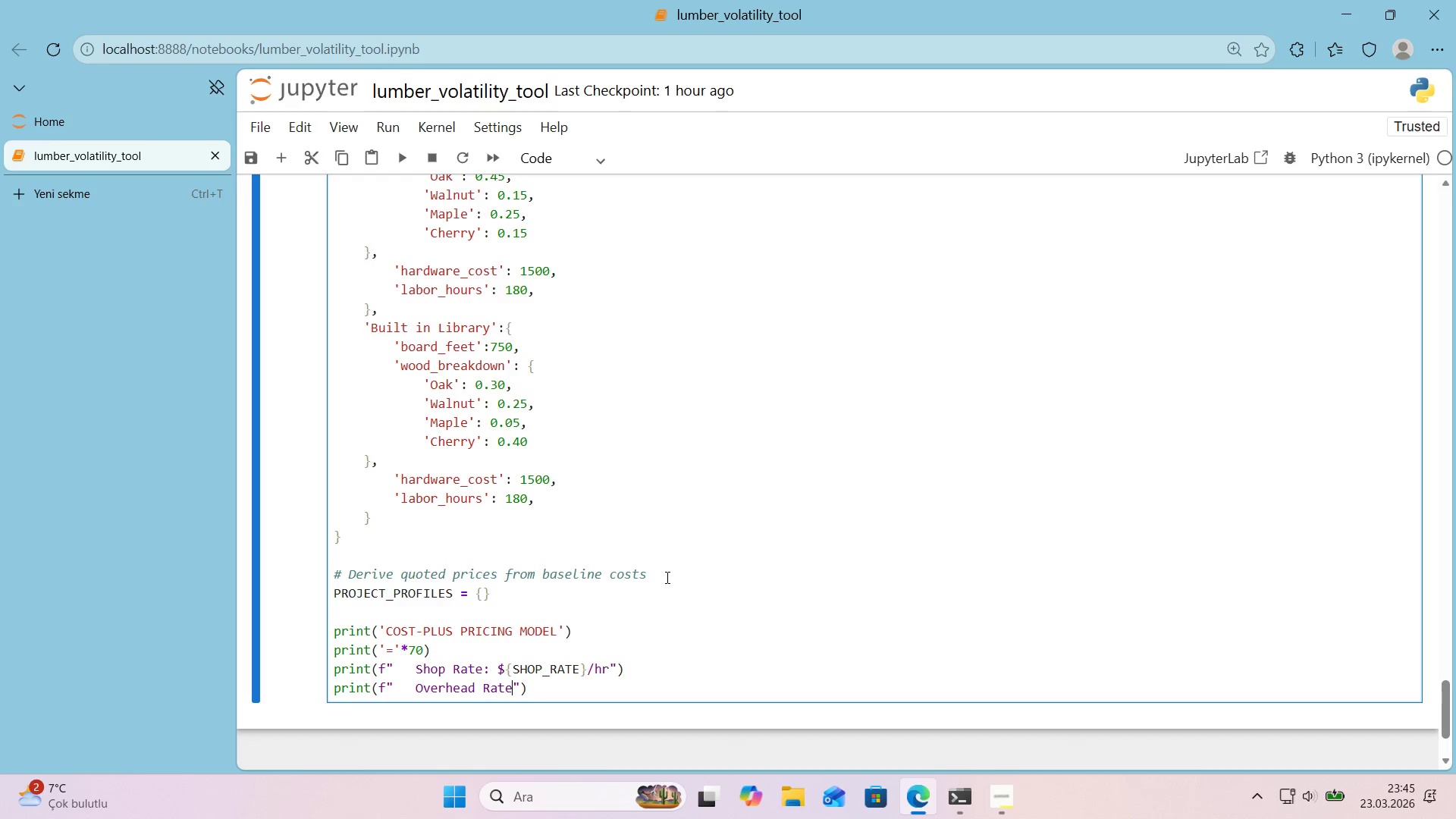 
wait(31.48)
 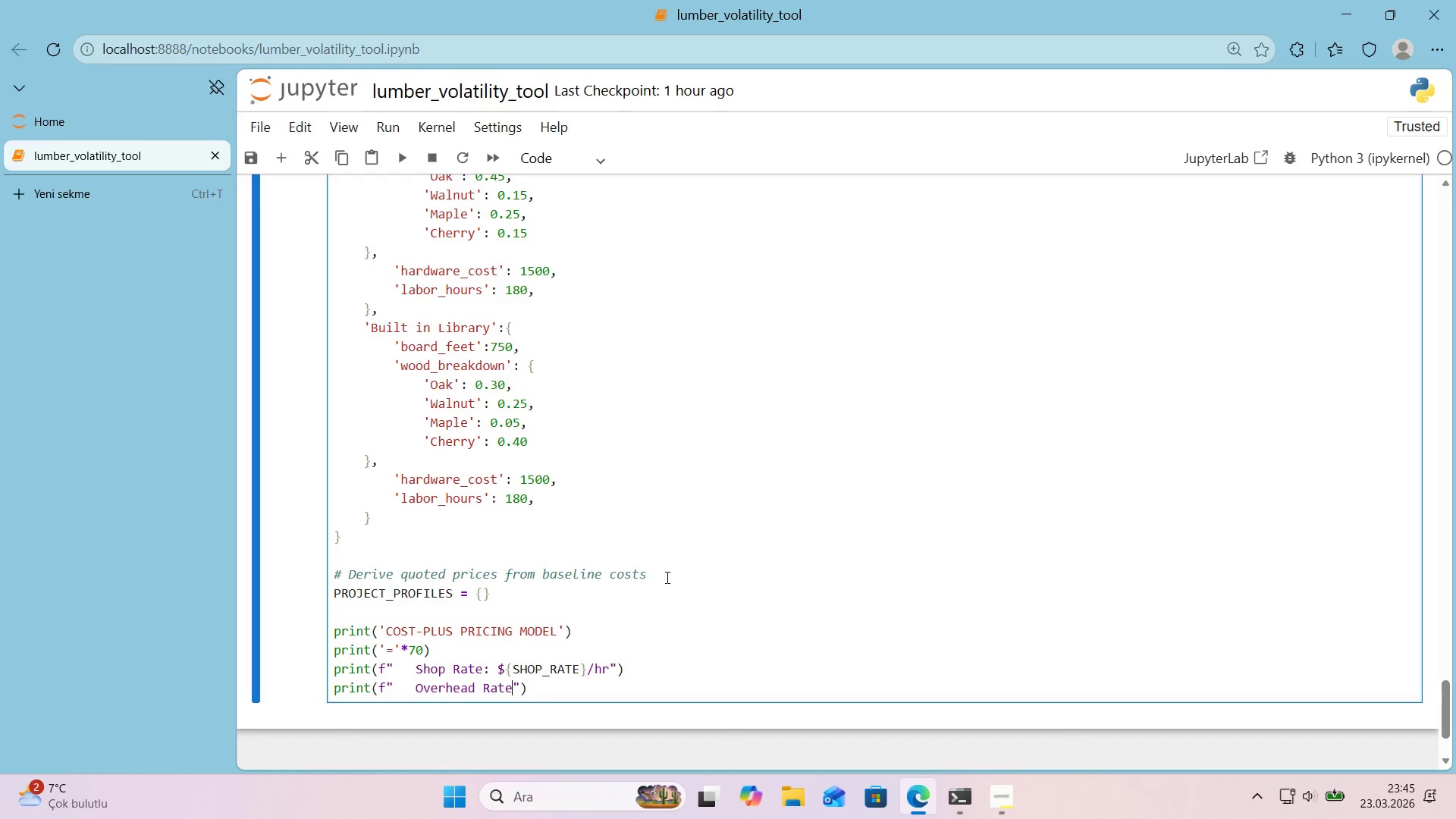 
key(Shift+ShiftRight)
 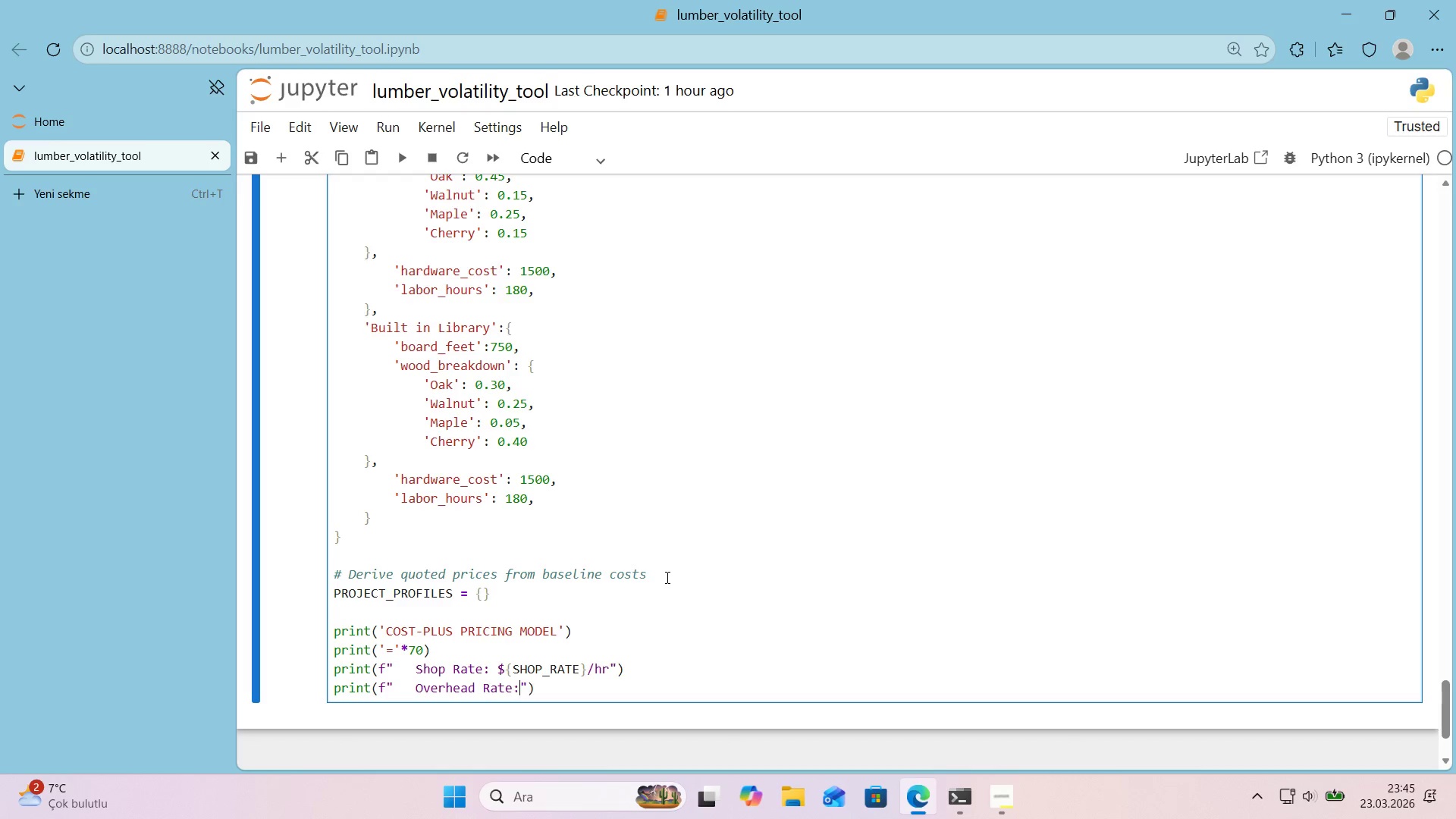 
key(Shift+Period)
 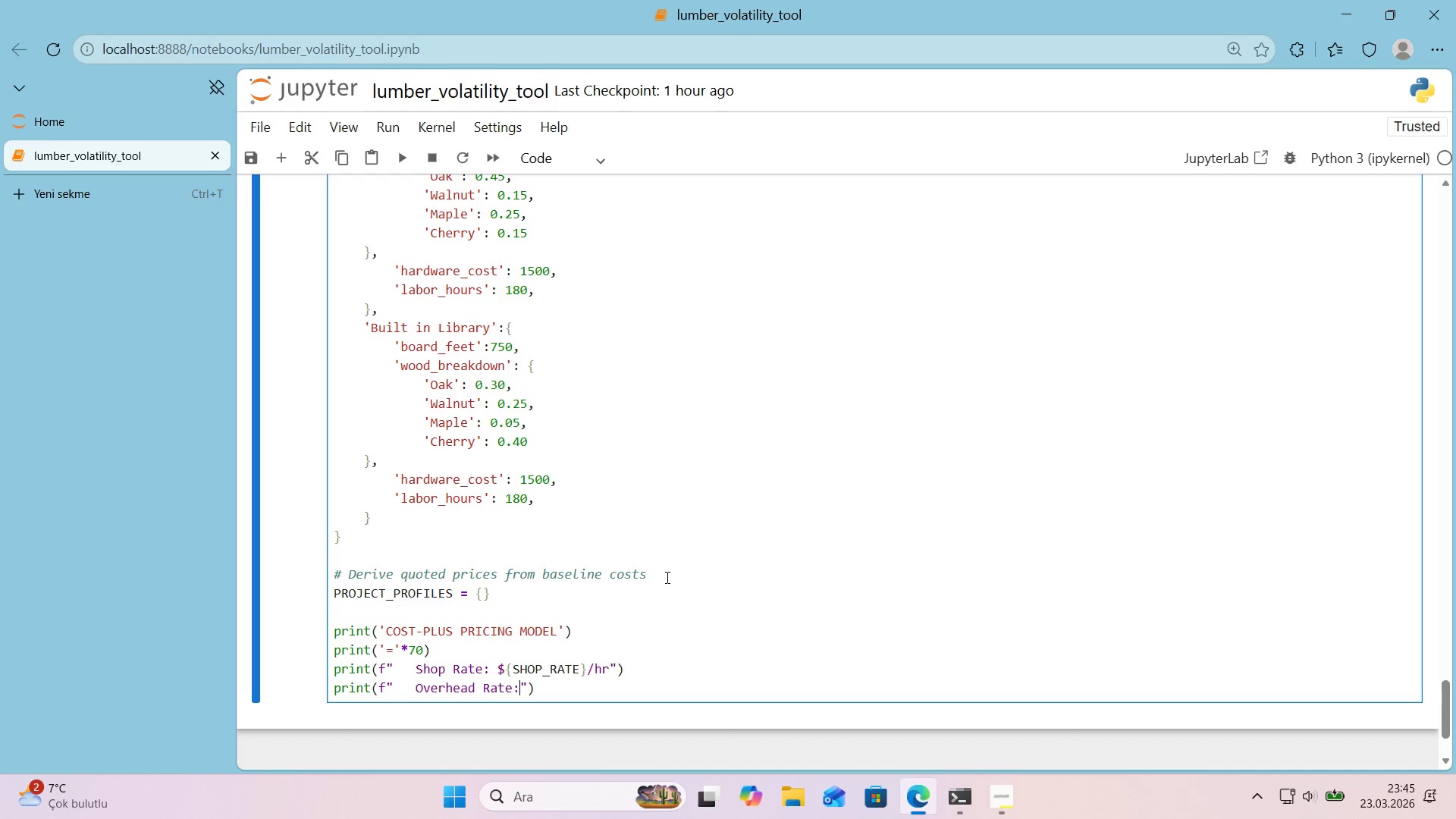 
key(Space)
 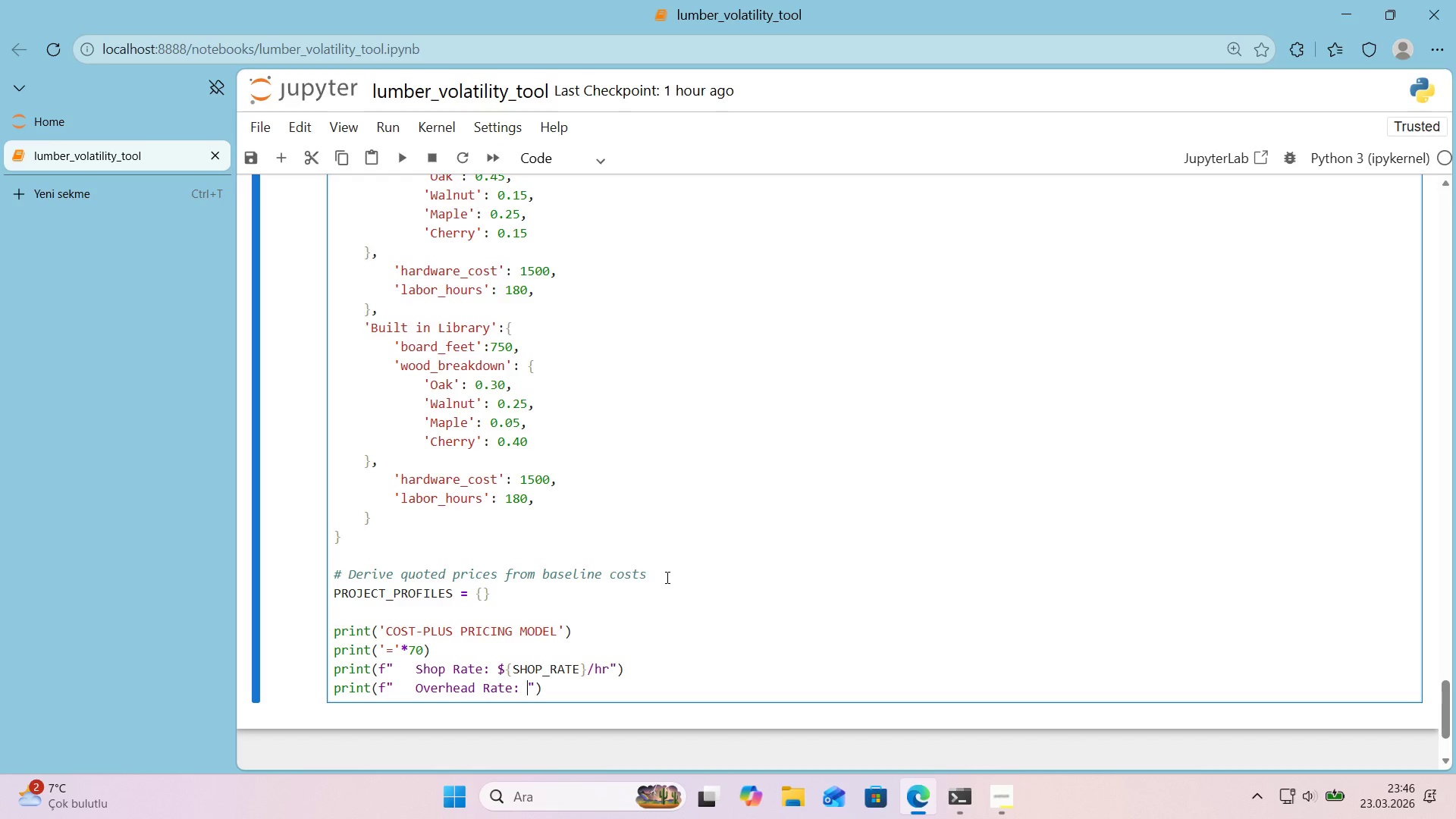 
wait(5.08)
 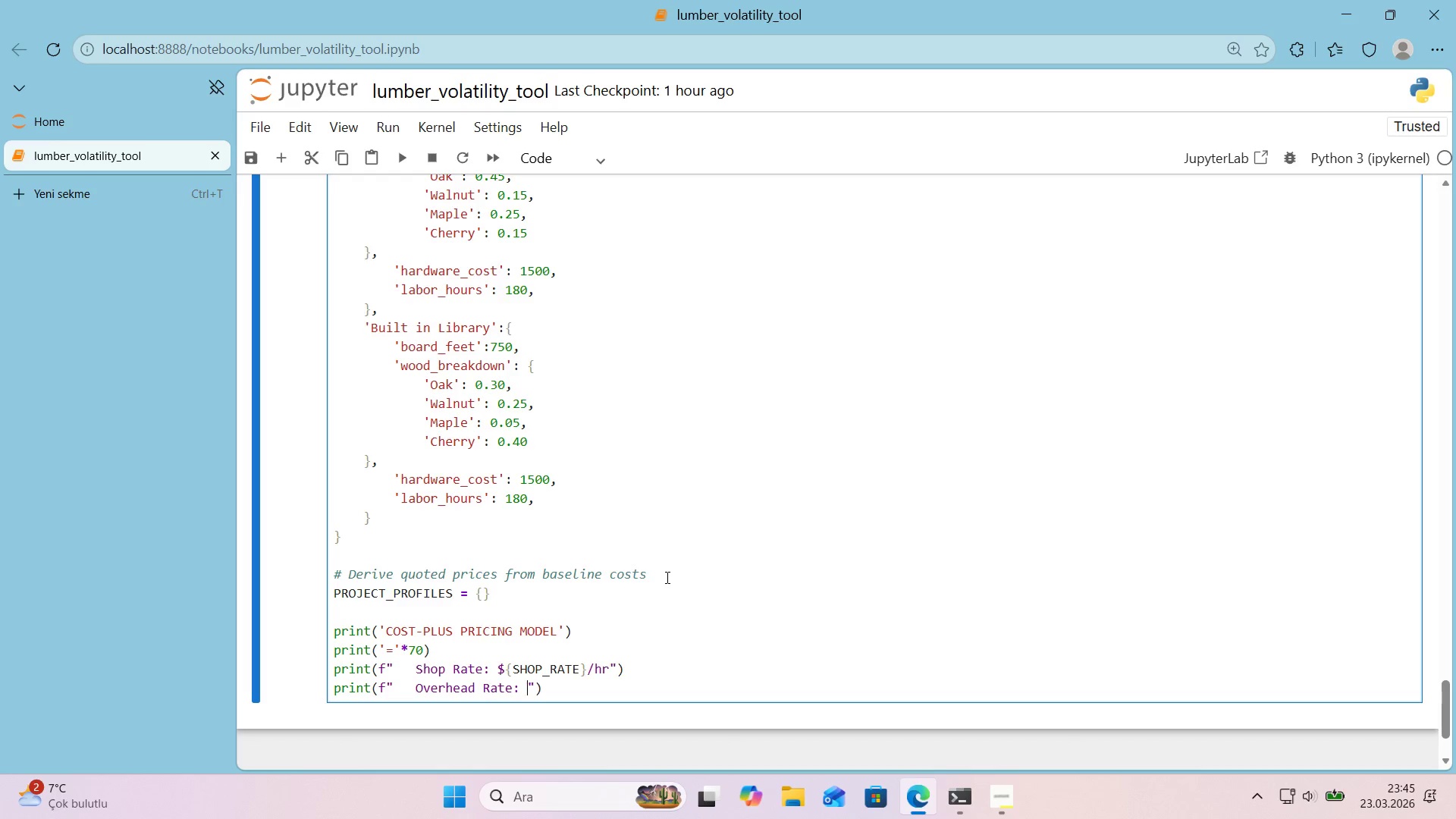 
key(ArrowUp)
 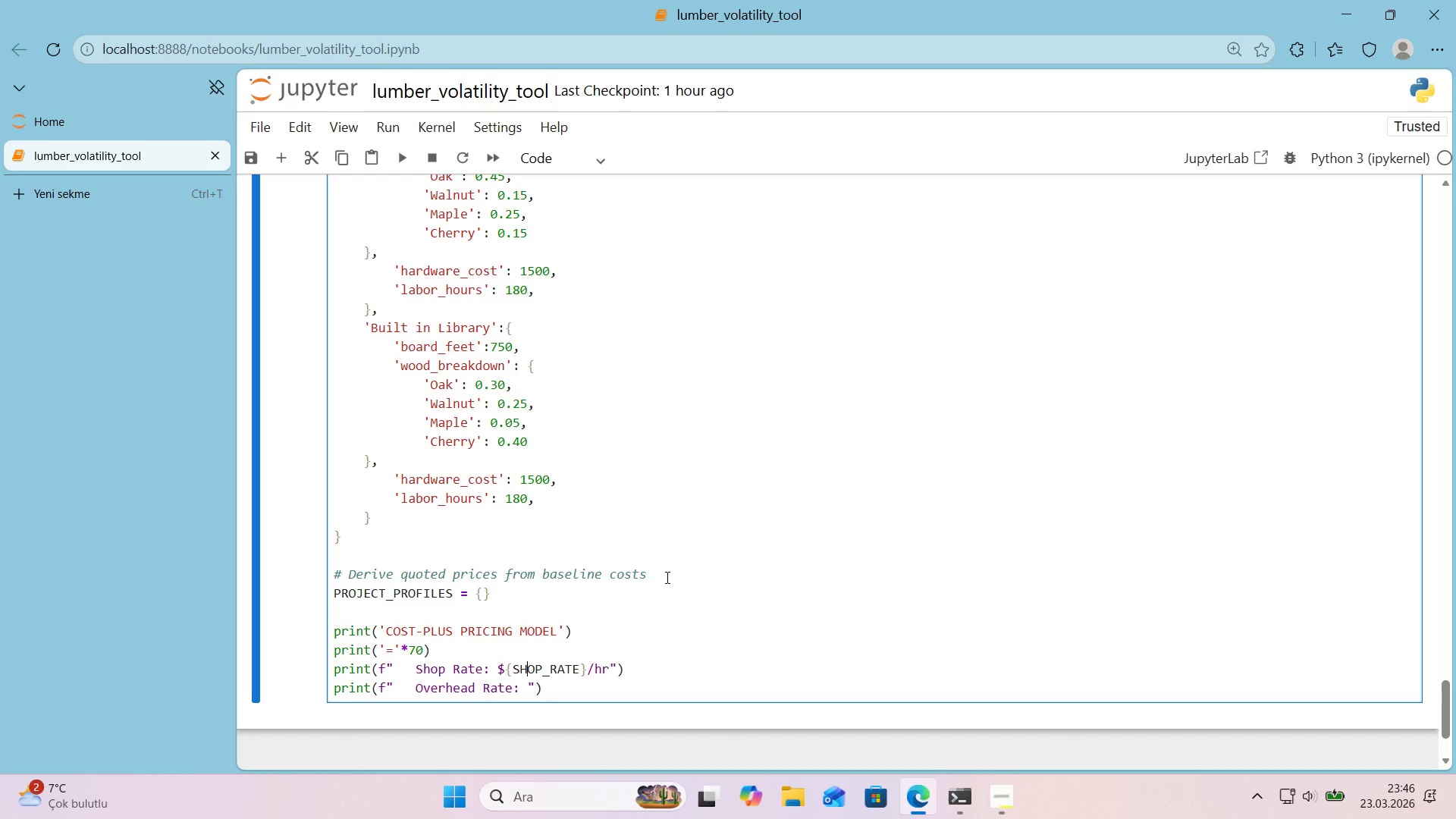 
key(ArrowLeft)
 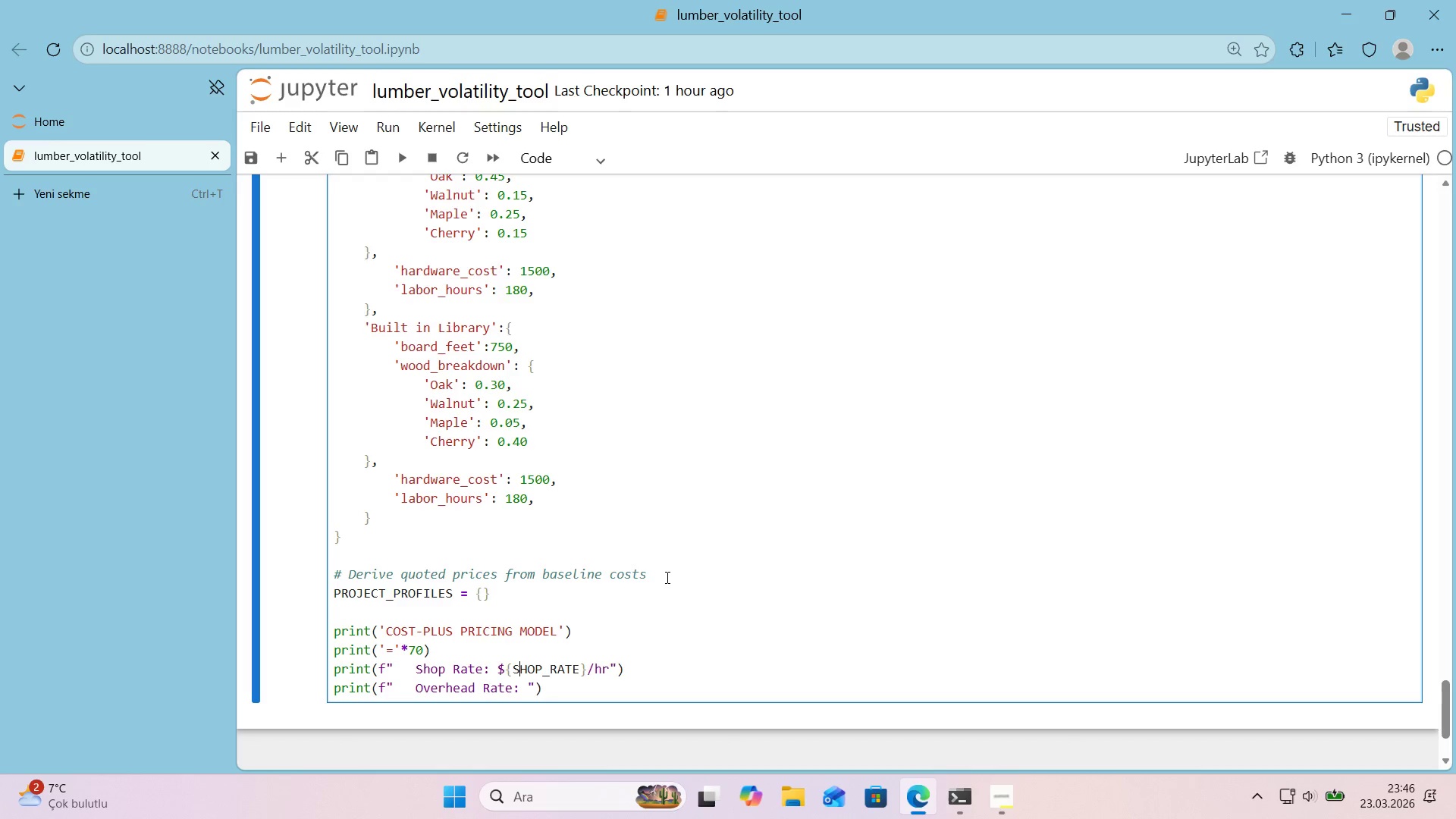 
key(ArrowLeft)
 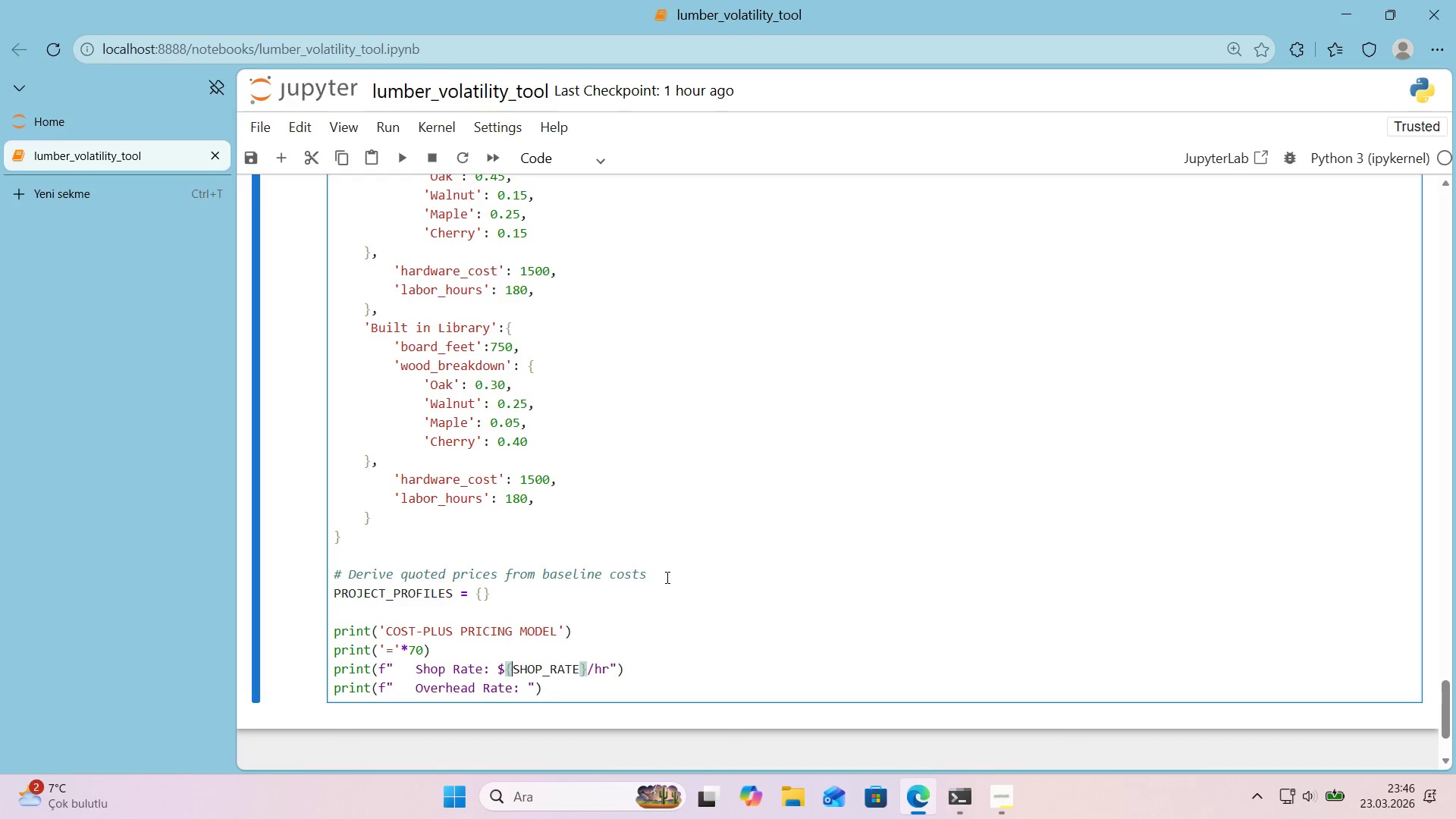 
key(ArrowLeft)
 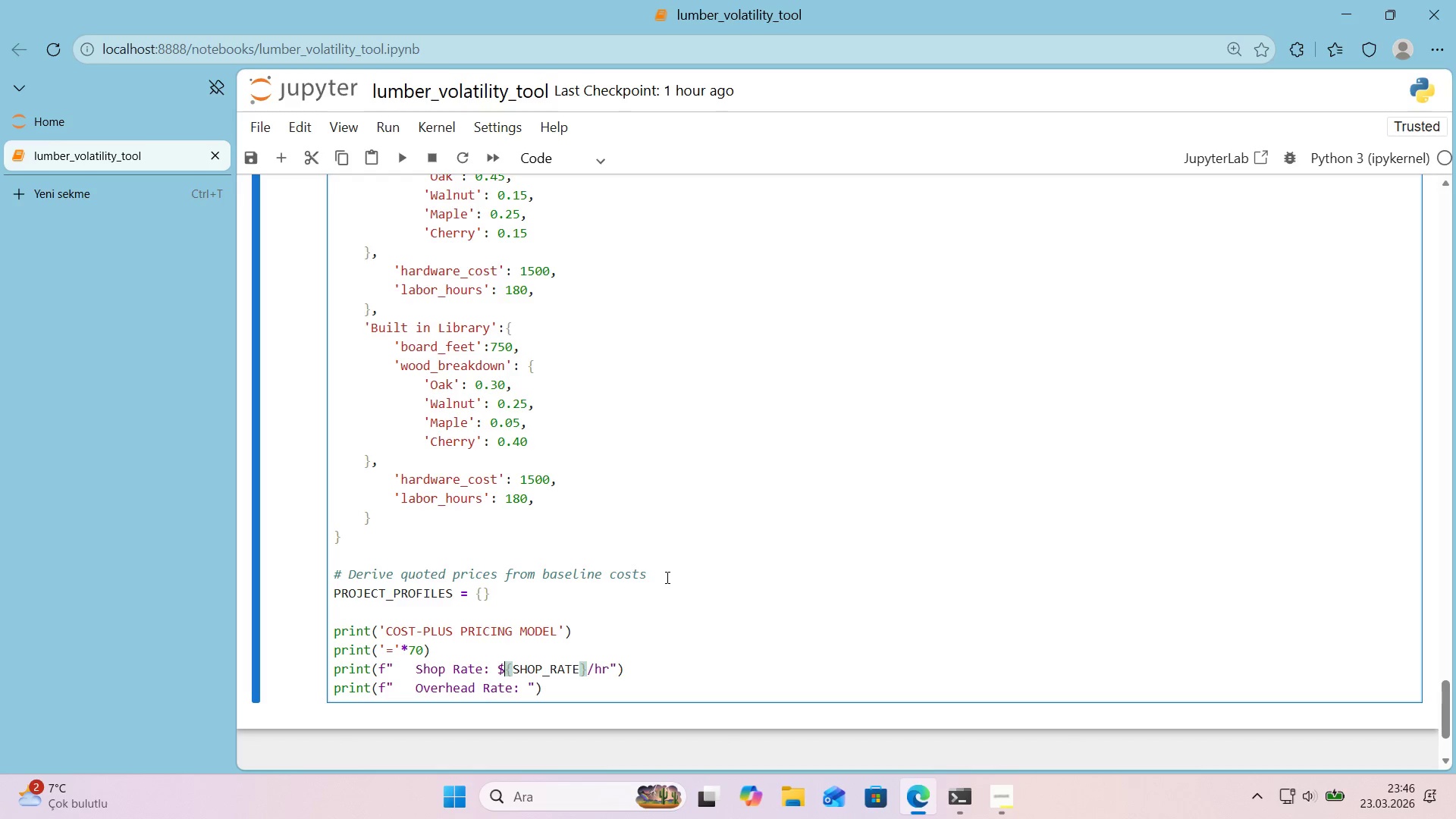 
key(ArrowLeft)
 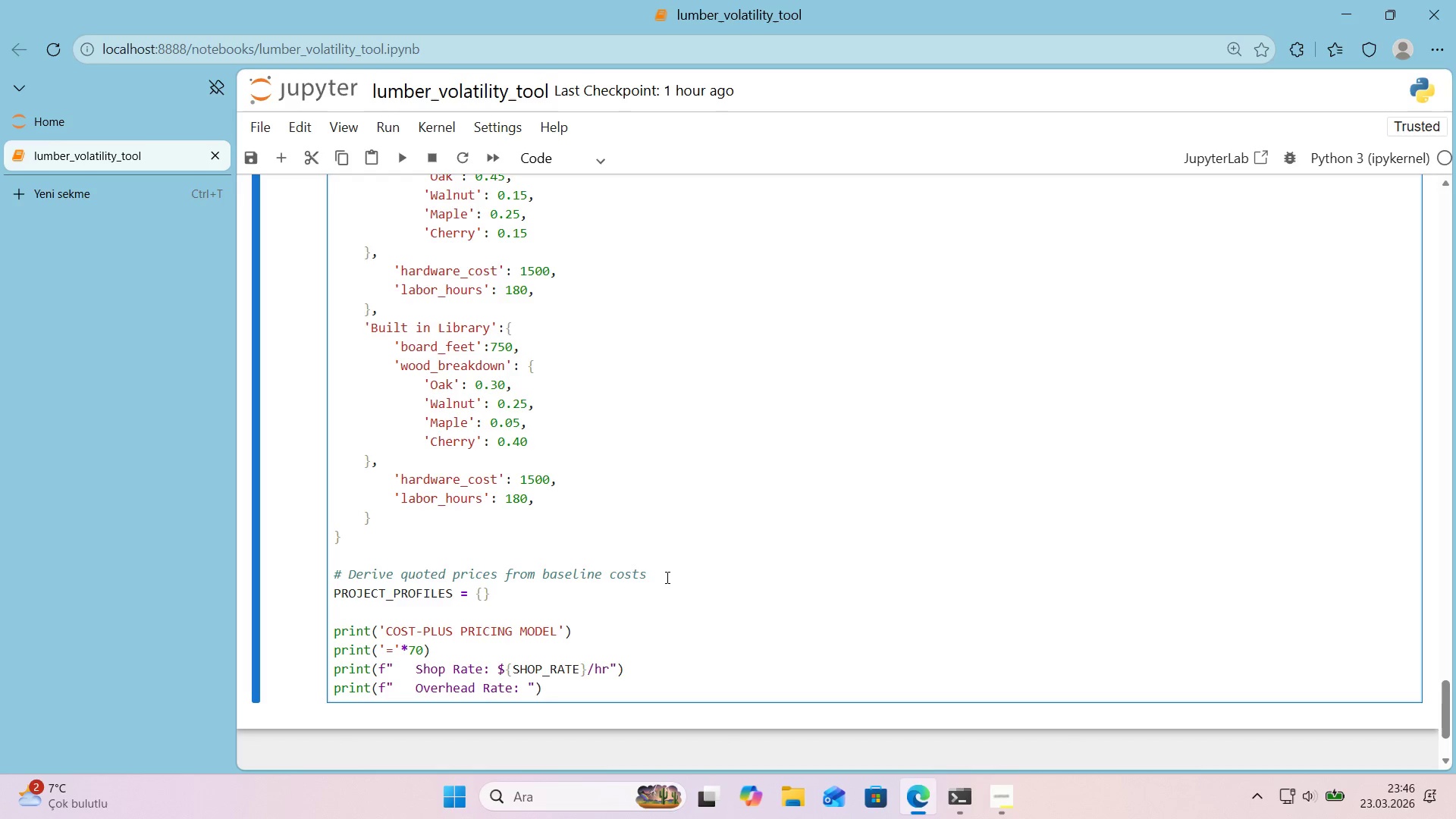 
key(Backspace)
 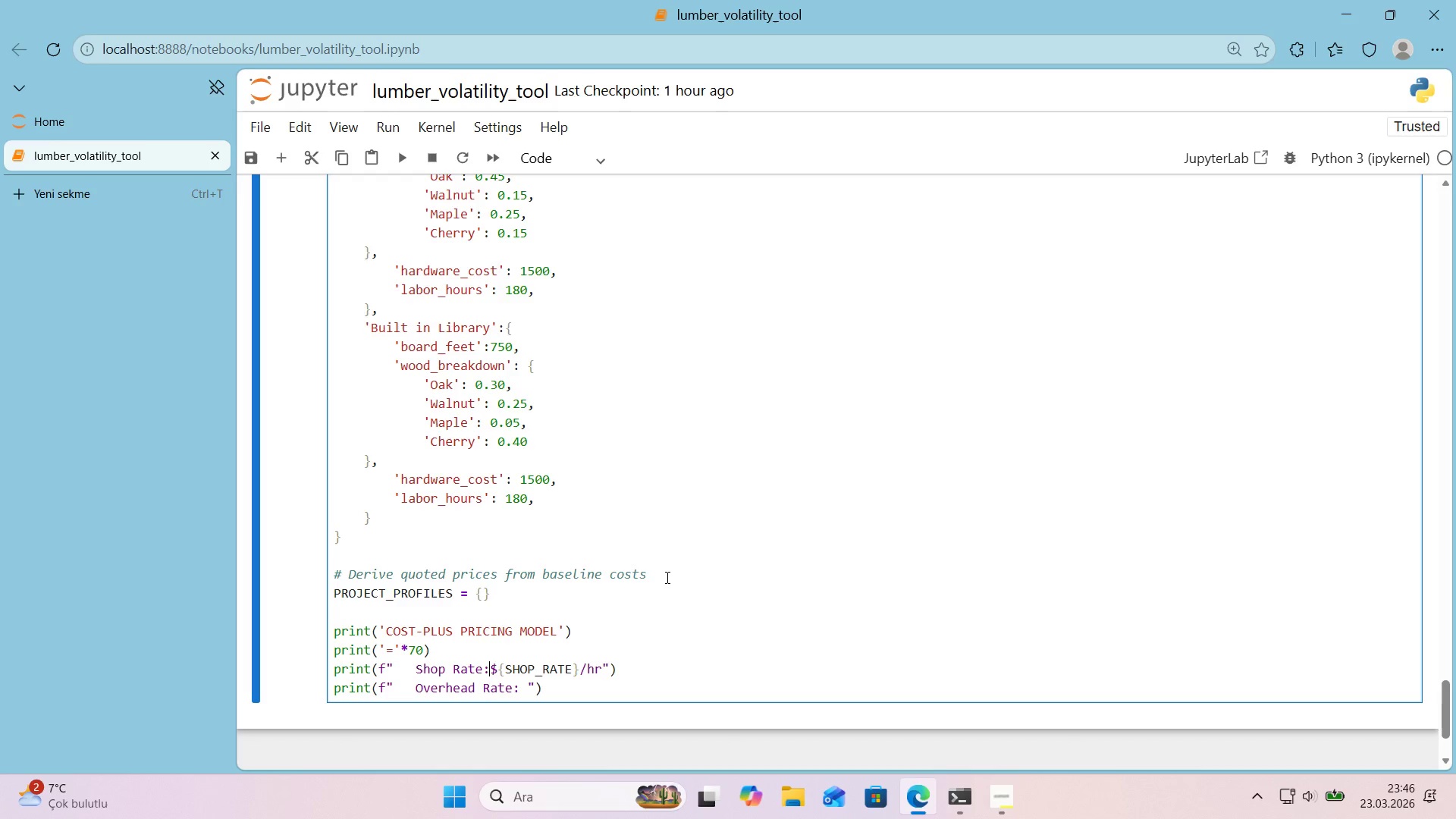 
key(Space)
 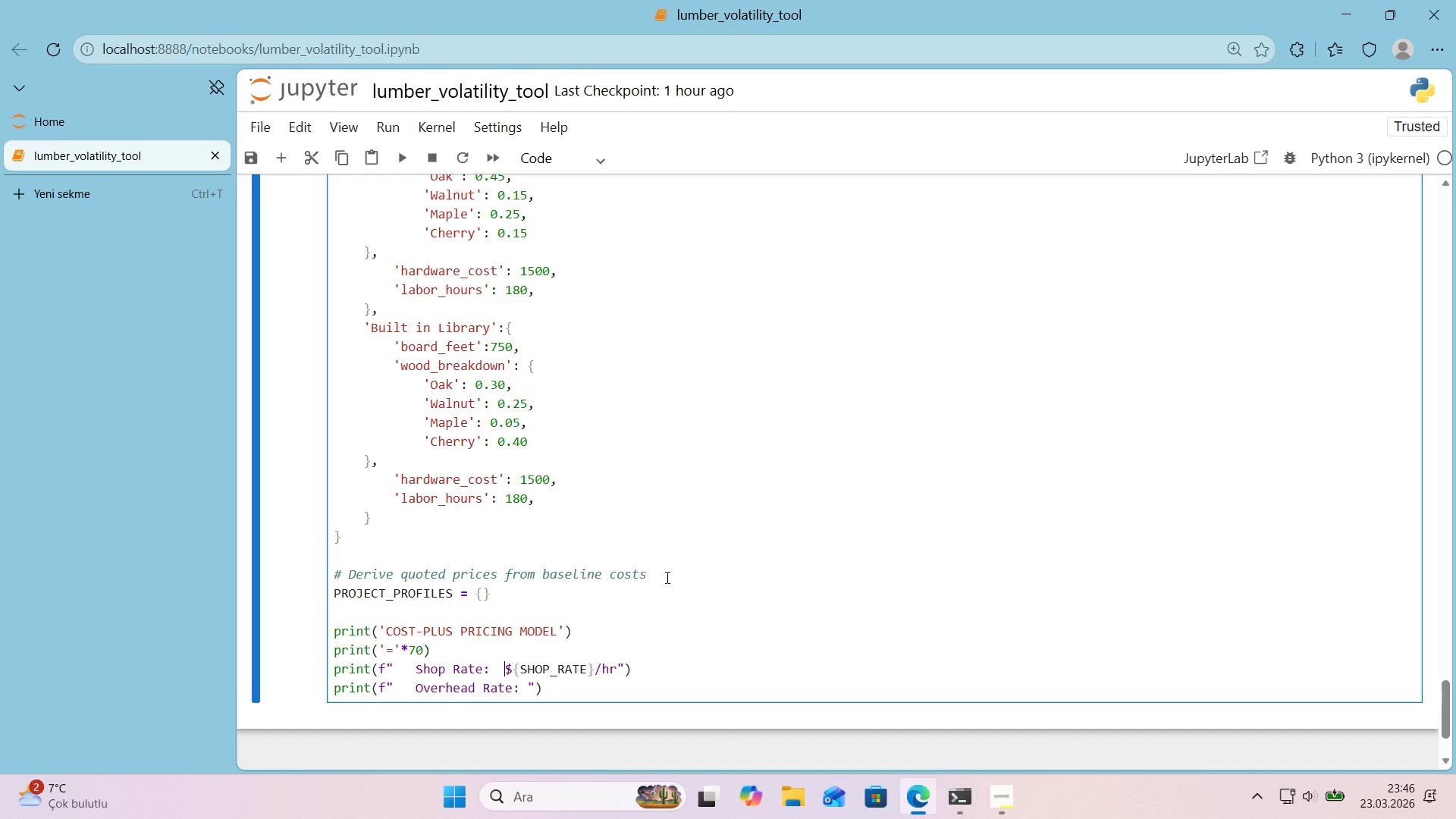 
key(Space)
 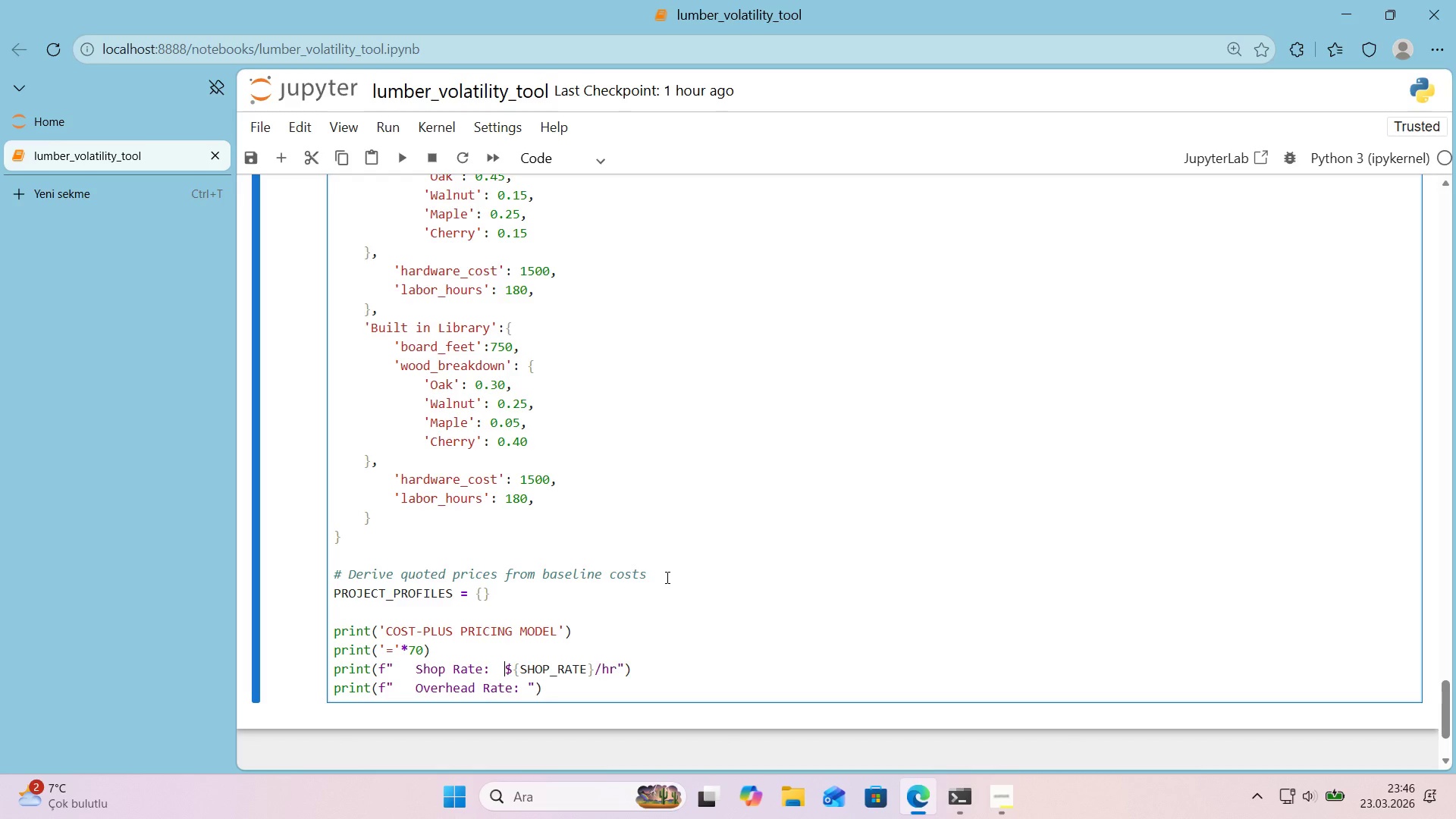 
key(Space)
 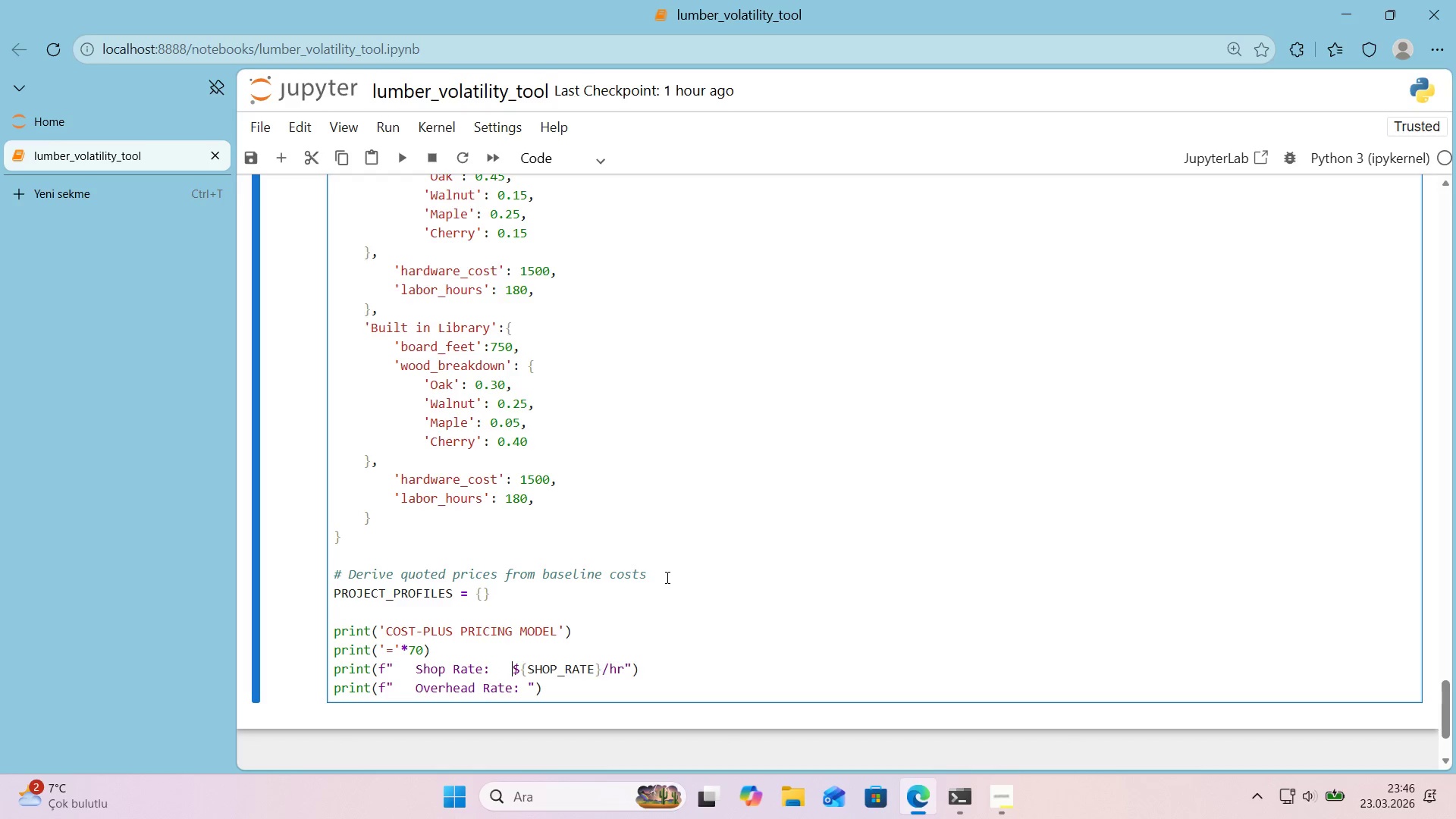 
key(Space)
 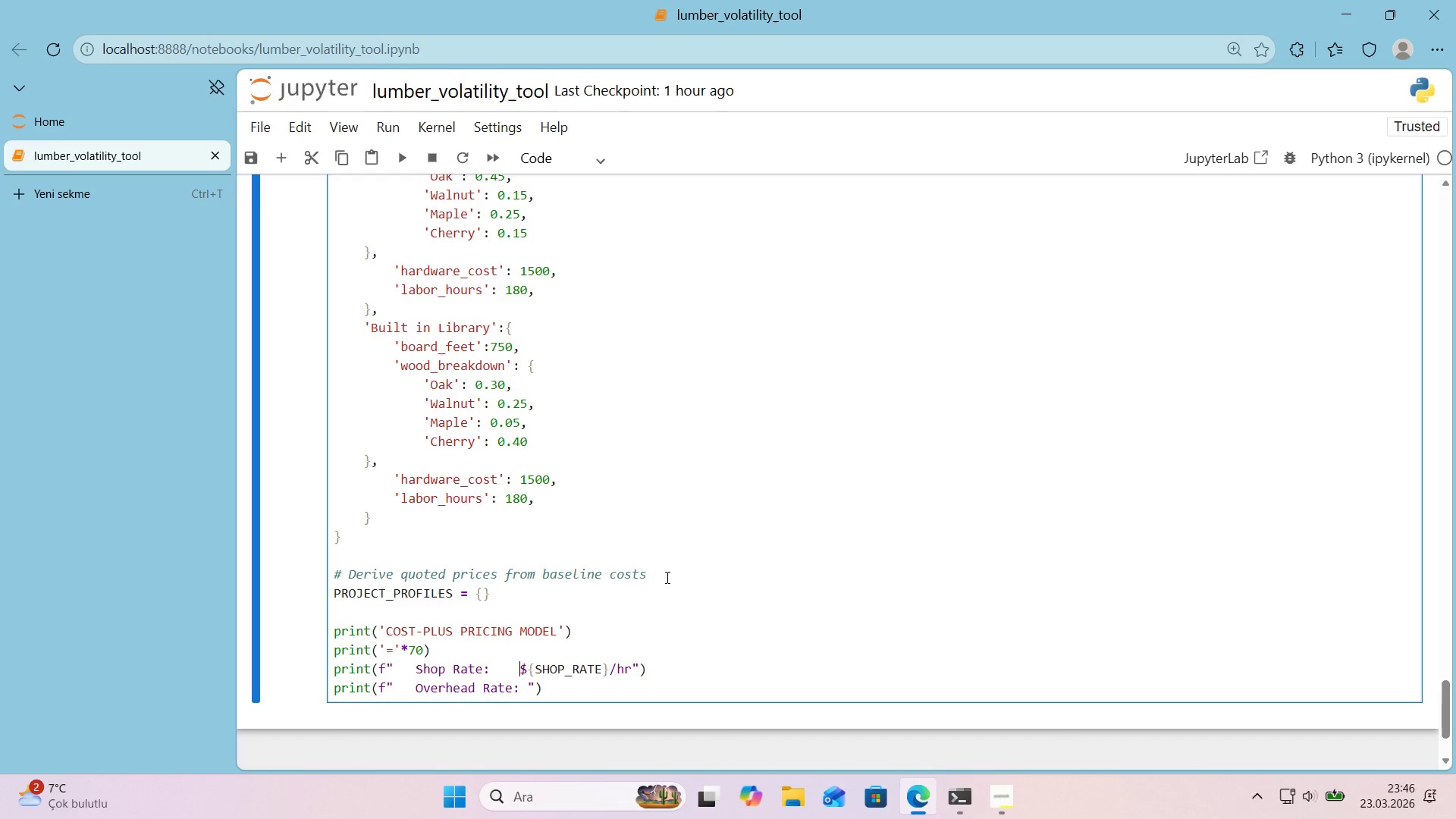 
key(Space)
 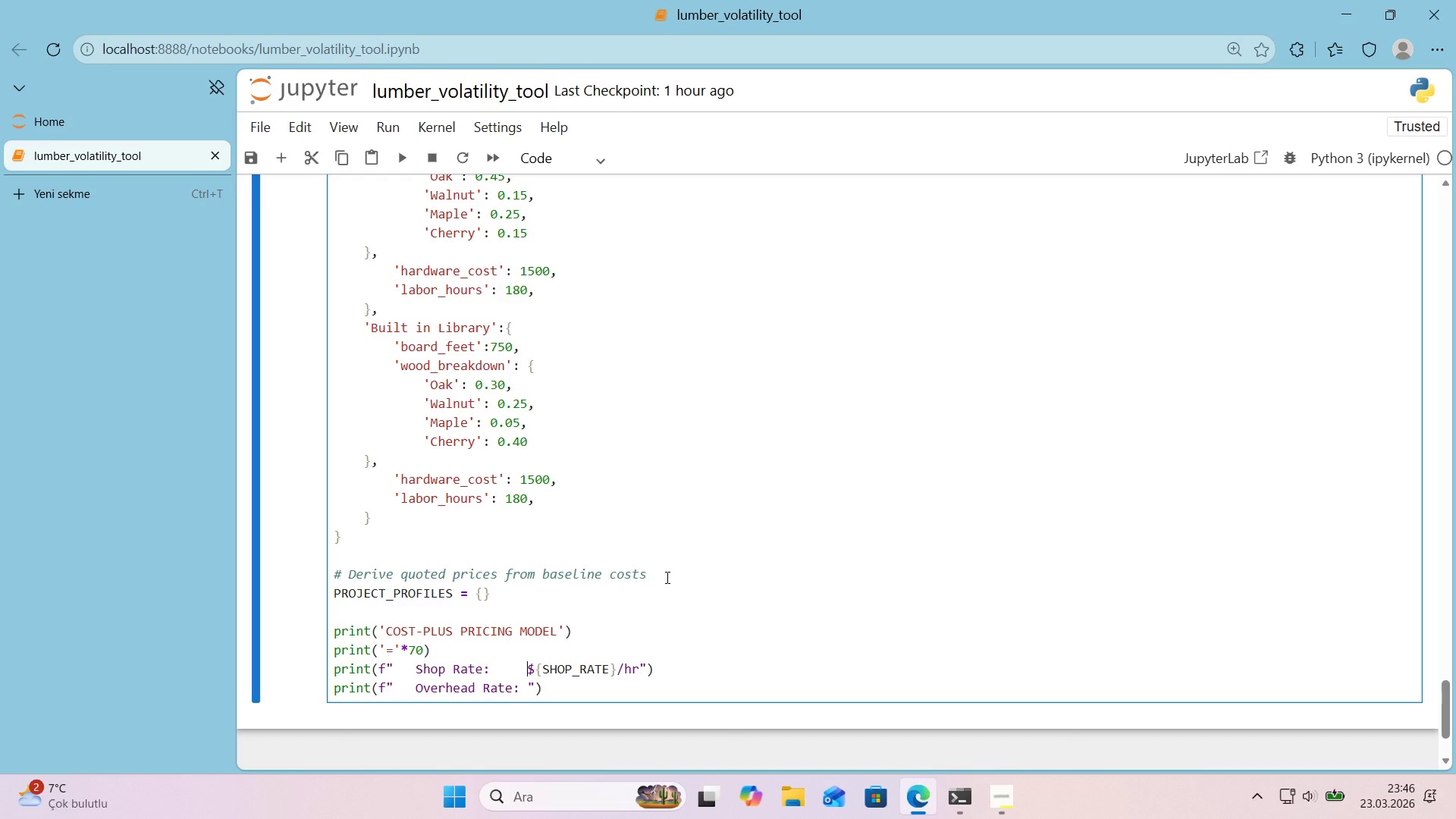 
key(Space)
 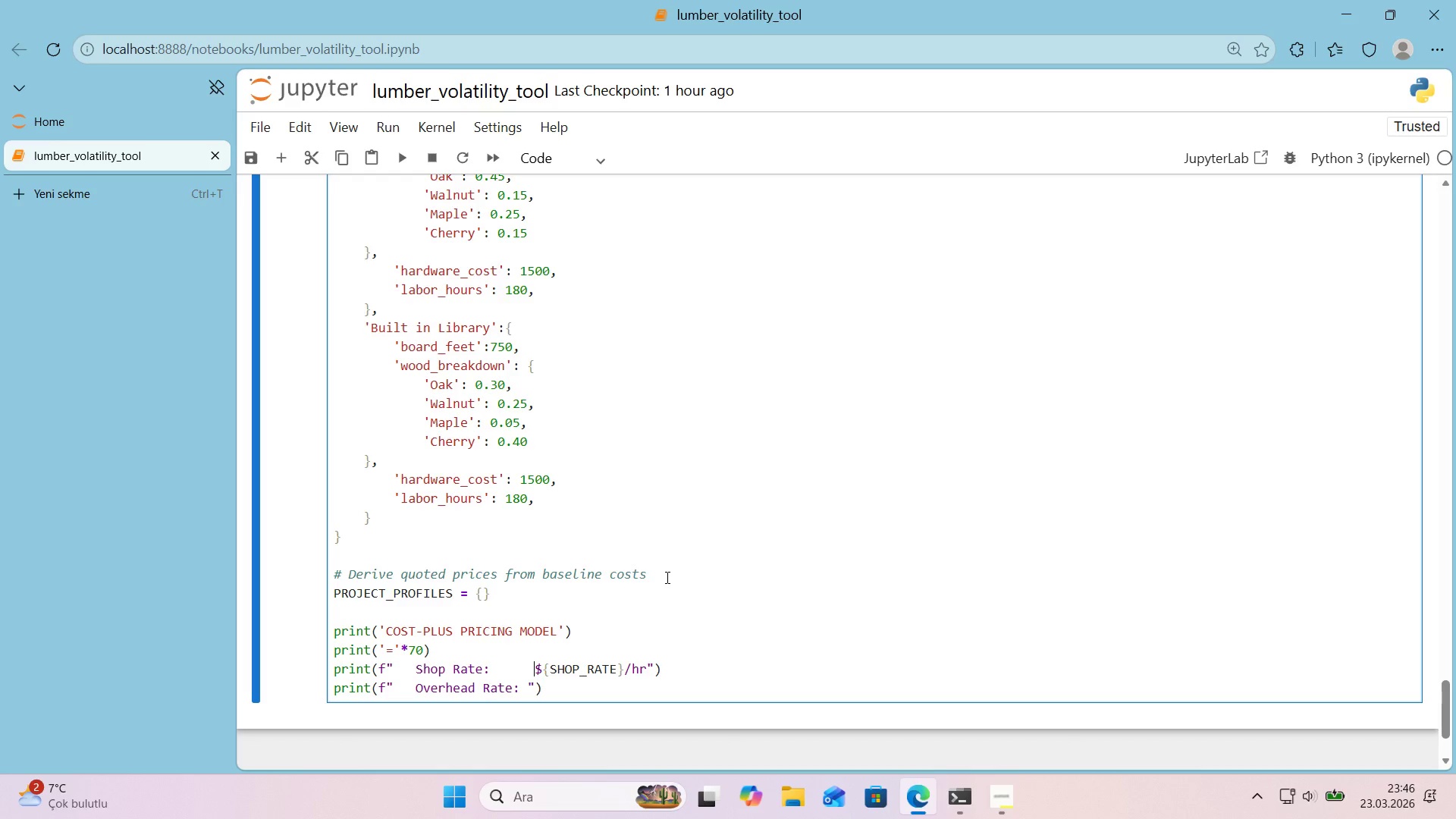 
key(ArrowDown)
 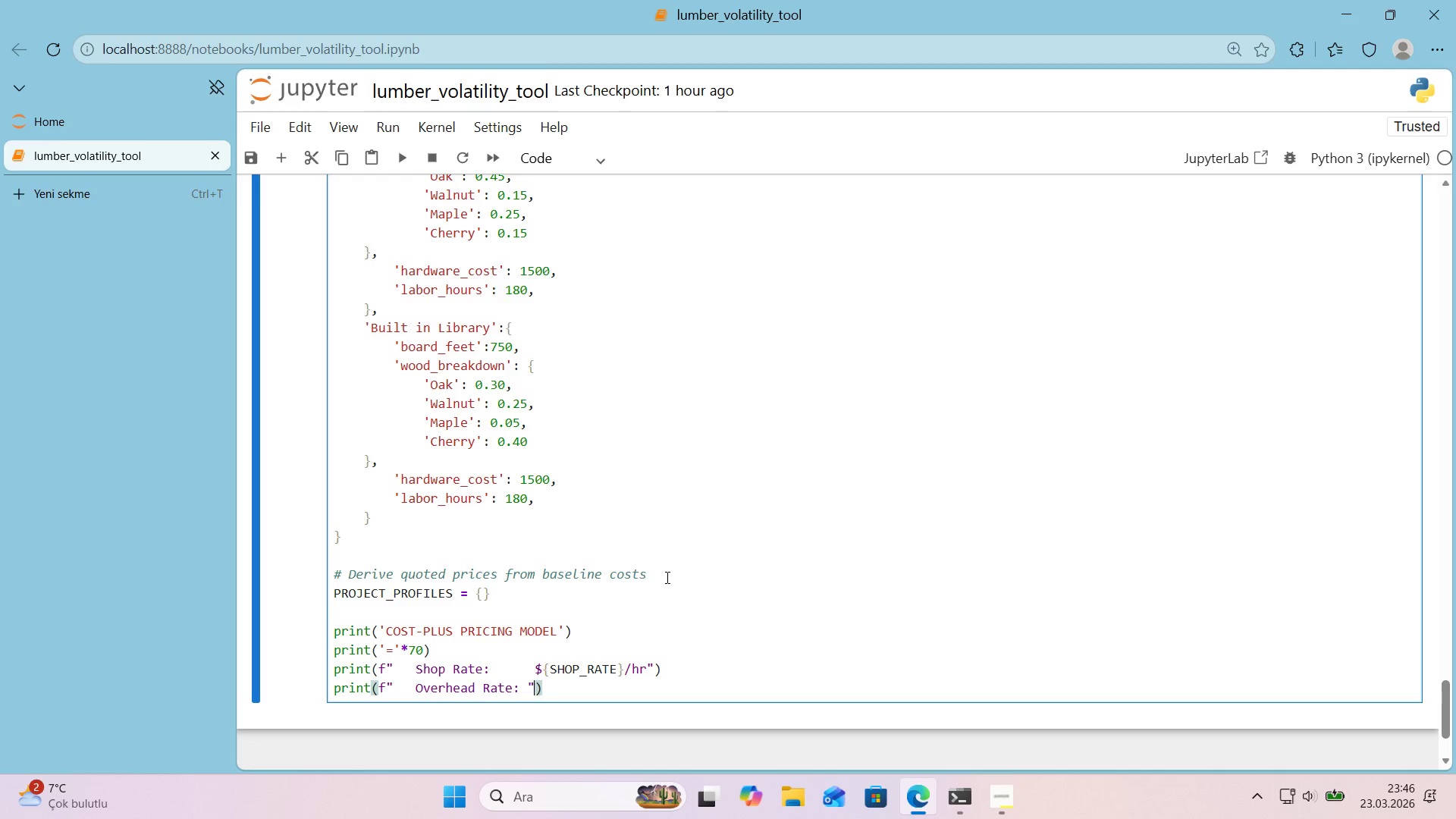 
key(ArrowLeft)
 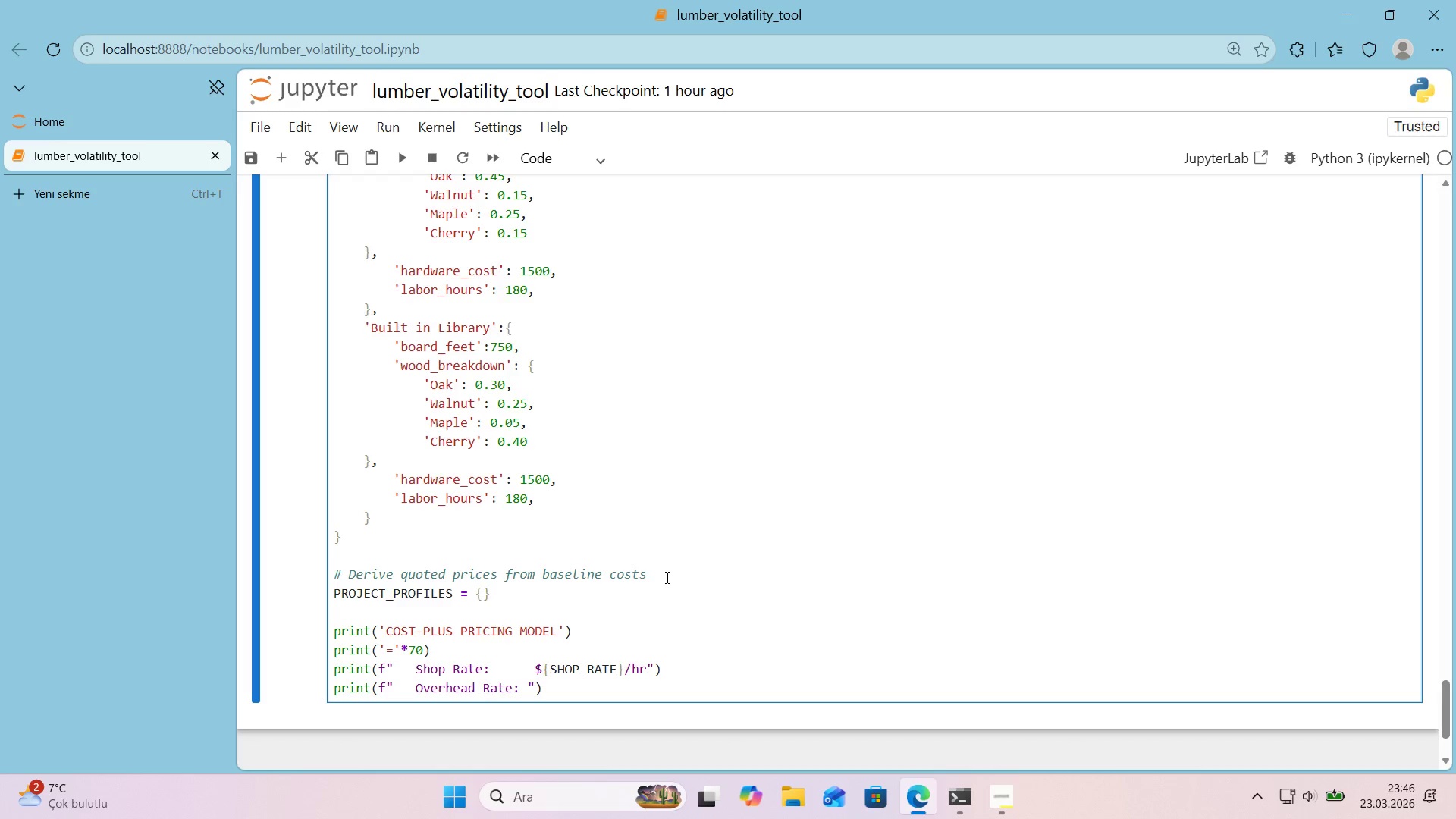 
key(ArrowLeft)
 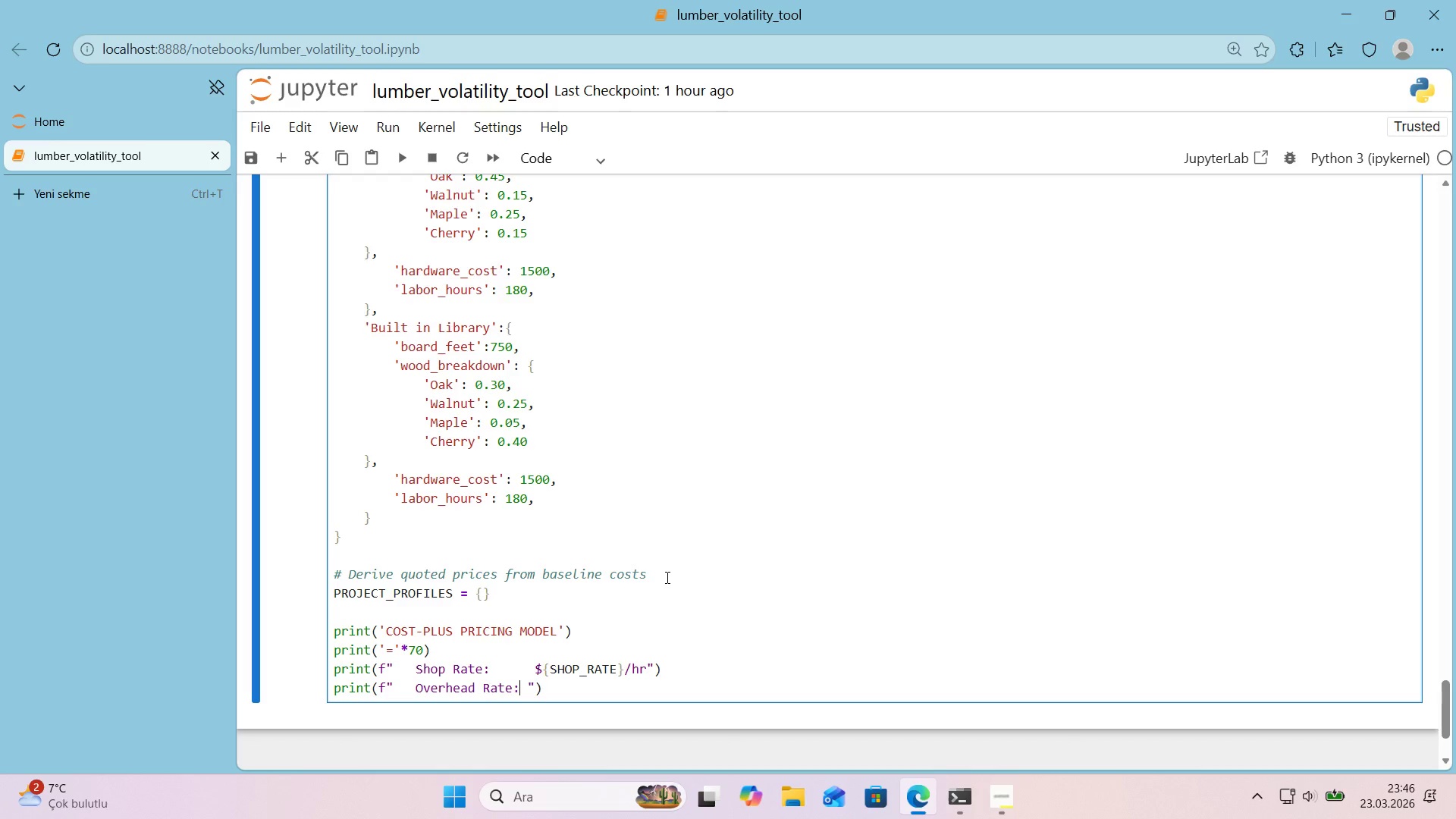 
key(Space)
 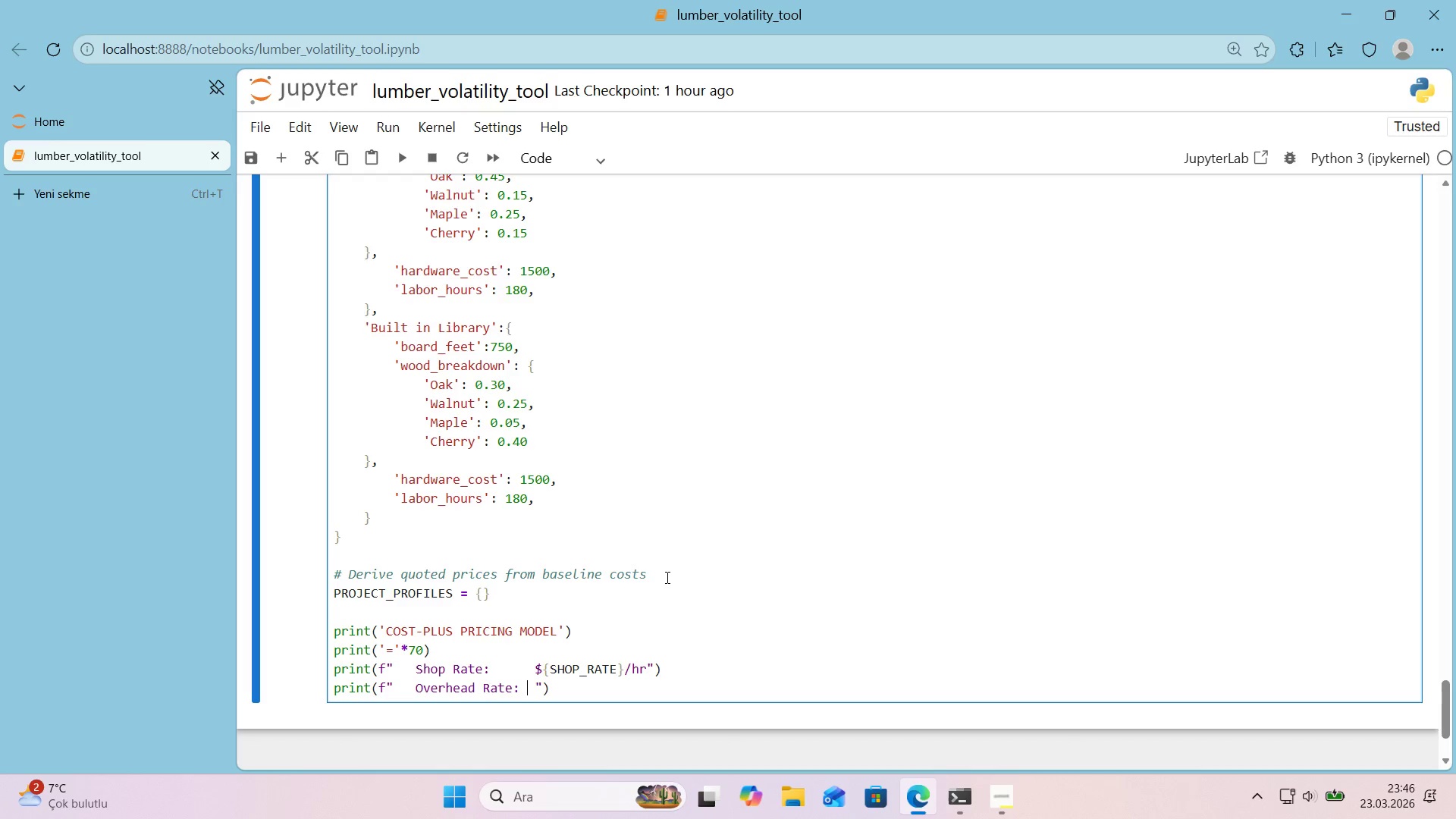 
key(Space)
 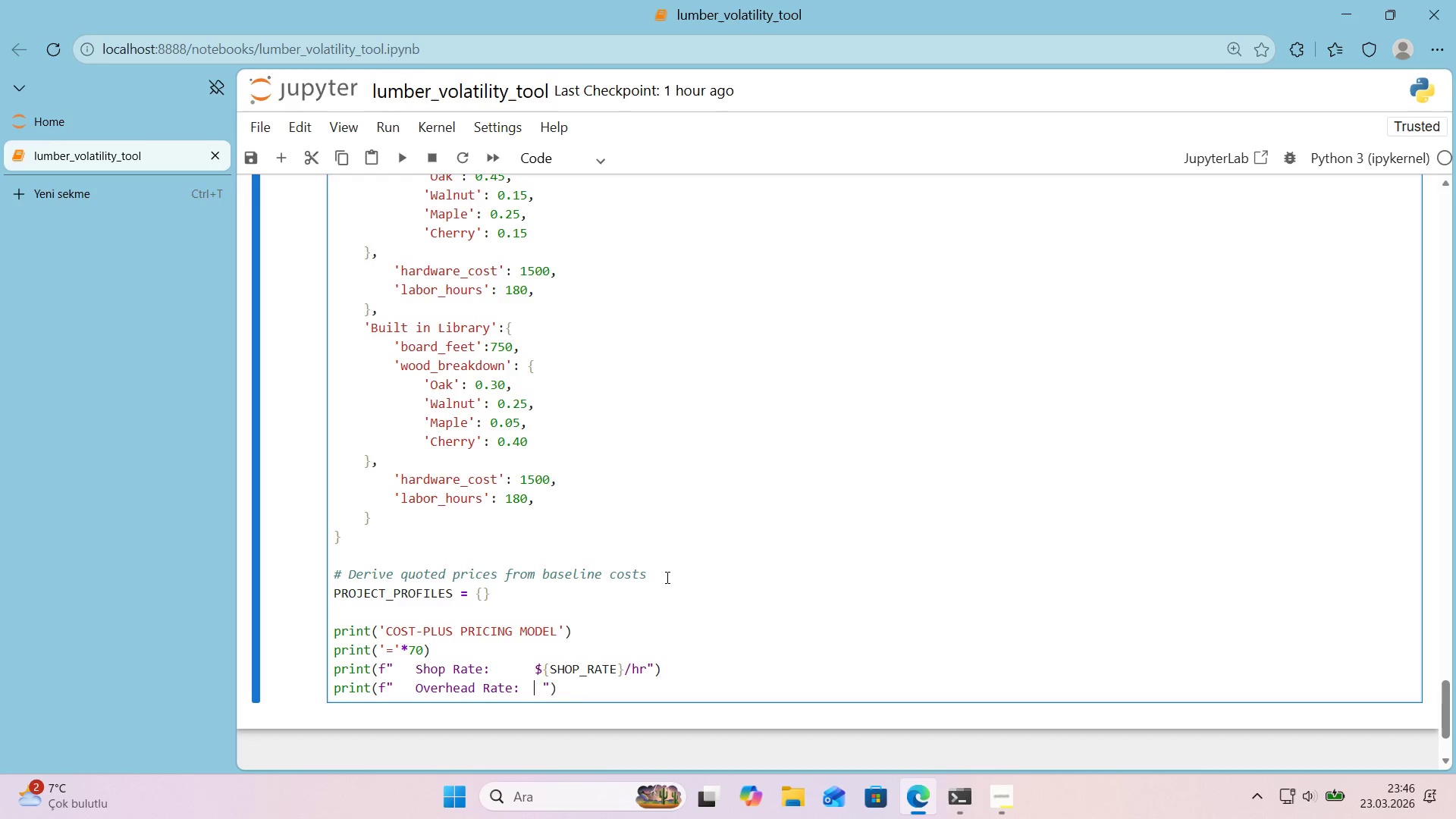 
key(Space)
 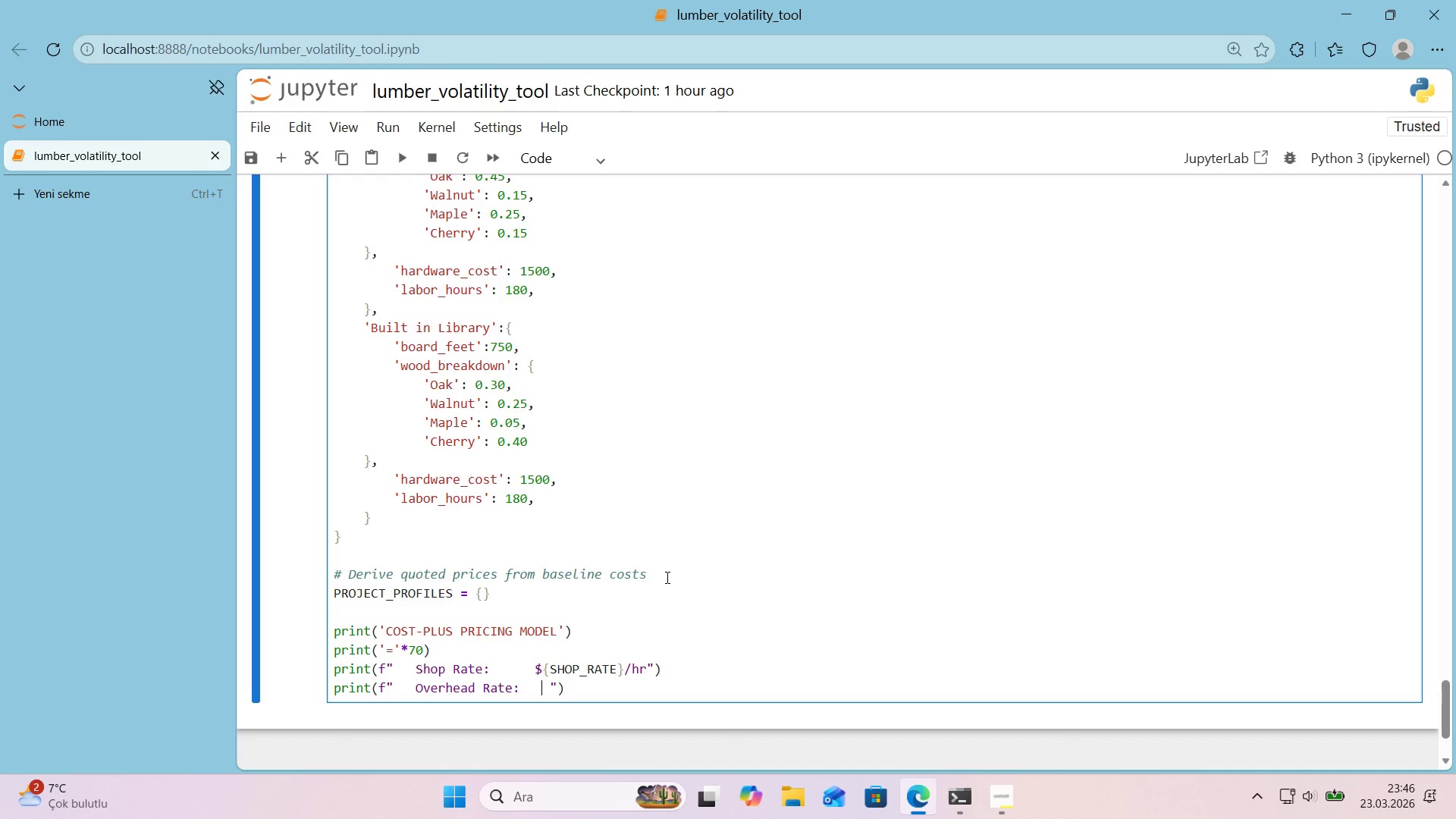 
key(Space)
 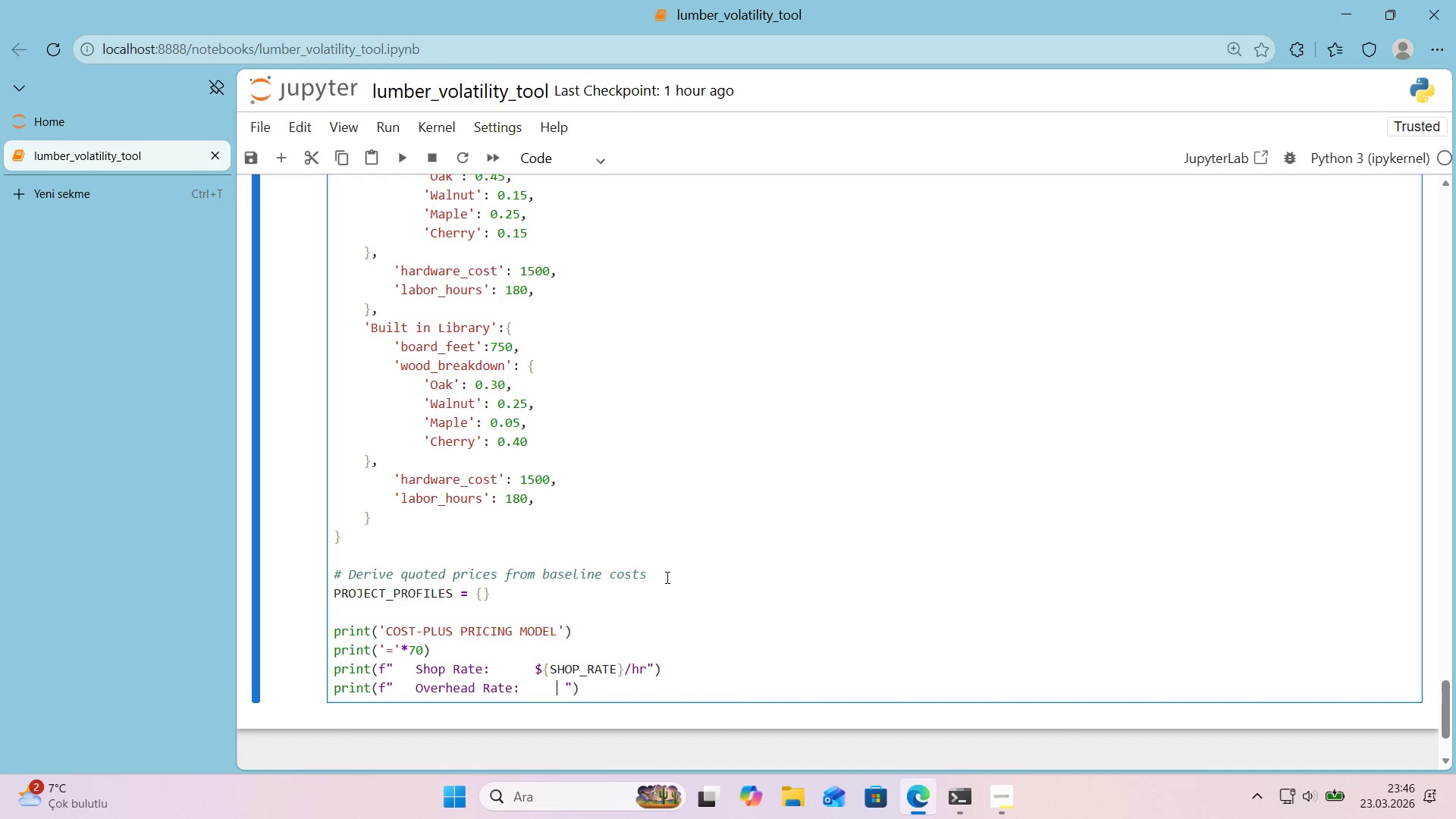 
key(Space)
 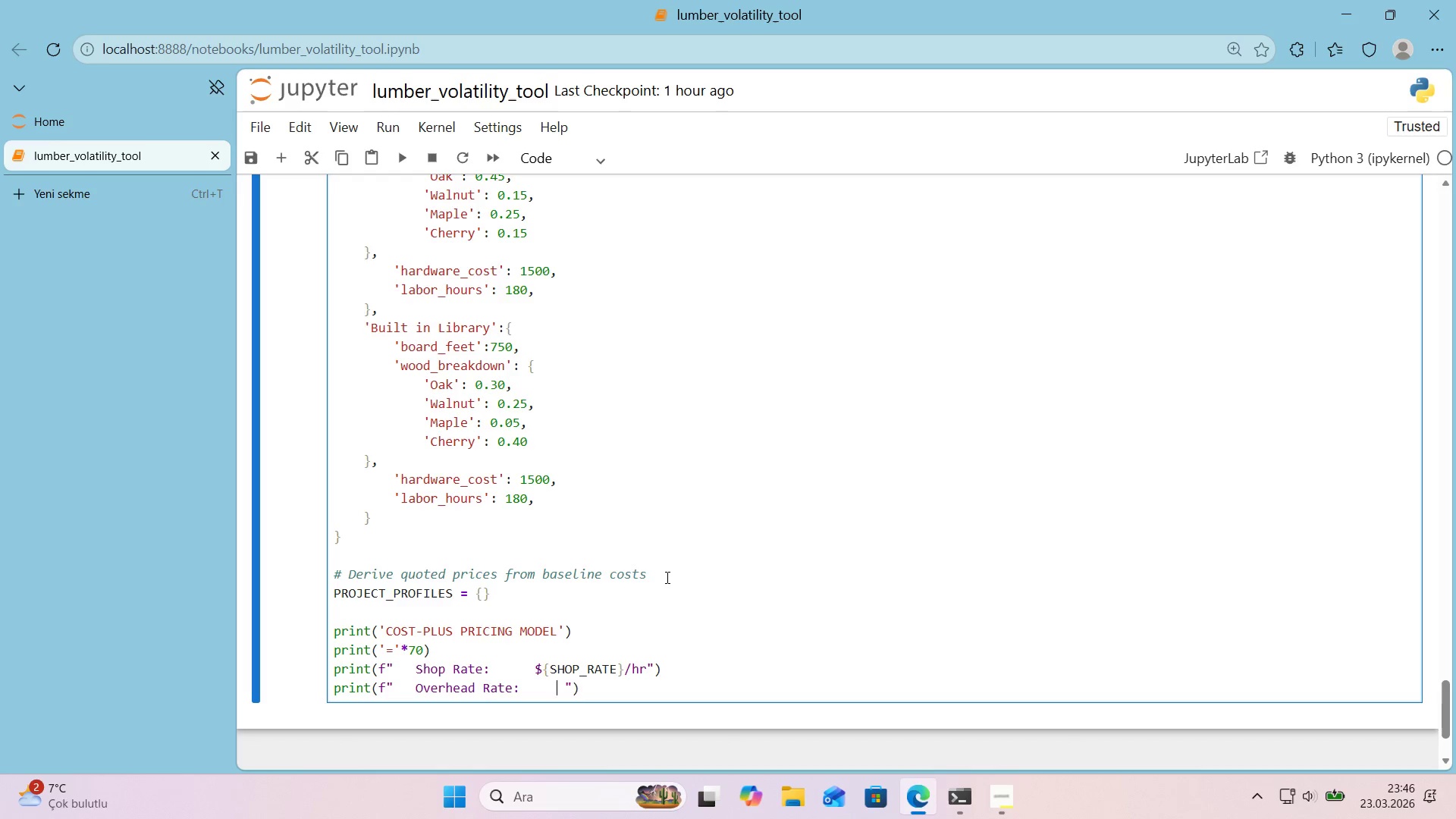 
key(Space)
 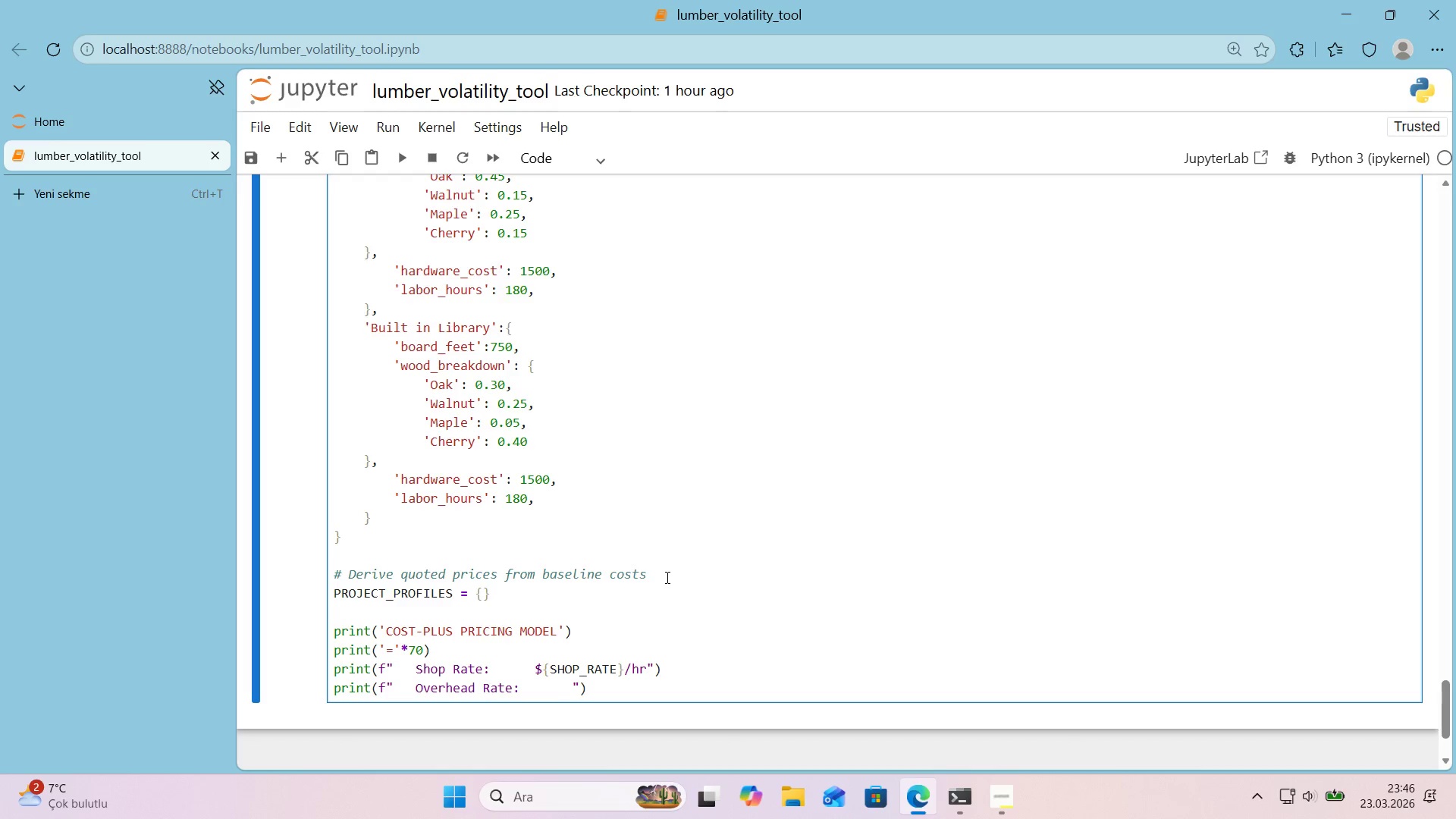 
key(Alt+Control+7)
 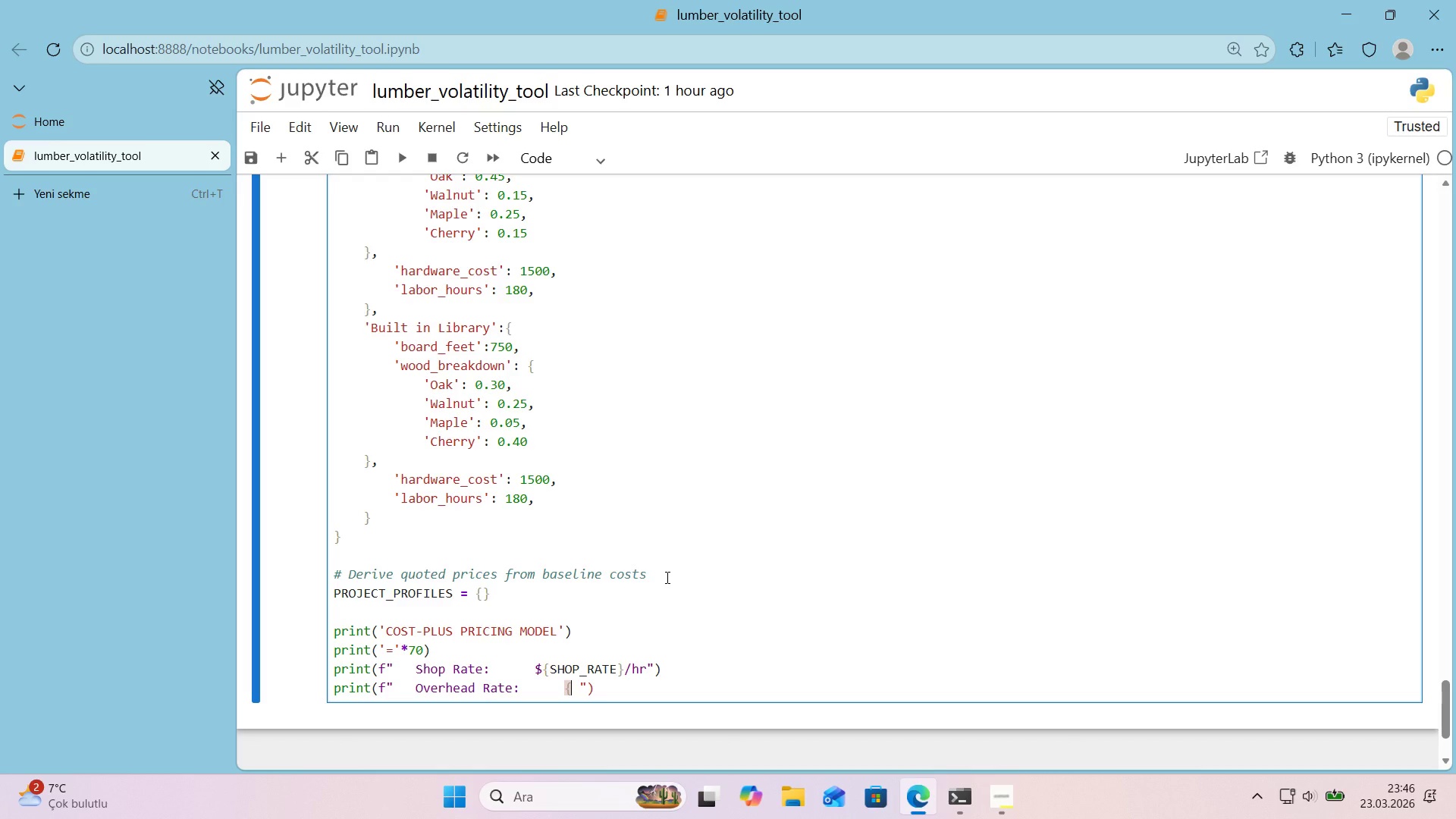 
key(Alt+Control+0)
 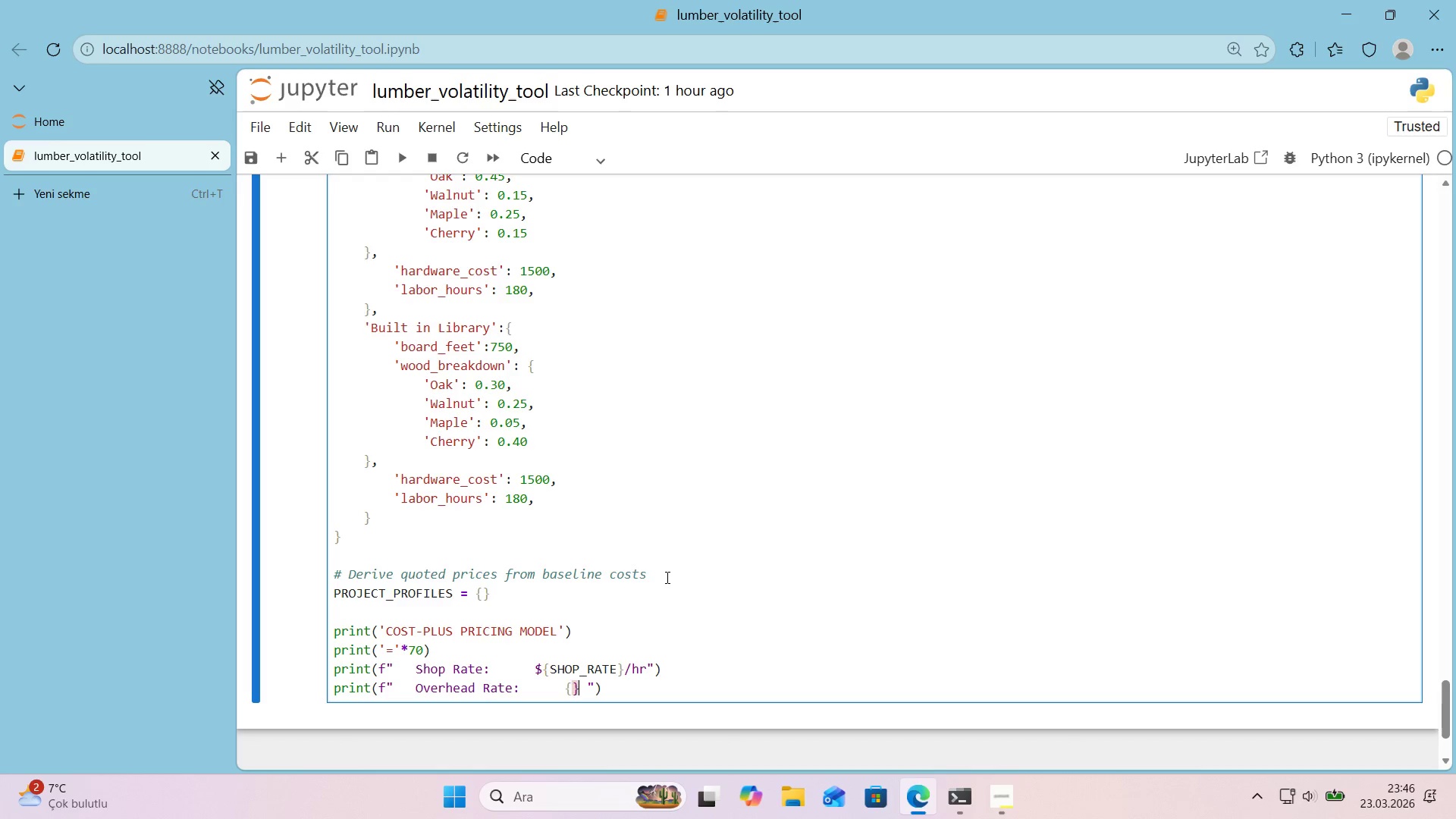 
key(ArrowLeft)
 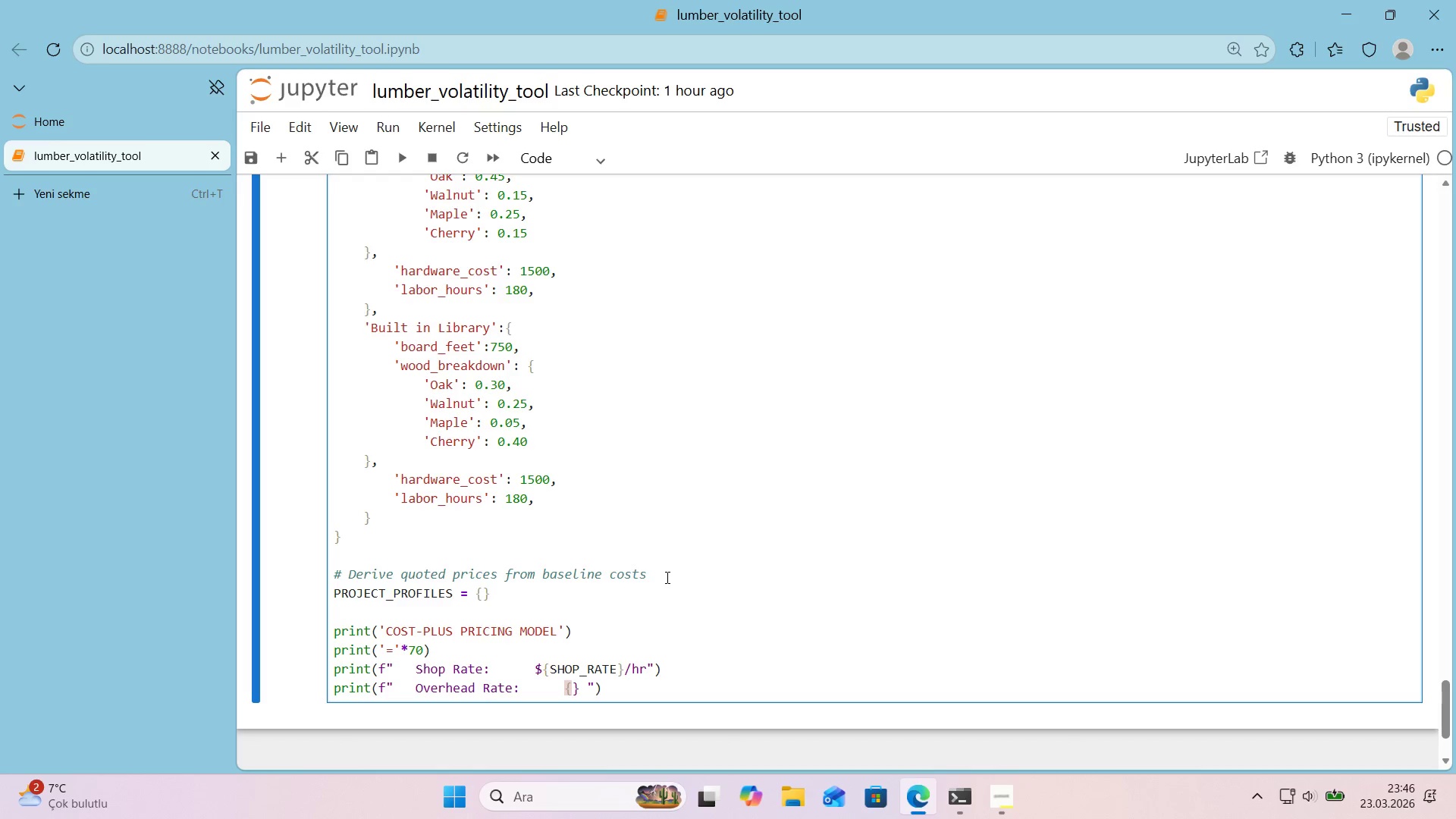 
type(OVER_H)
 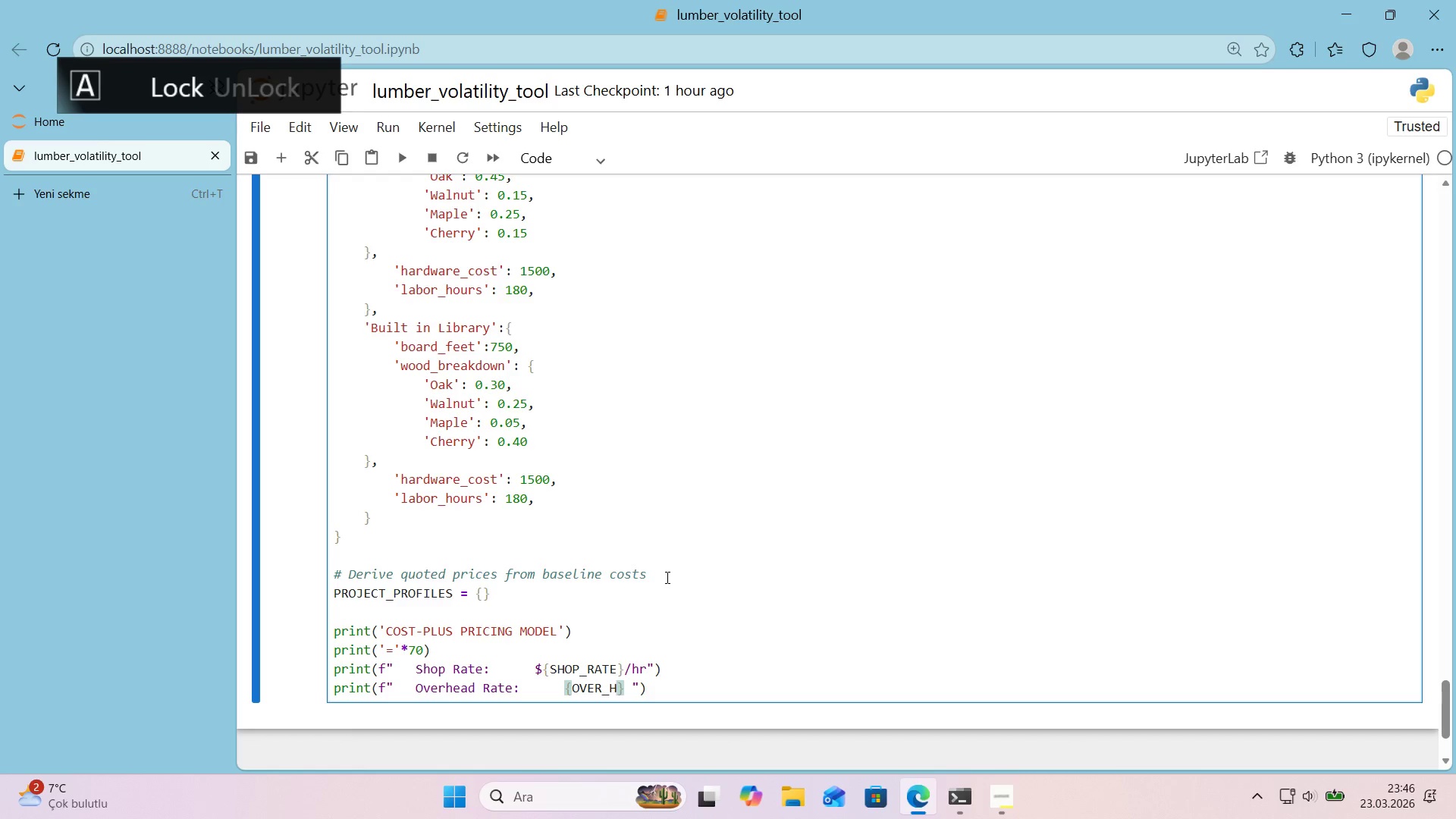 
scroll: coordinate [496, 453], scroll_direction: up, amount: 7.0
 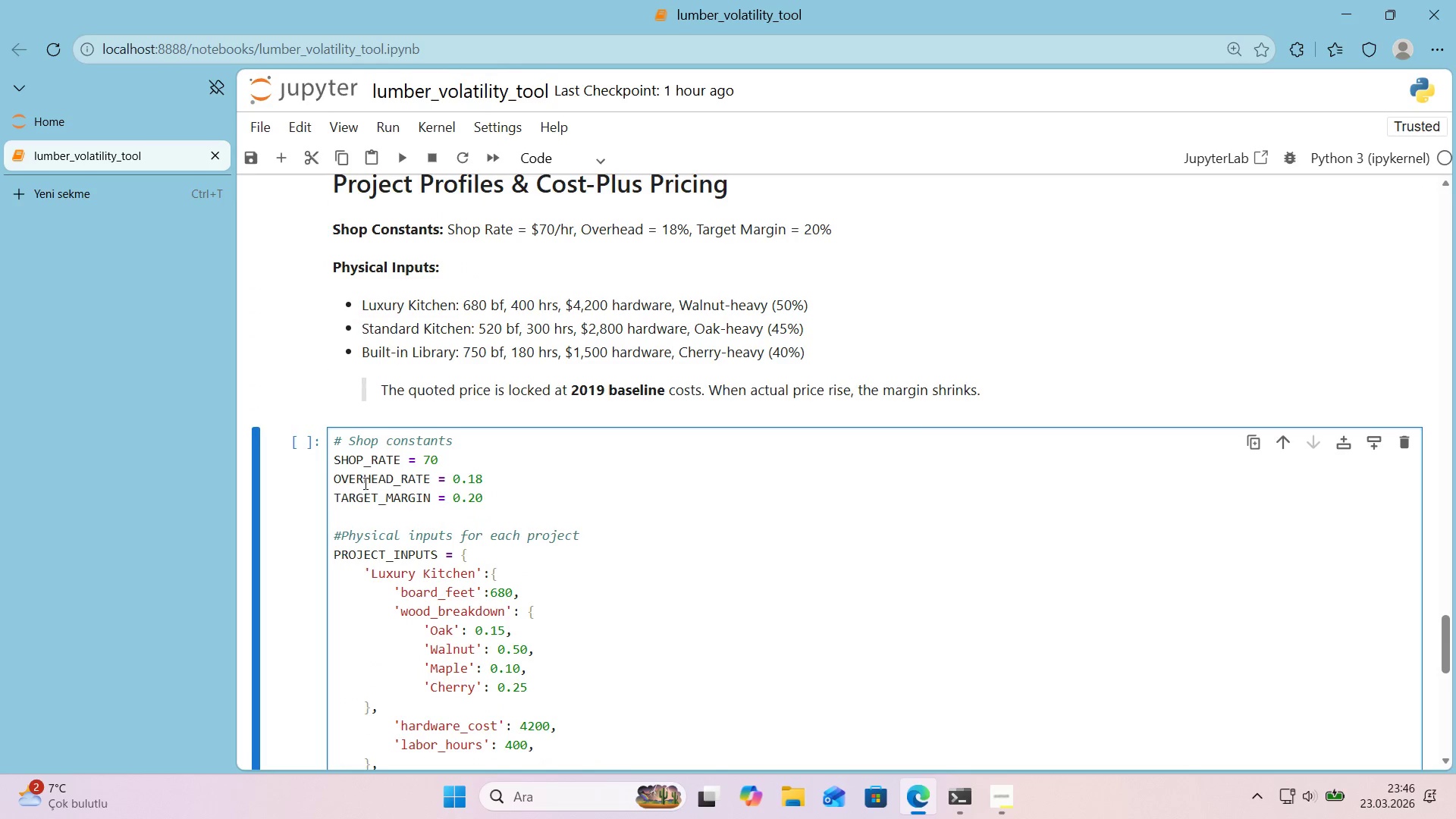 
double_click([366, 480])
 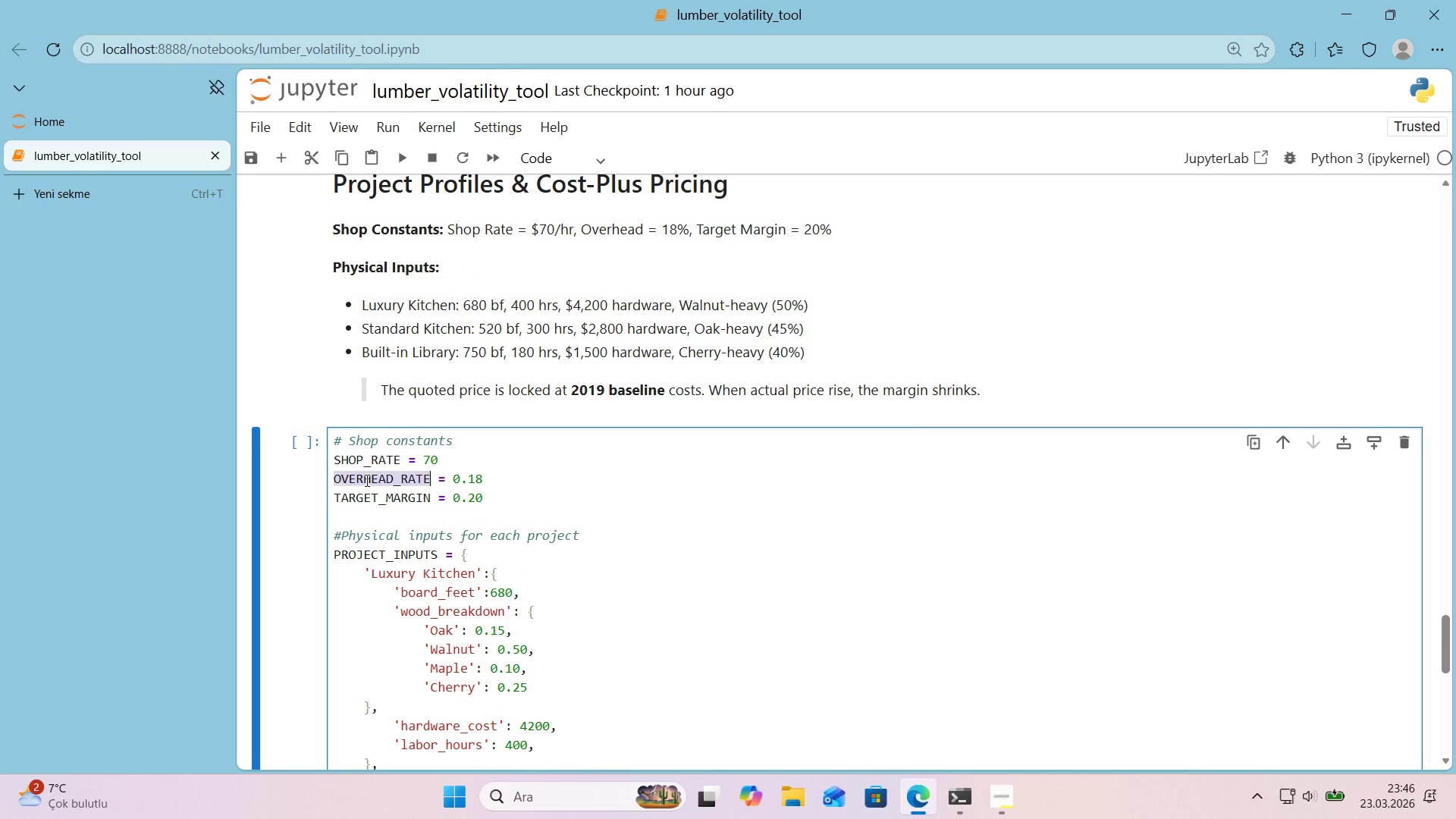 
key(Control+ControlLeft)
 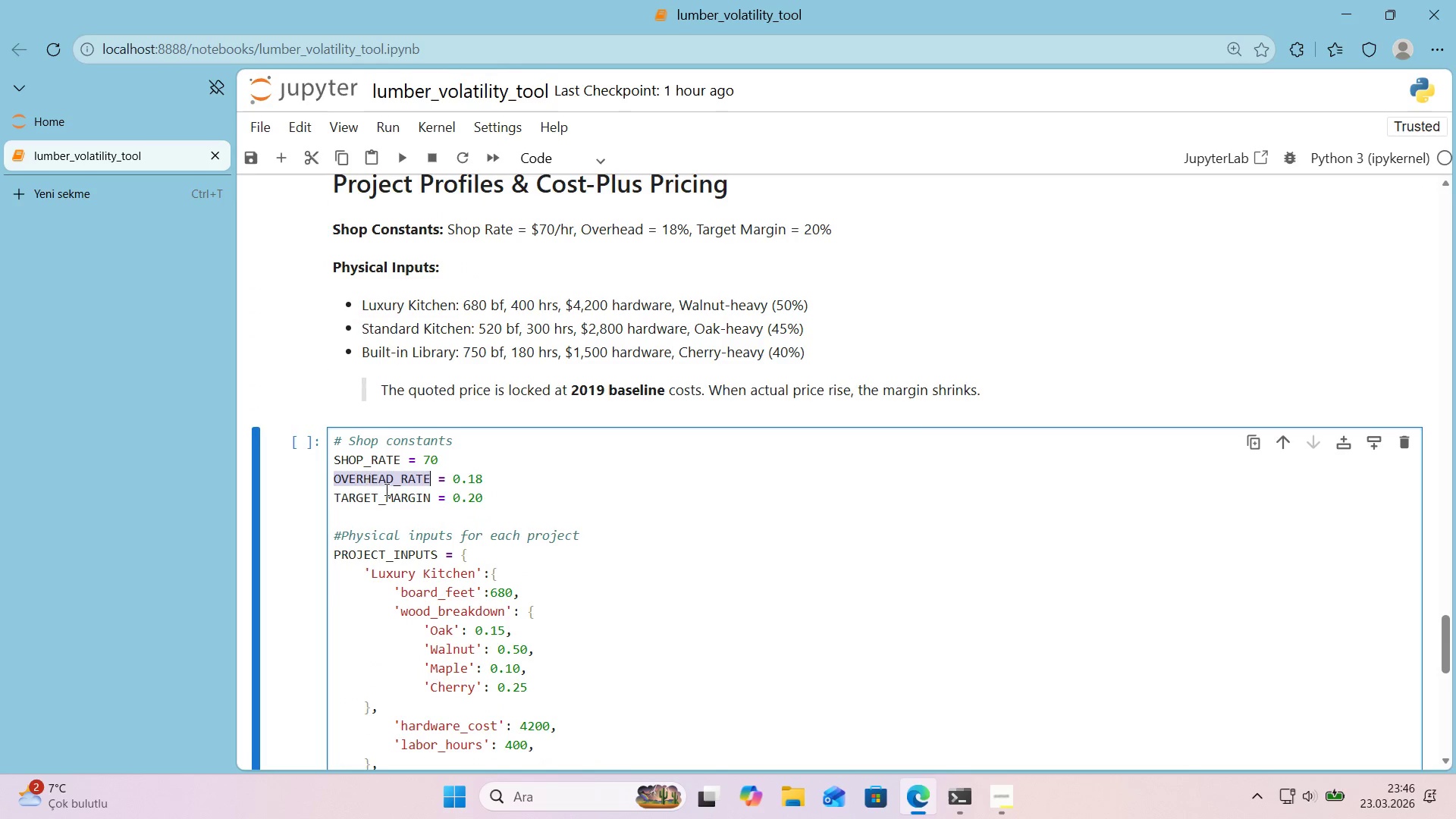 
key(Control+C)
 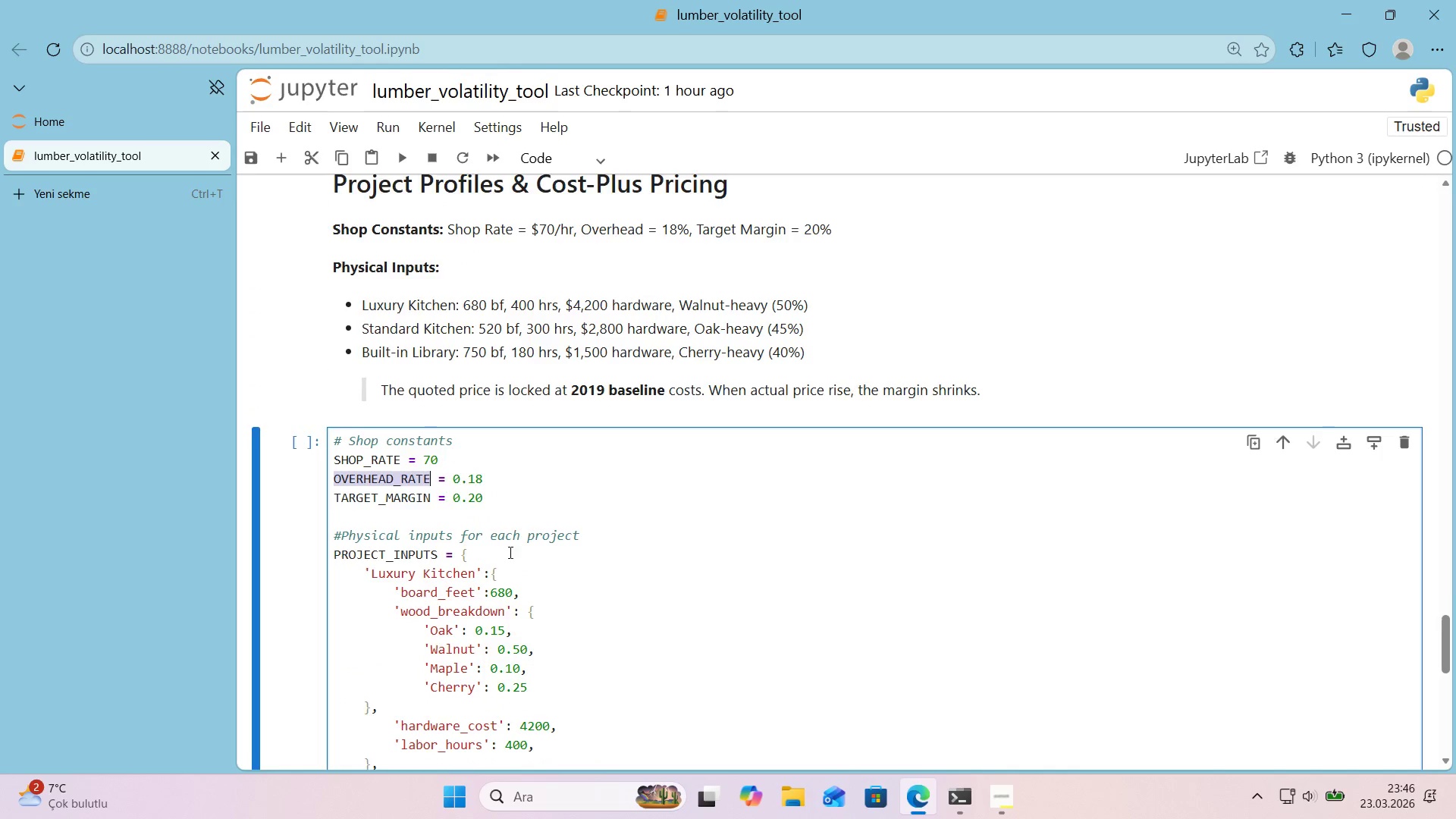 
scroll: coordinate [509, 554], scroll_direction: down, amount: 9.0
 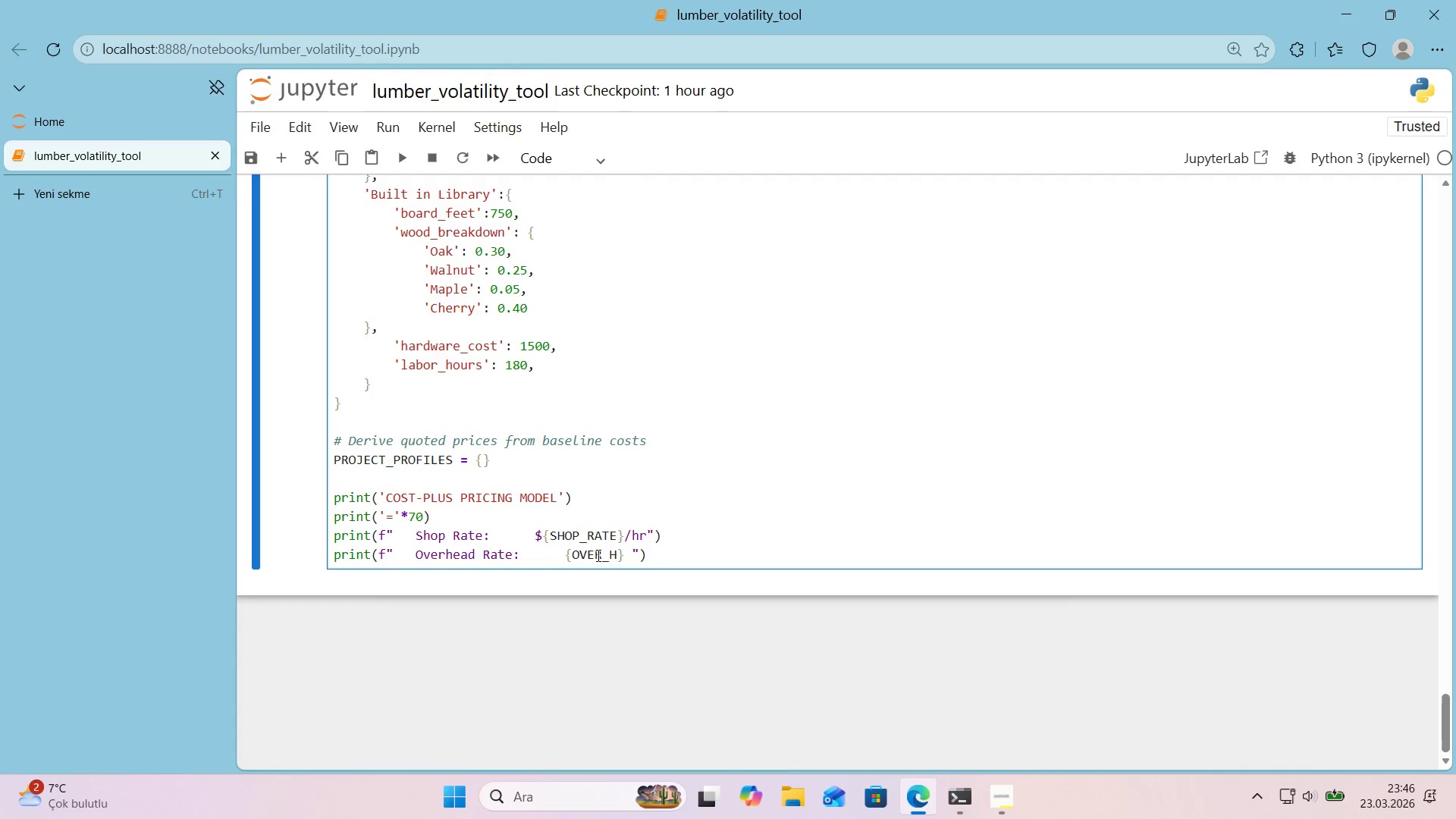 
double_click([595, 554])
 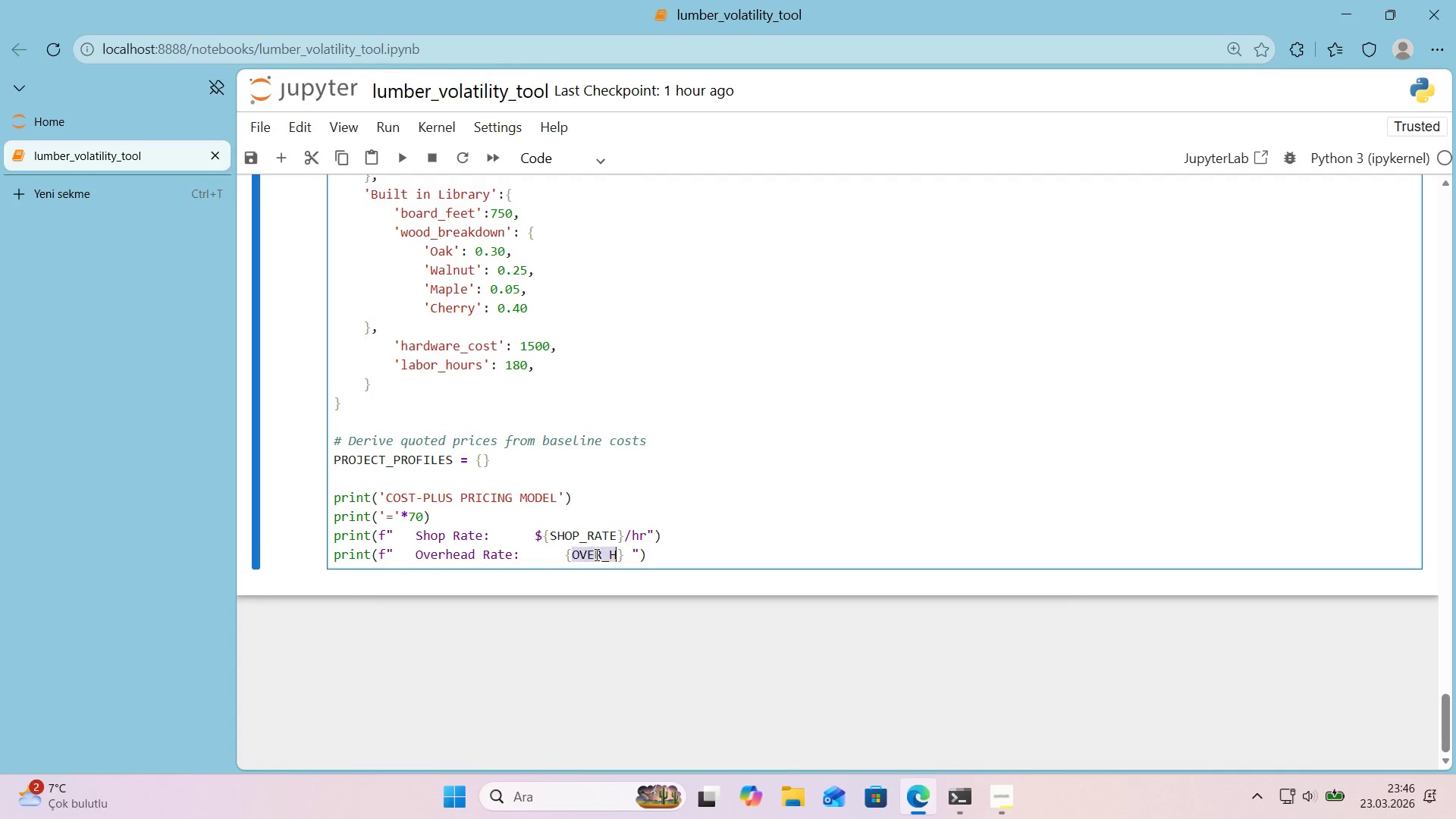 
key(Control+ControlLeft)
 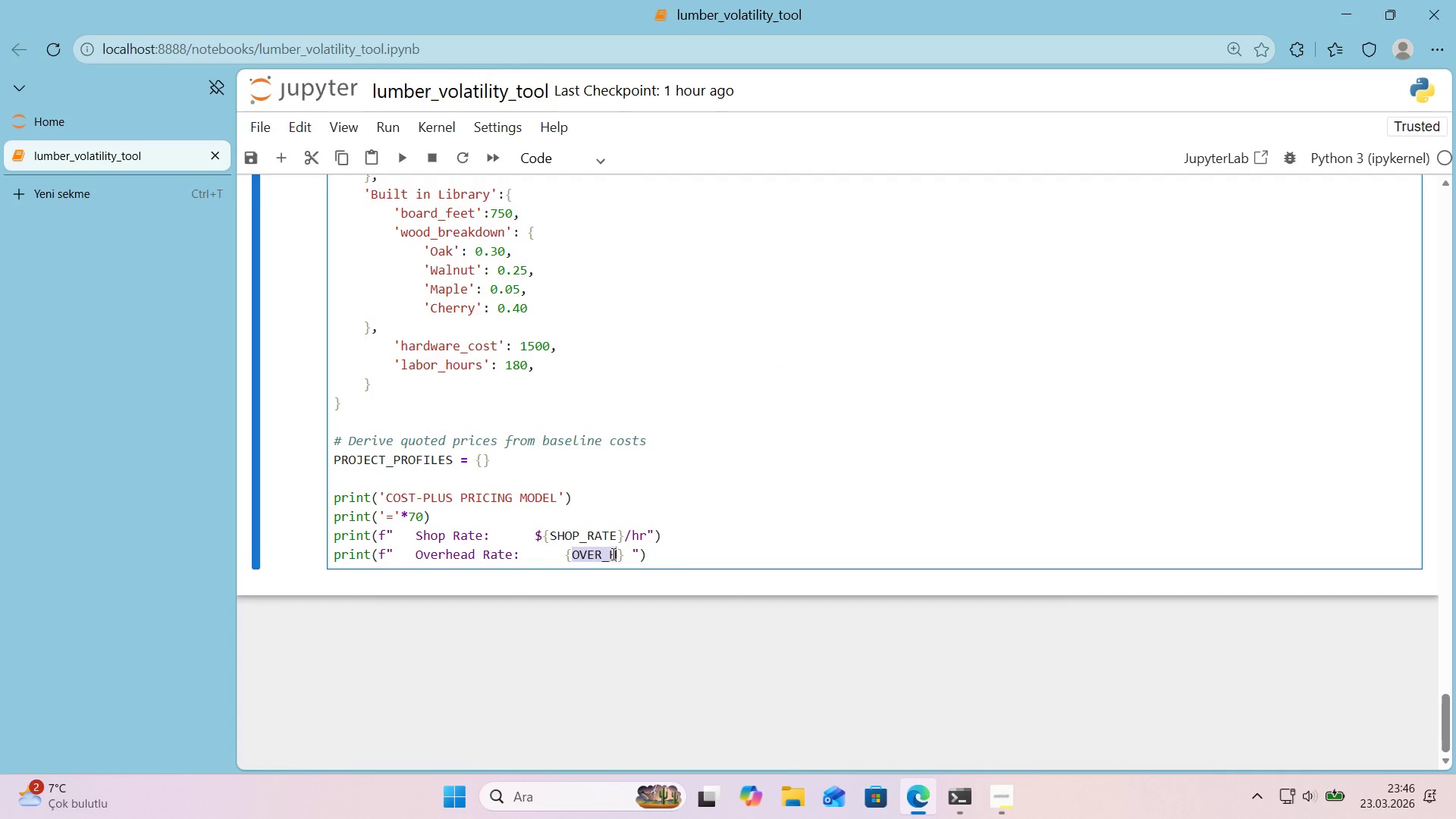 
key(Control+V)
 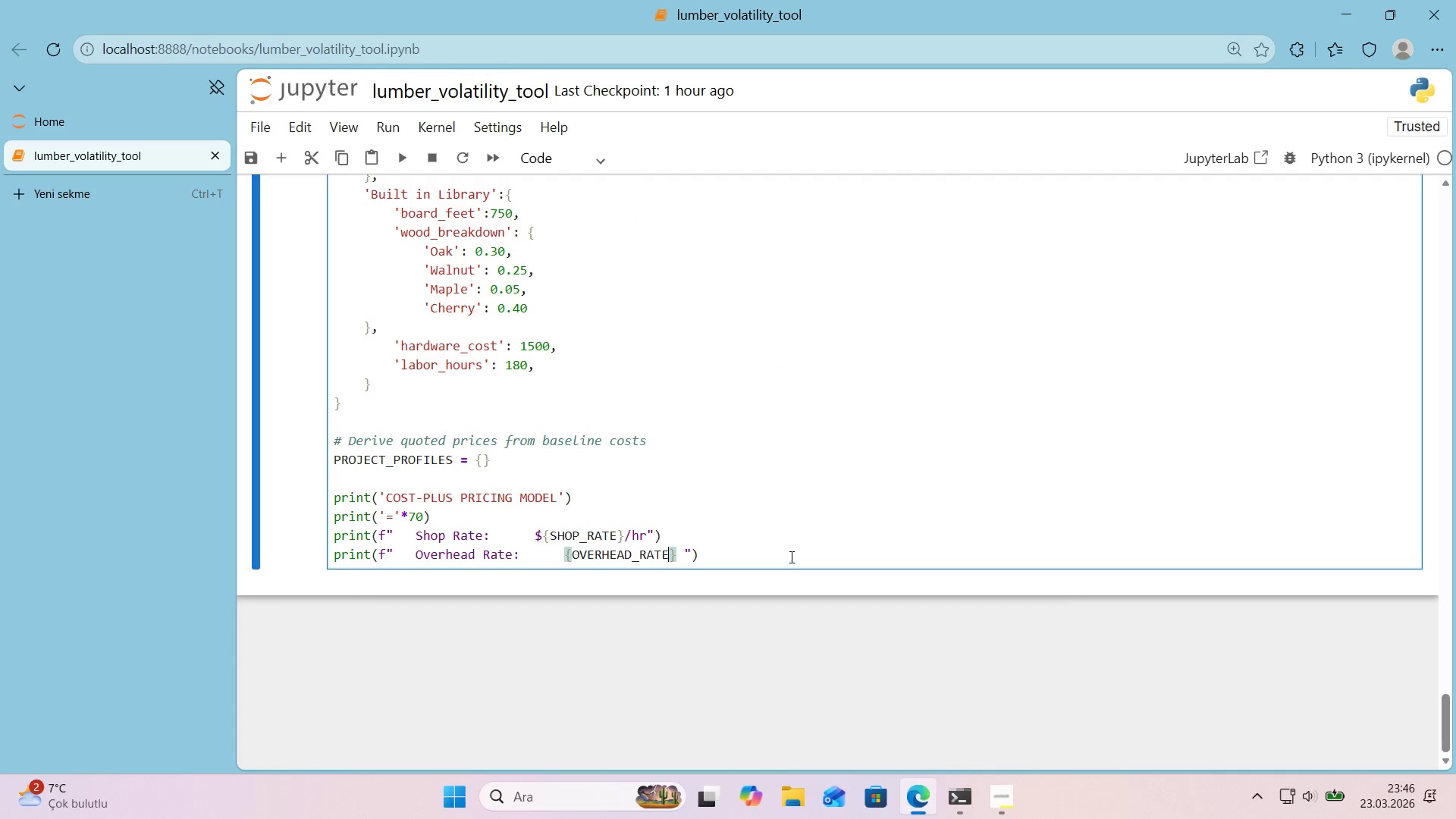 
left_click([790, 557])
 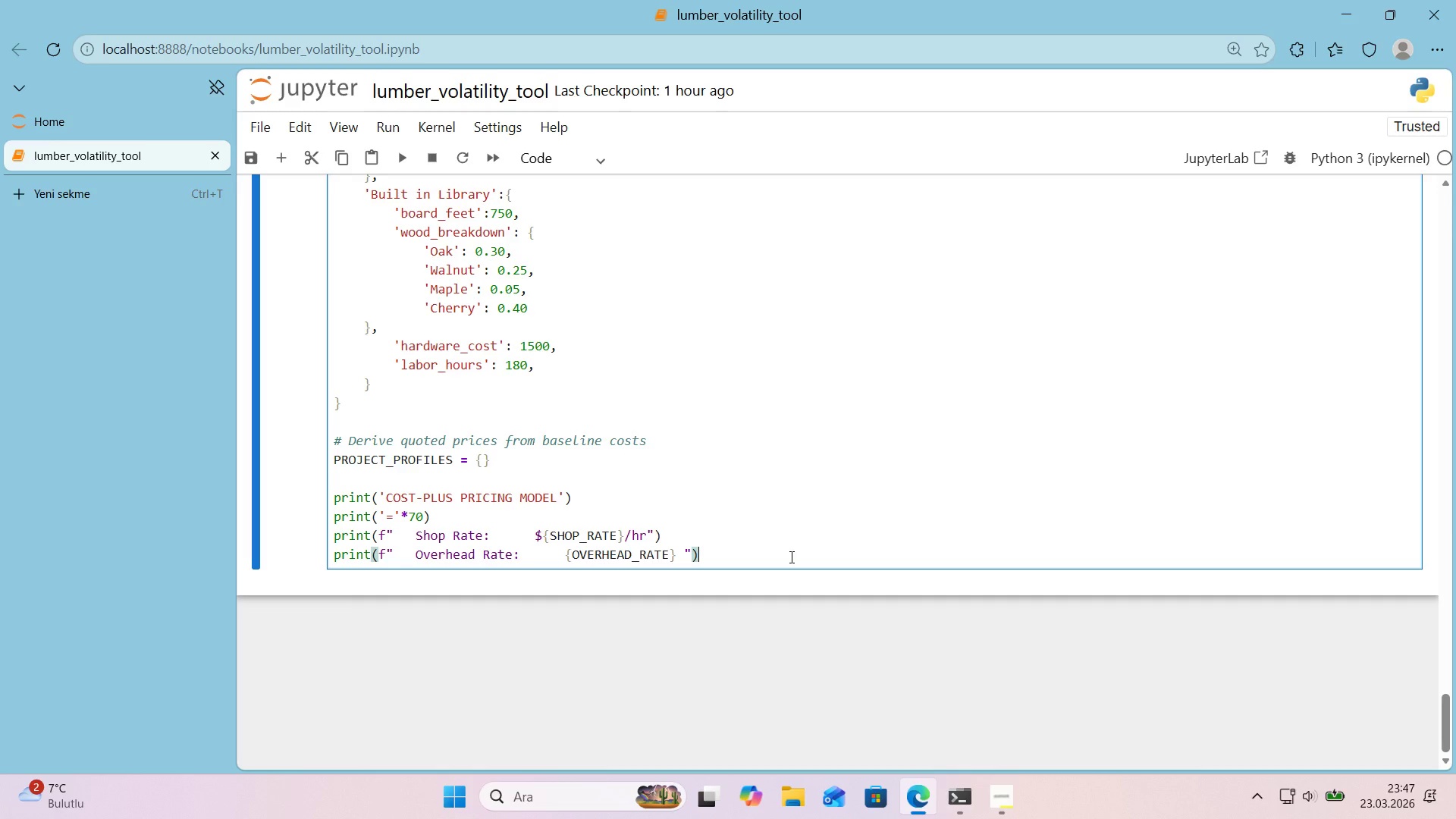 
wait(47.22)
 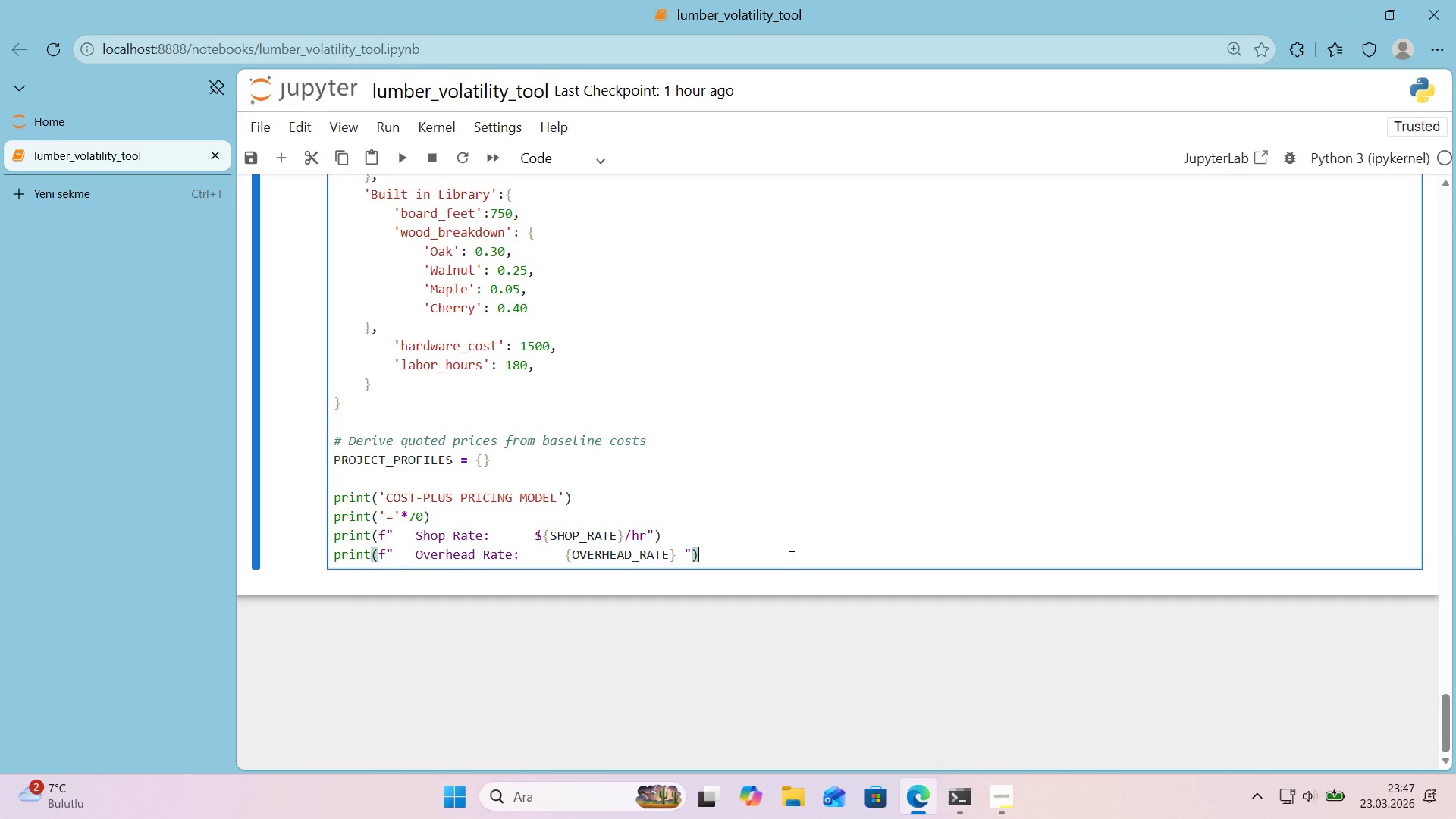 
double_click([684, 551])
 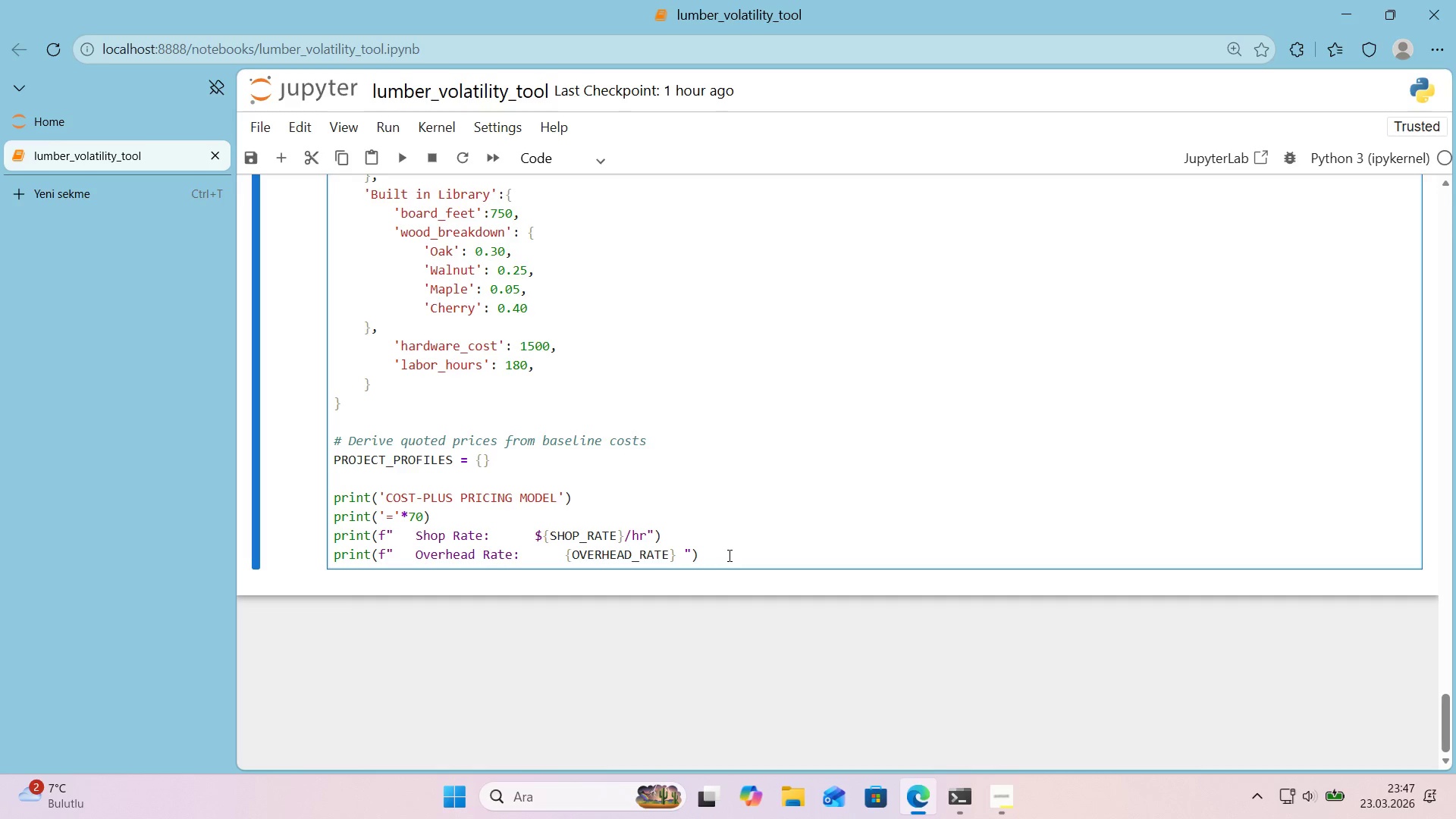 
key(Backspace)
 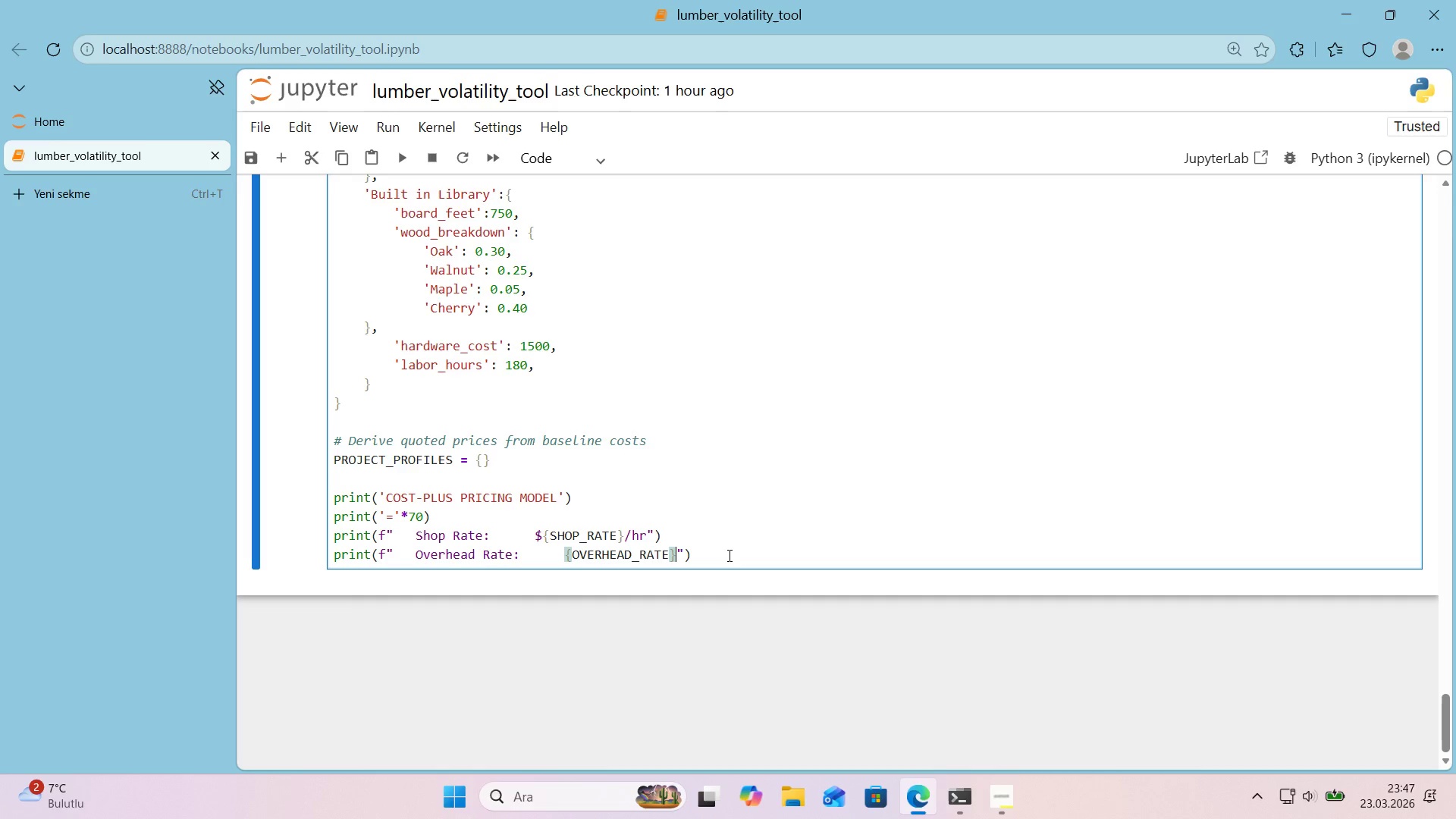 
key(Shift+ShiftRight)
 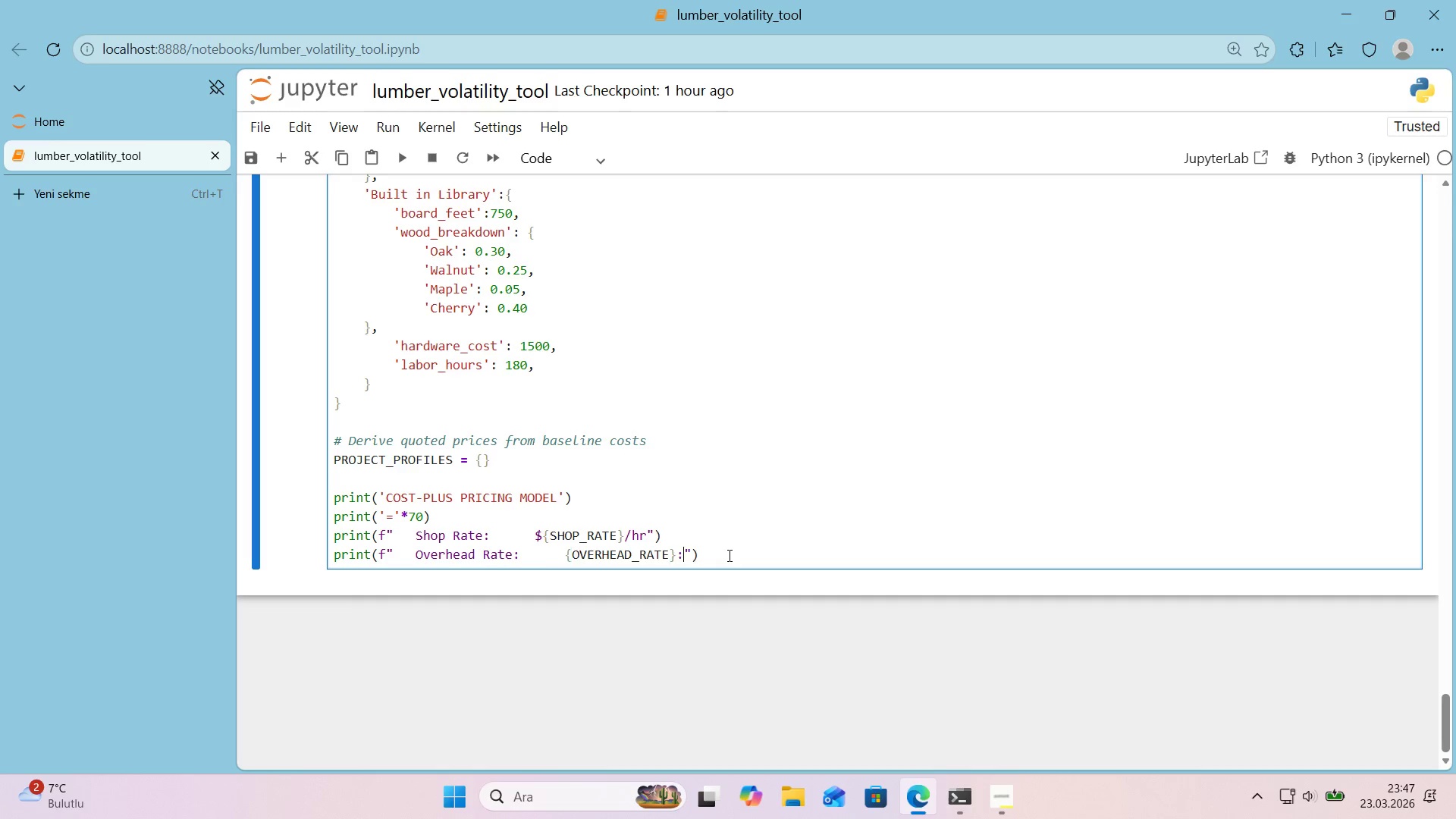 
key(Shift+Period)
 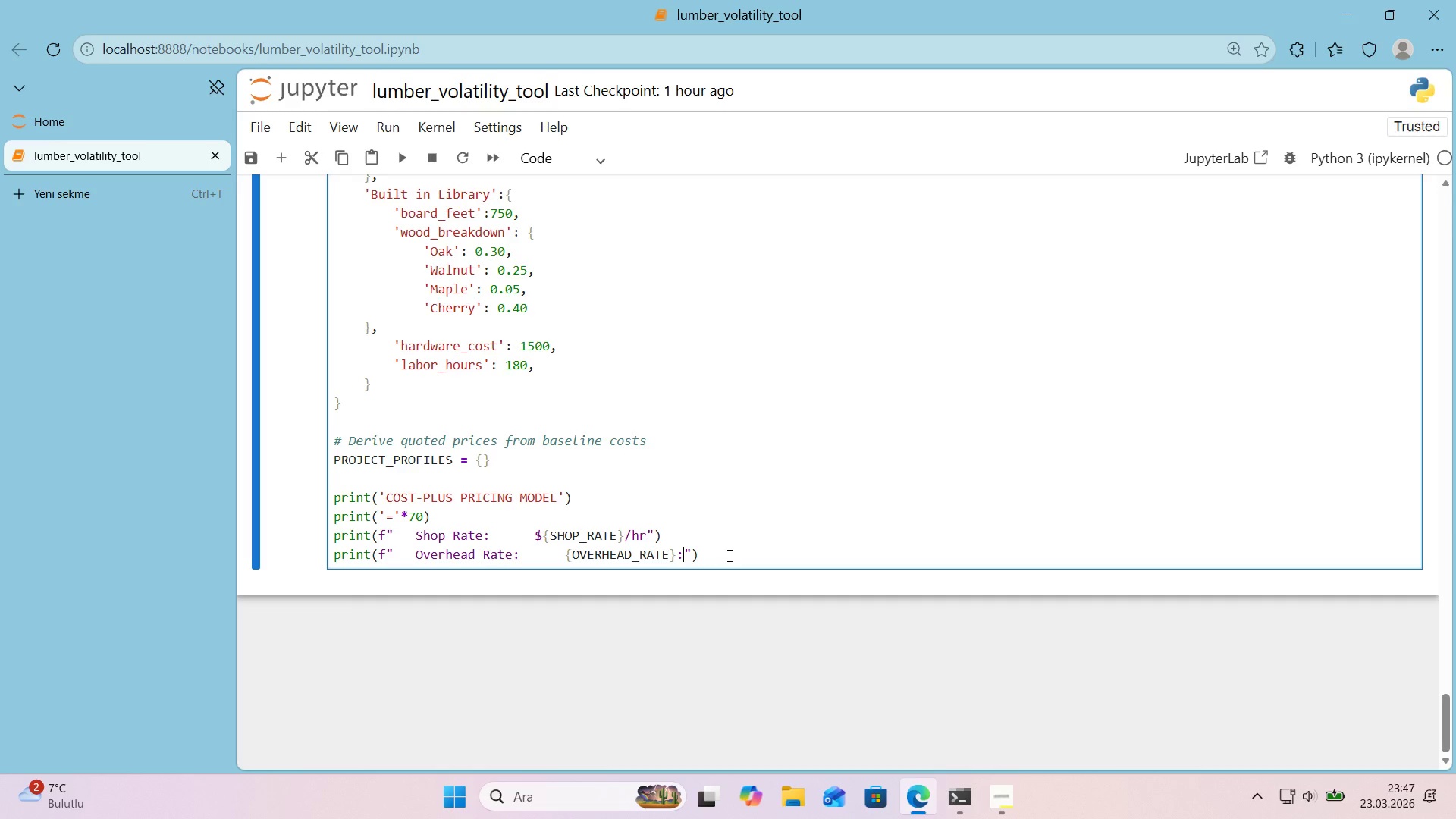 
wait(5.58)
 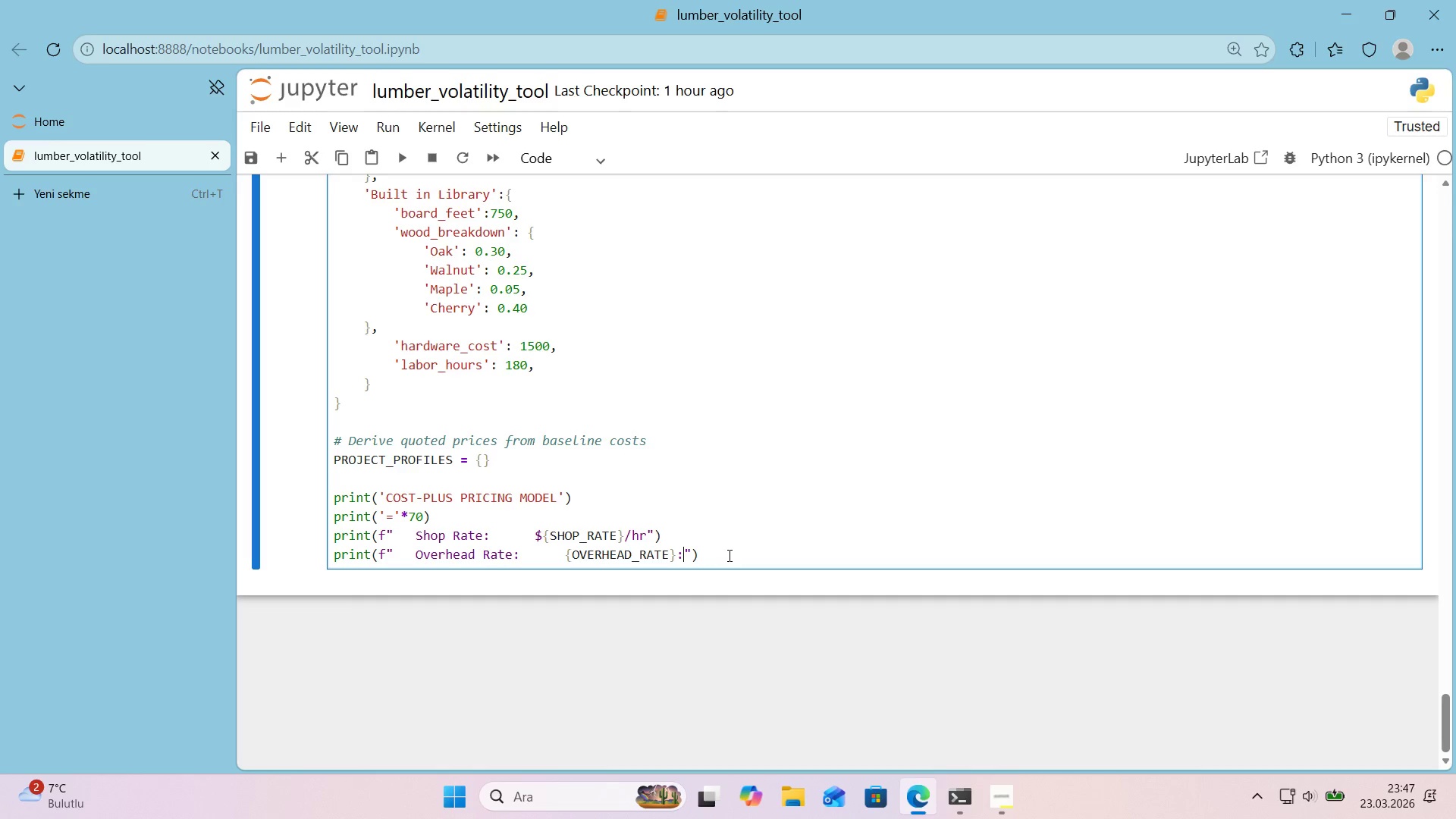 
key(Period)
 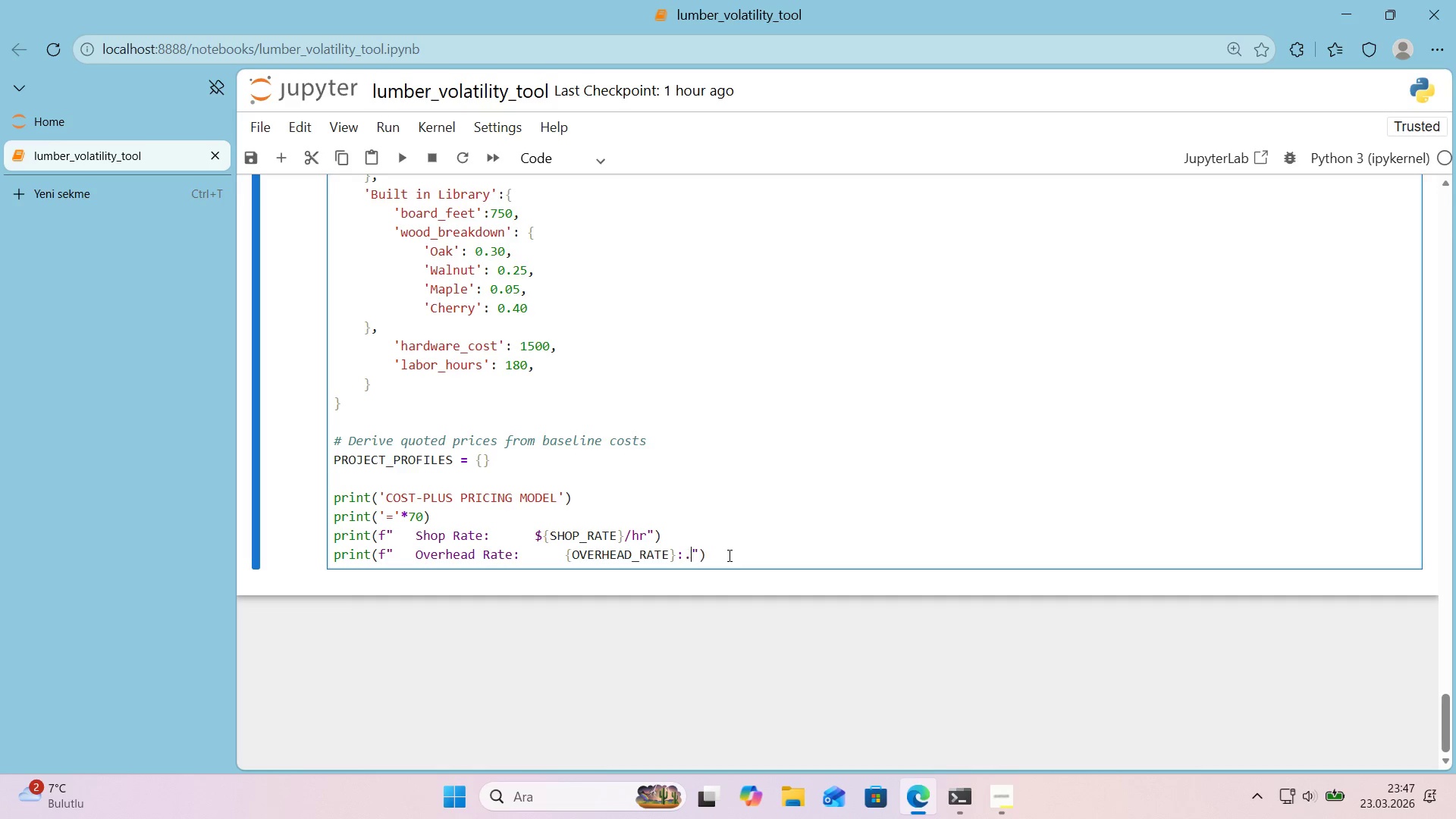 
key(Numpad0)
 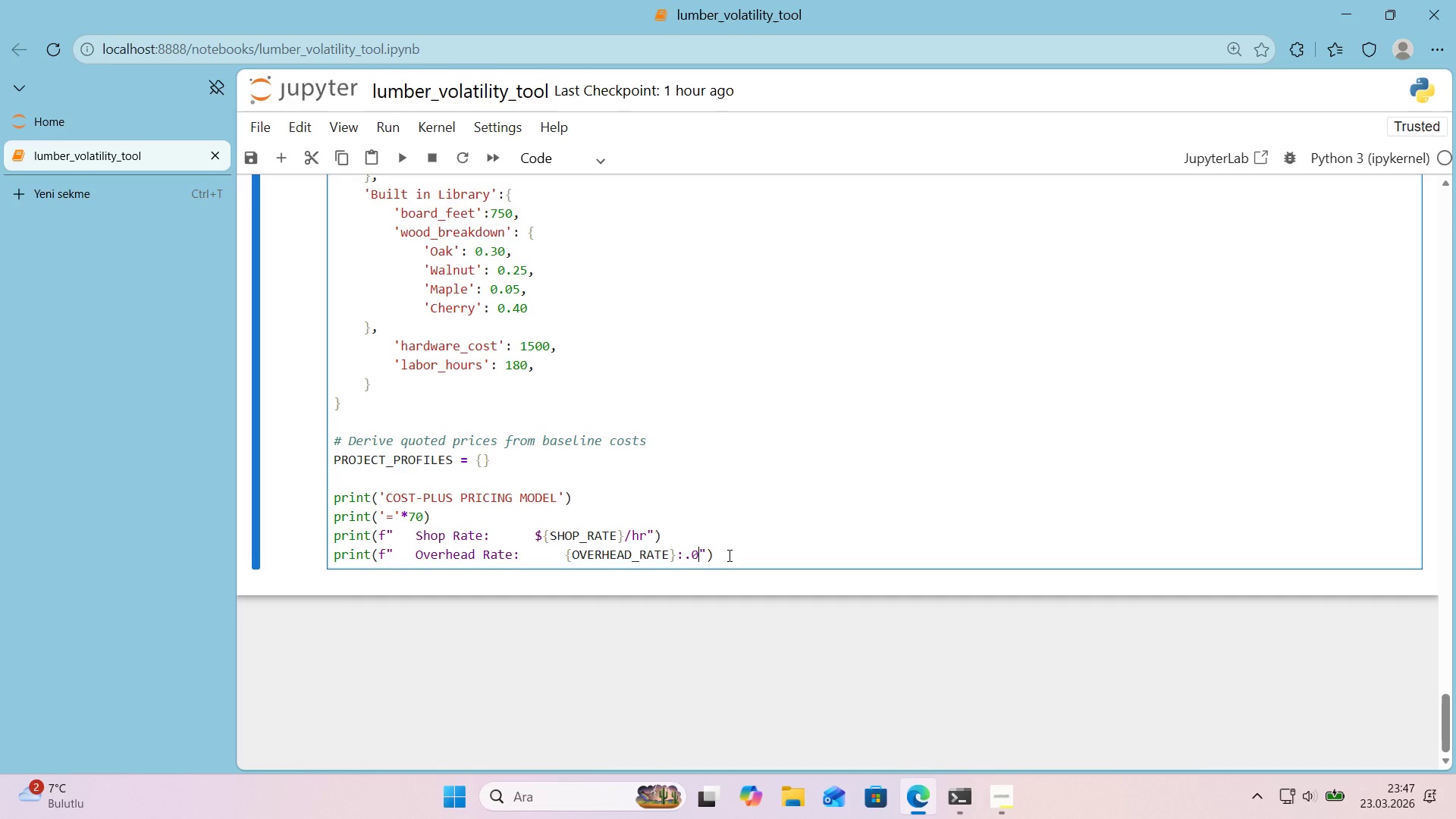 
key(Shift+ShiftRight)
 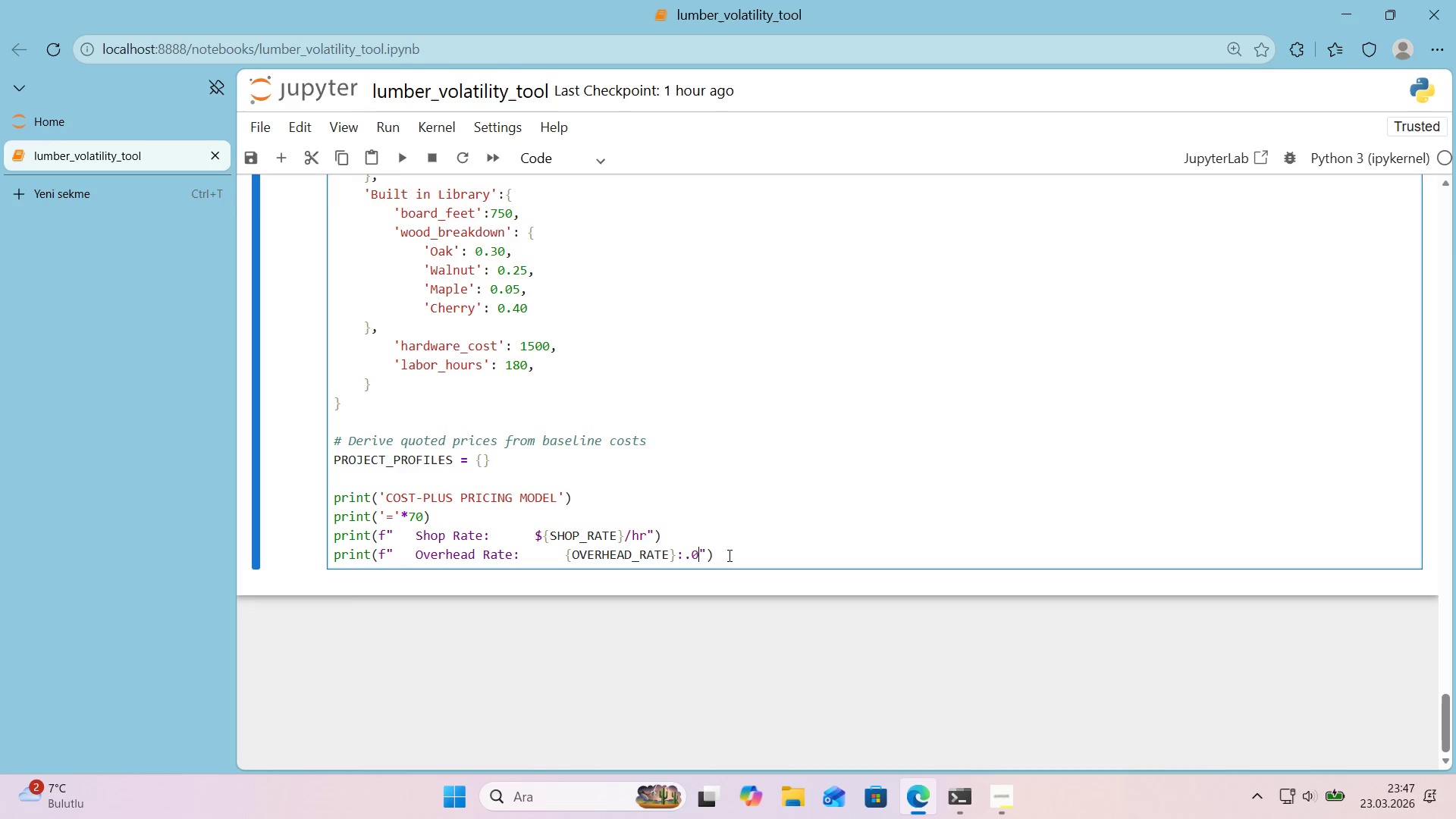 
key(Shift+5)
 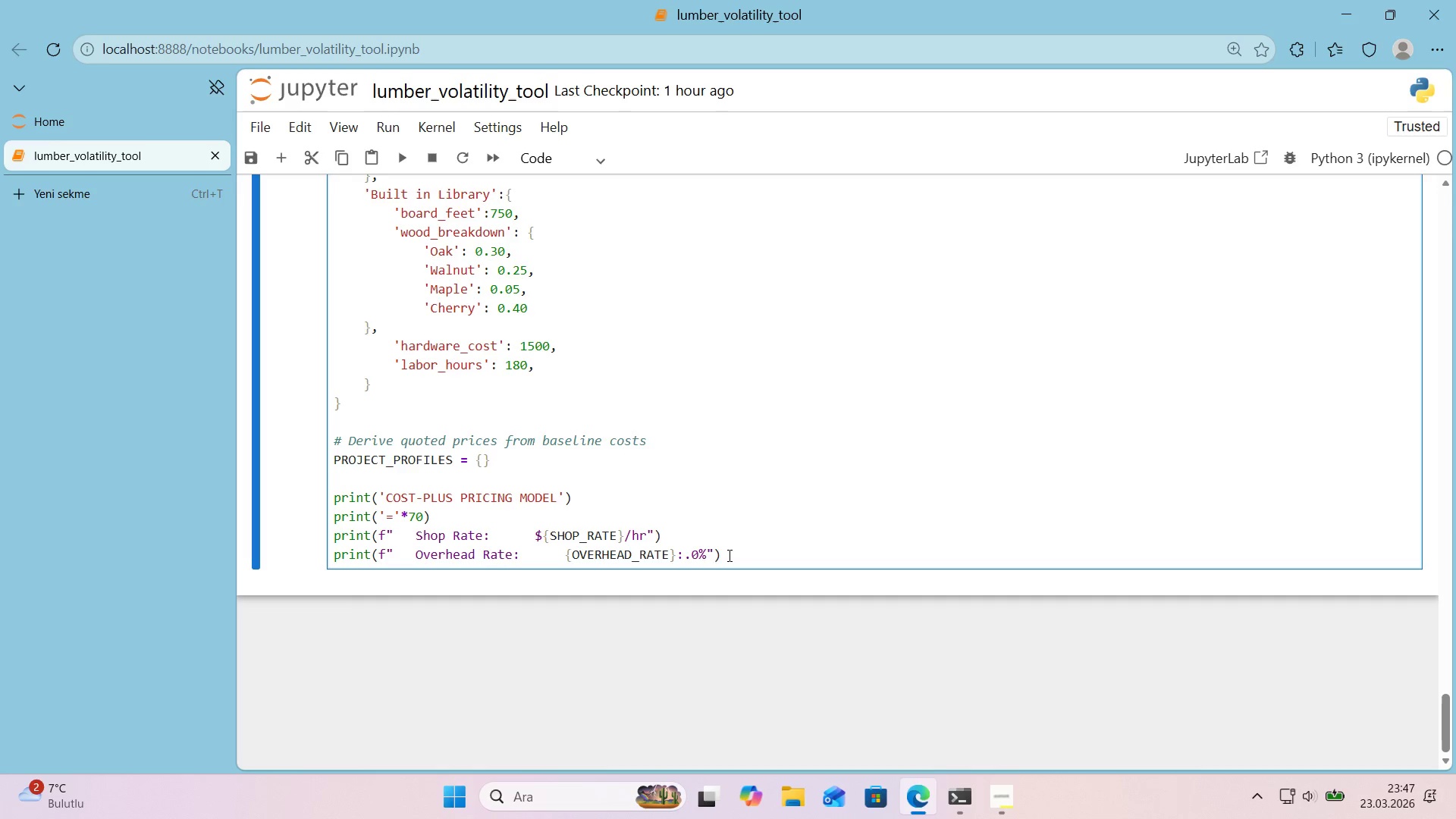 
key(ArrowRight)
 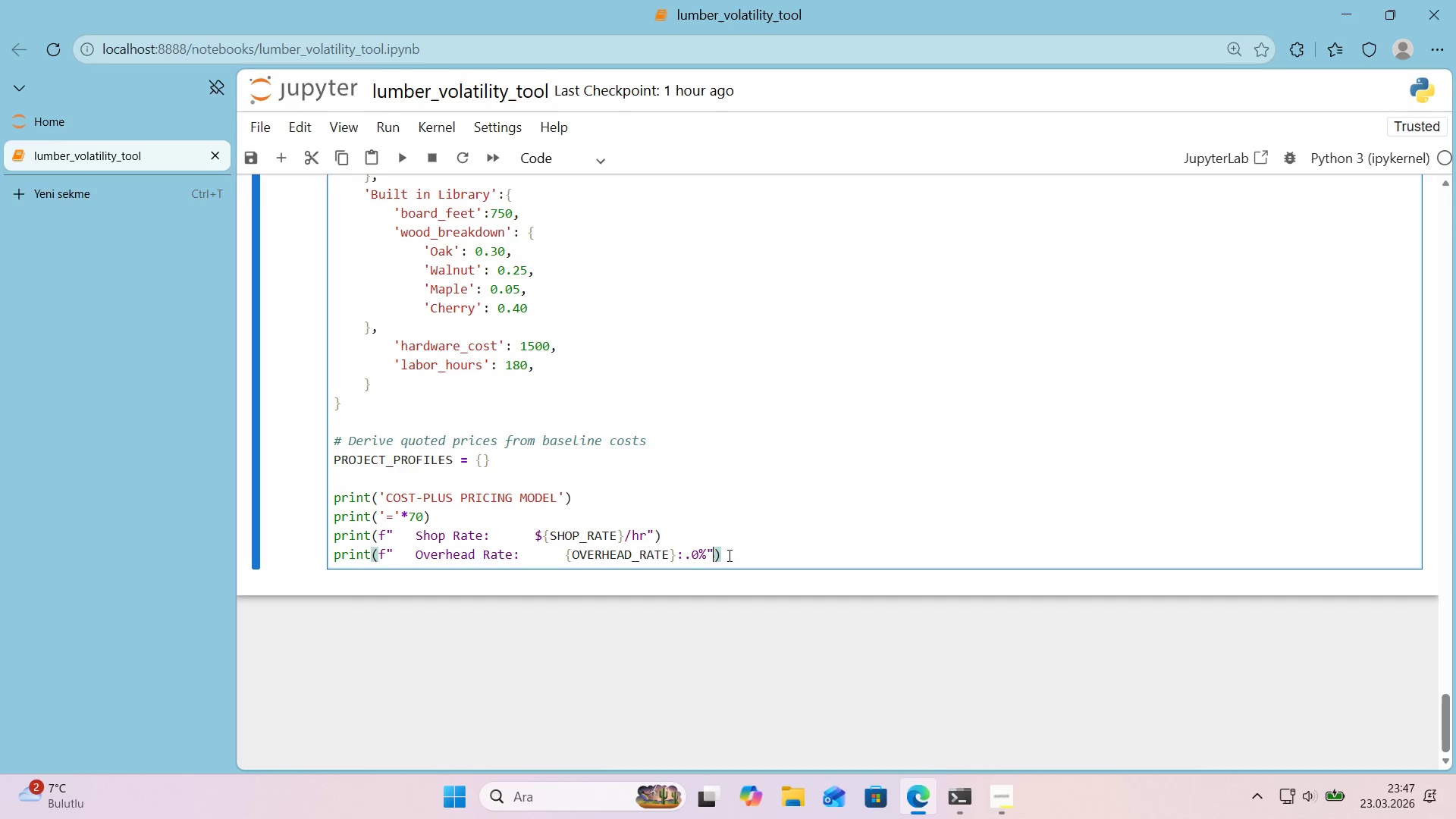 
key(ArrowRight)
 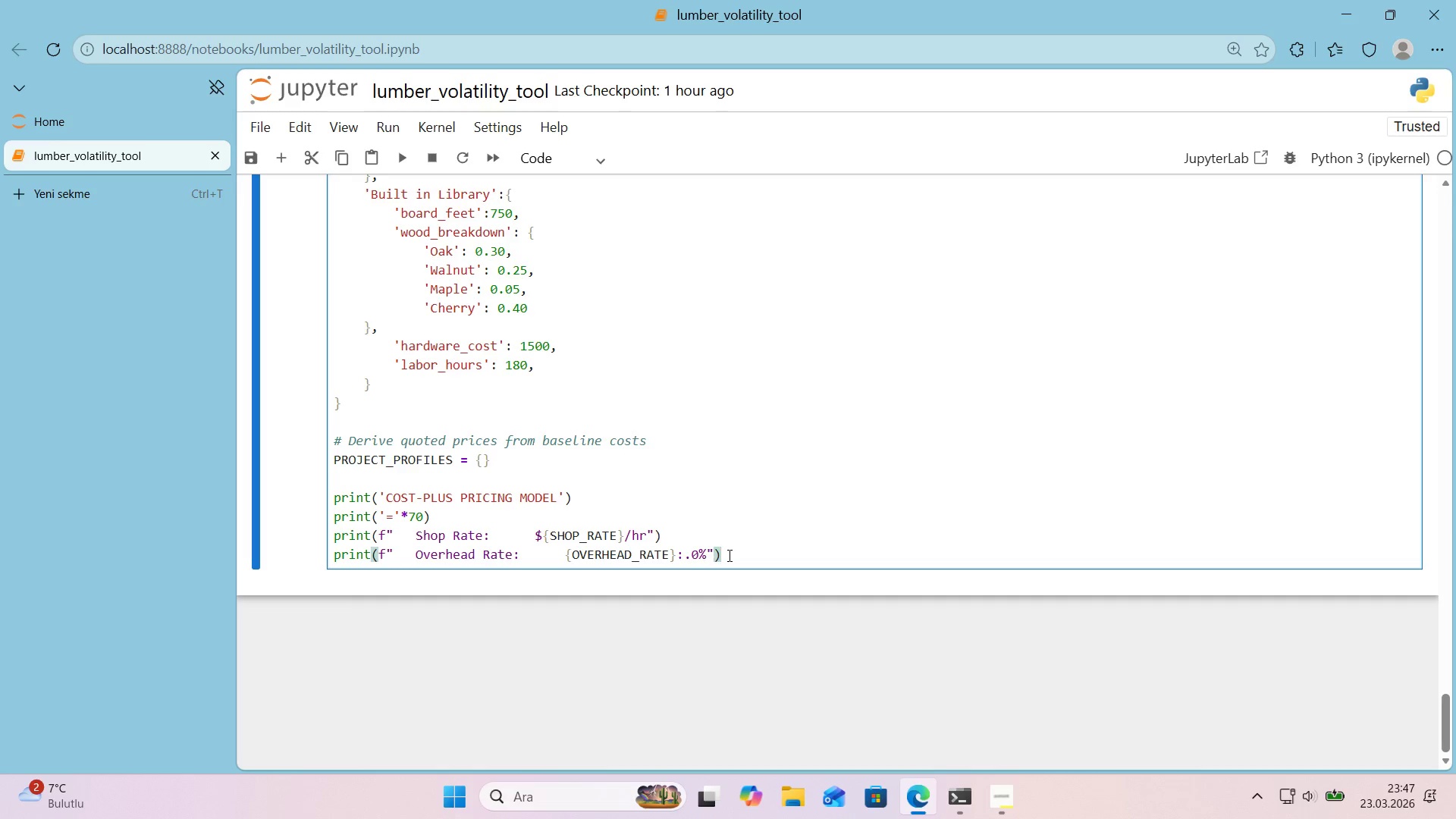 
key(Enter)
 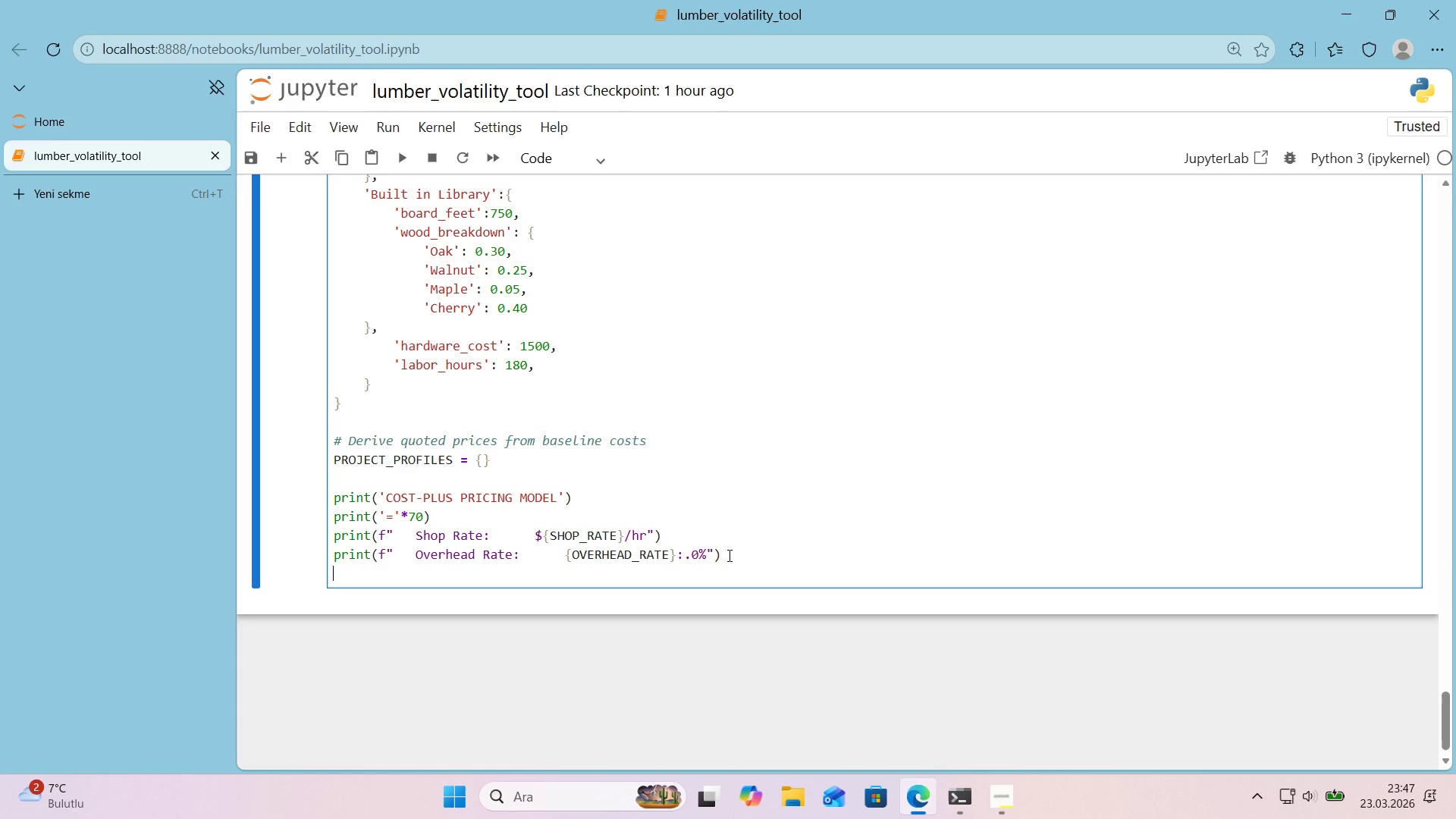 
type(PR'NT)
key(Backspace)
key(Backspace)
key(Backspace)
key(Backspace)
key(Backspace)
type(prn't)
key(Backspace)
key(Backspace)
key(Backspace)
type('nt*()
 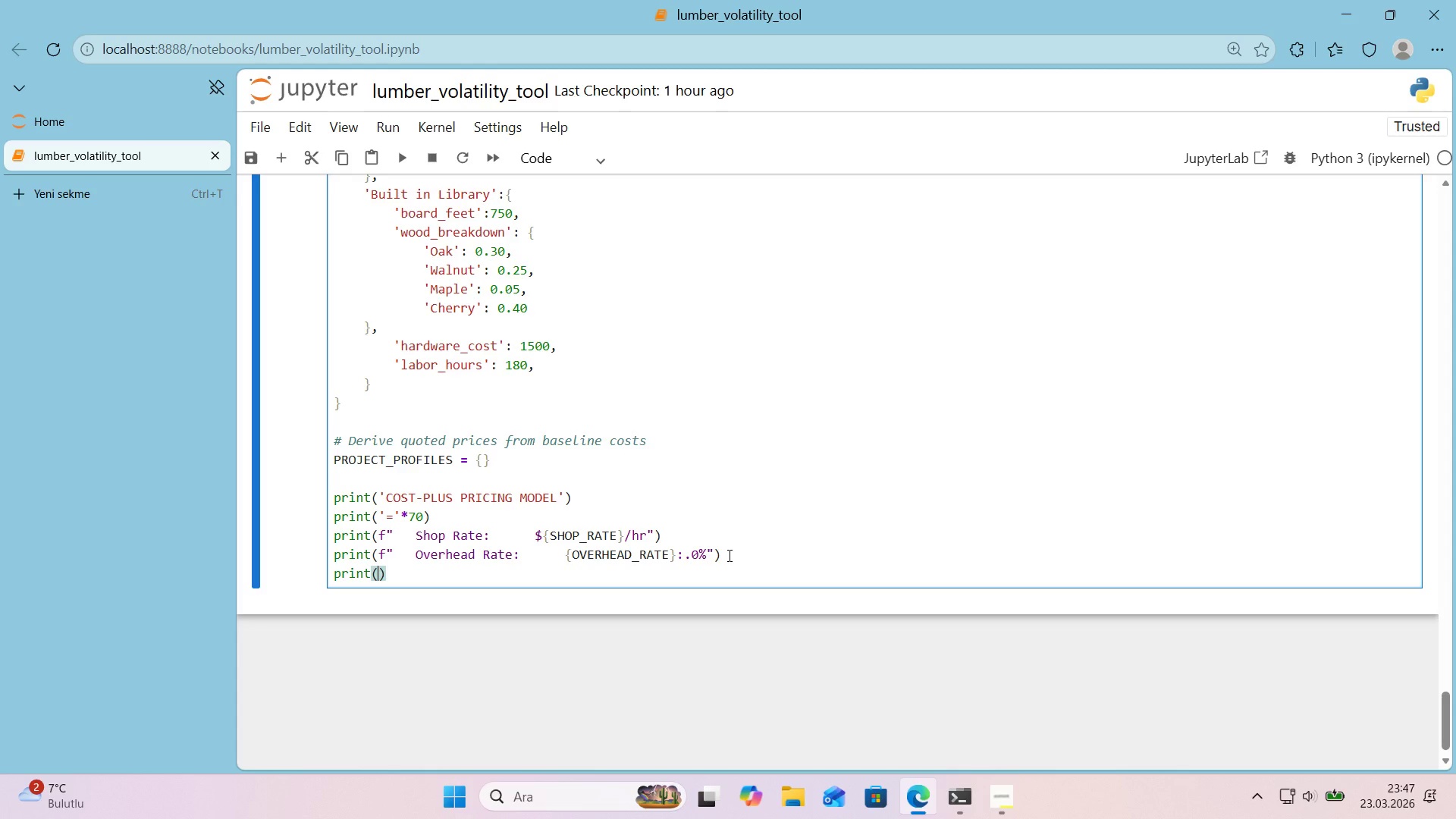 
 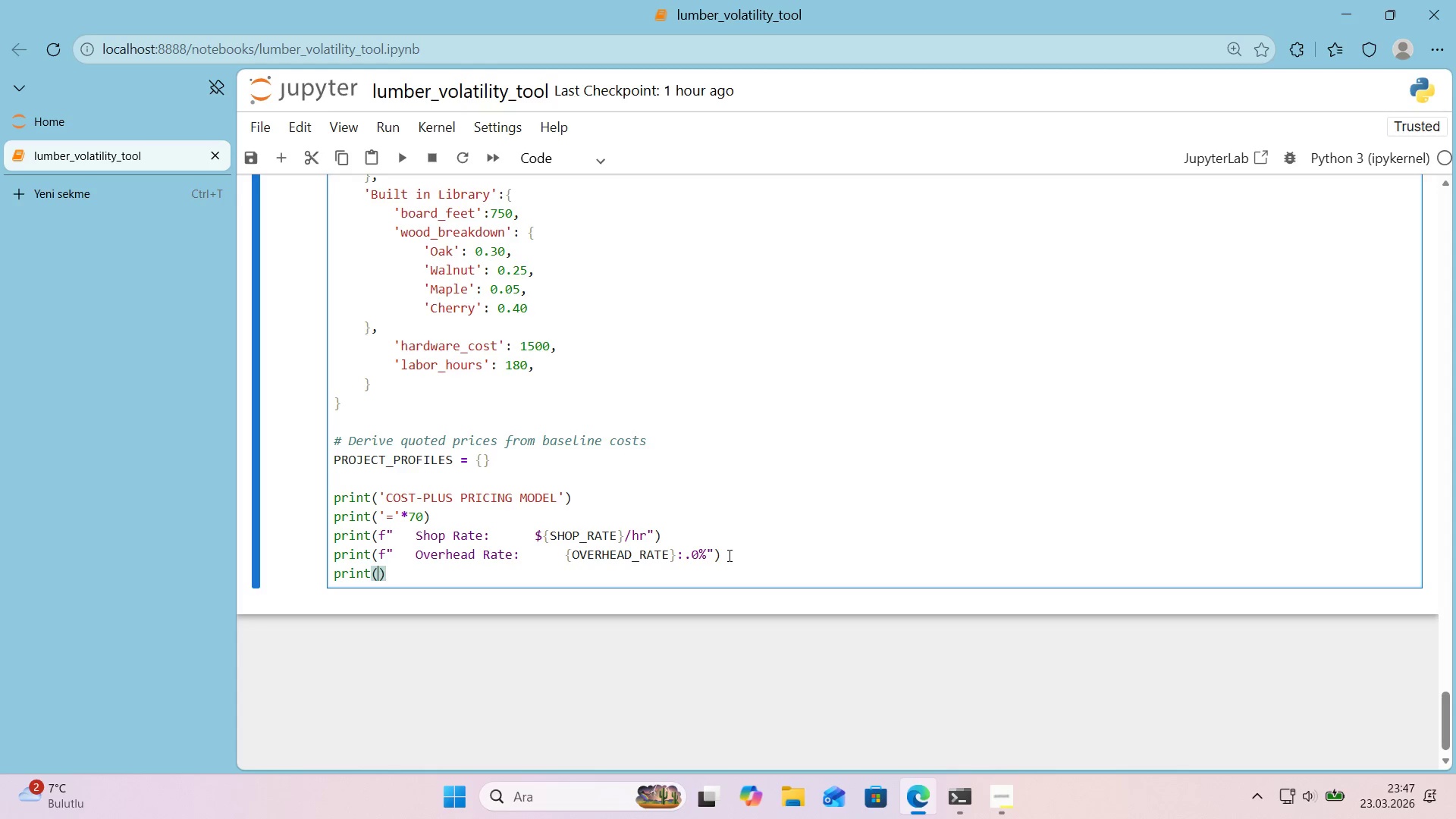 
key(ArrowLeft)
 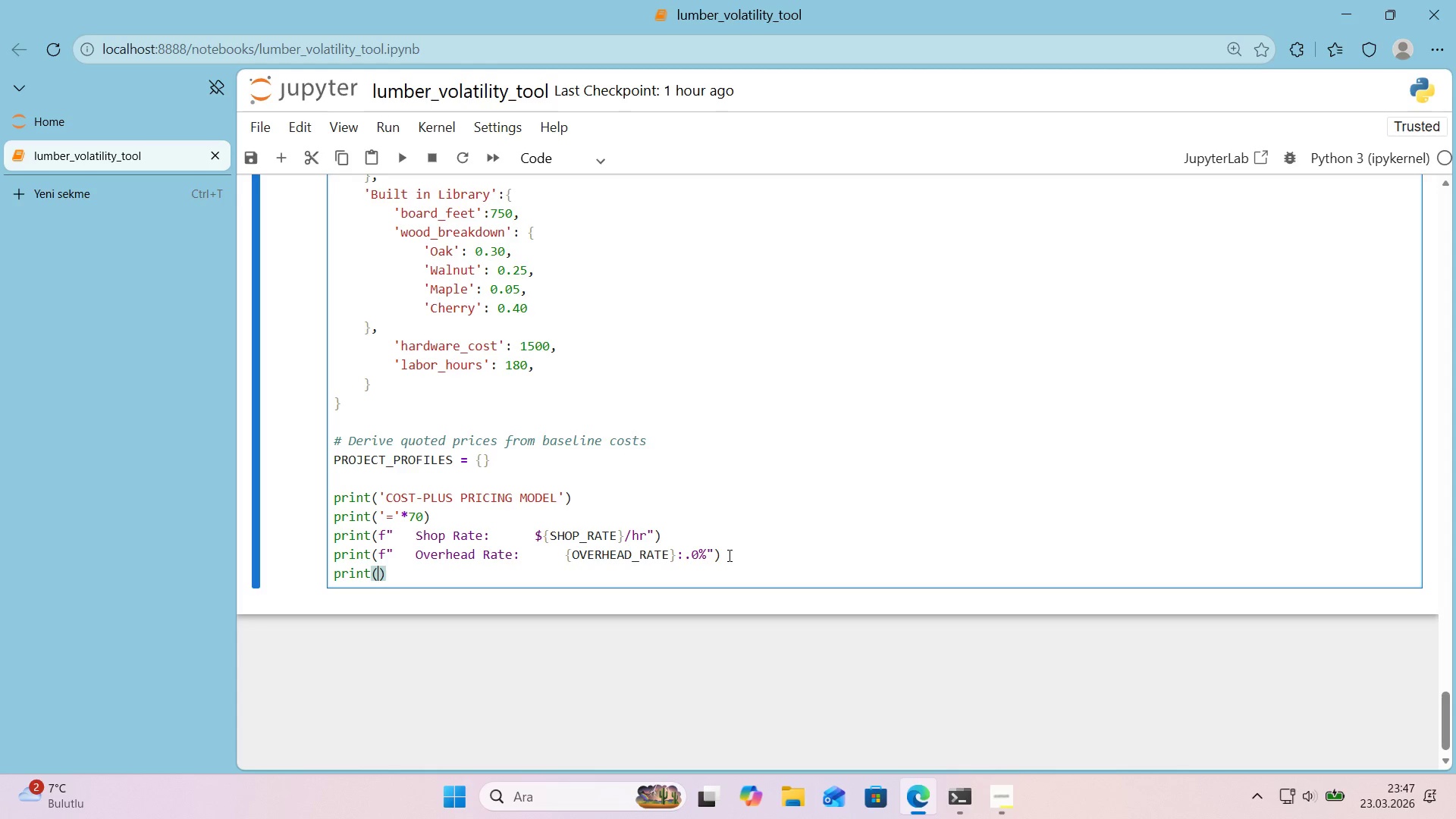 
key(F)
 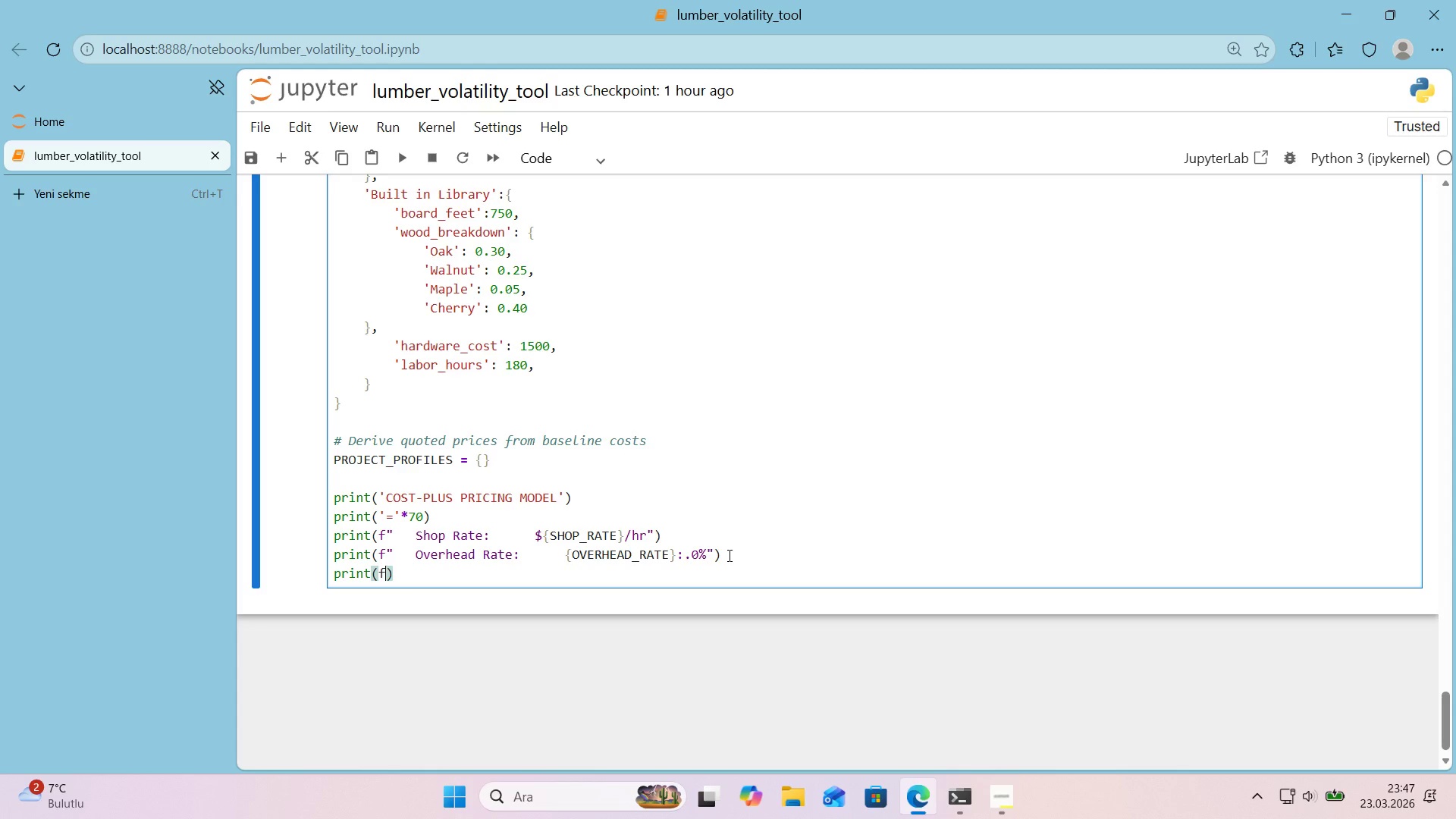 
key(Backquote)
 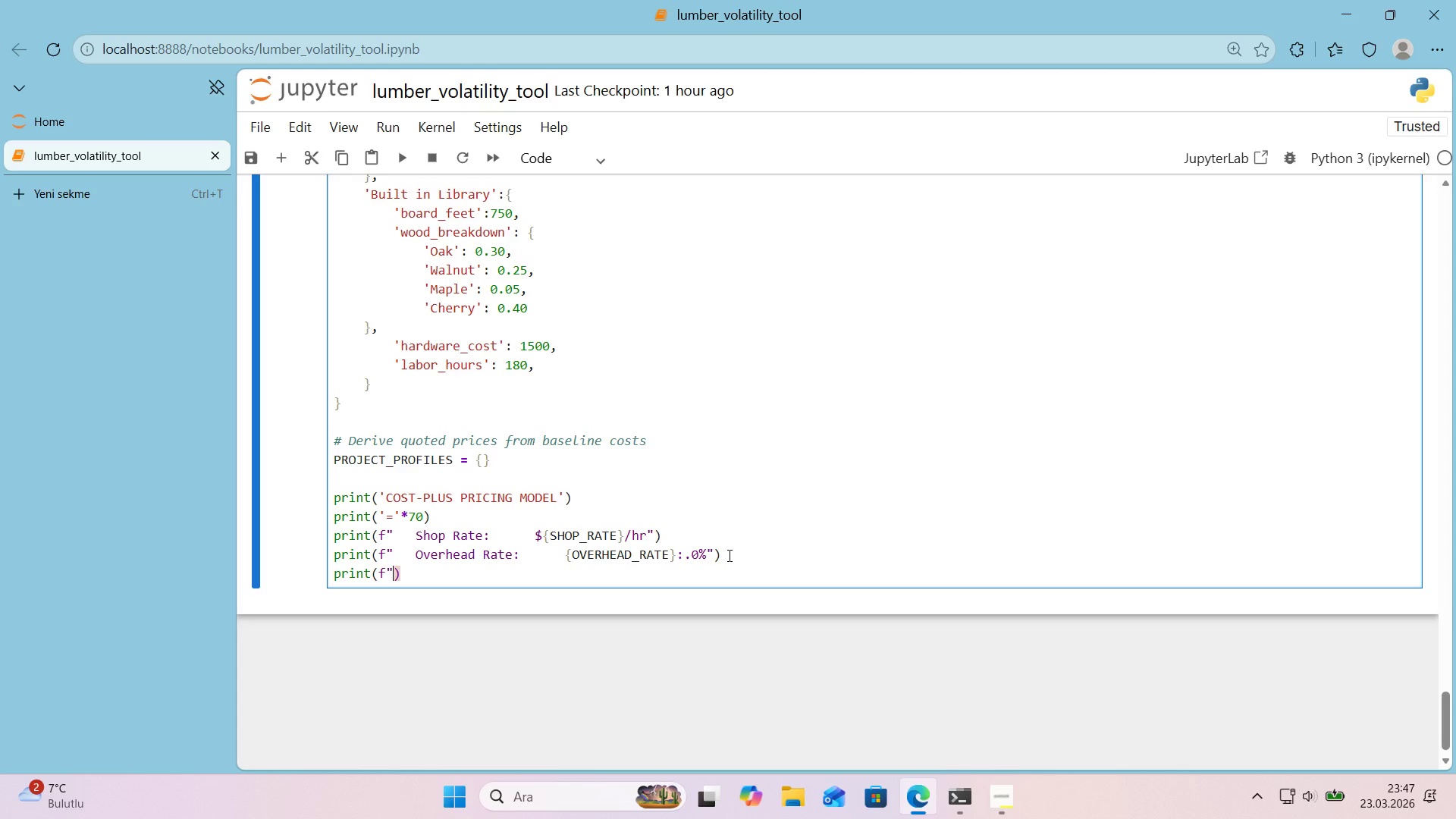 
key(Backquote)
 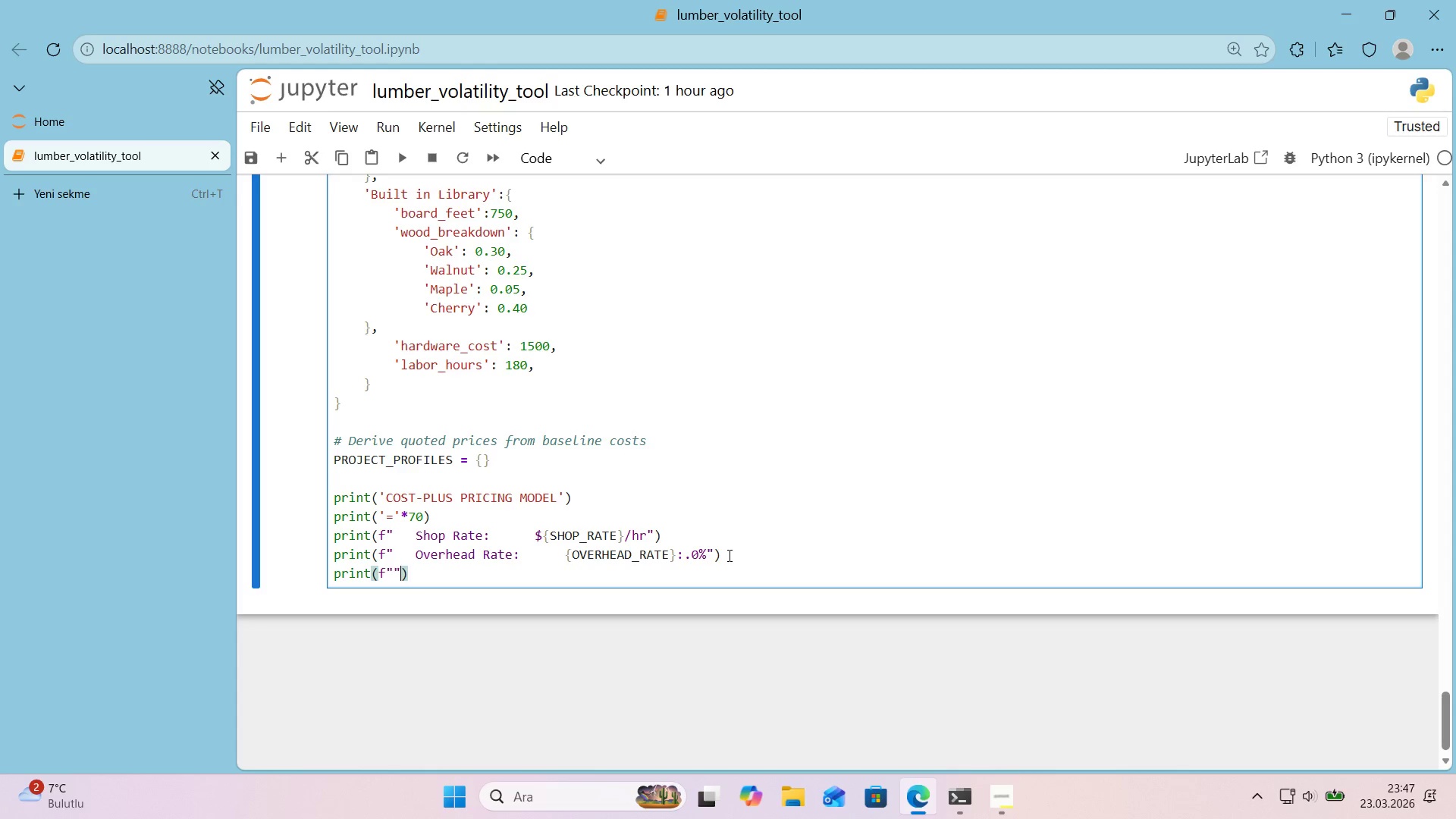 
key(ArrowLeft)
 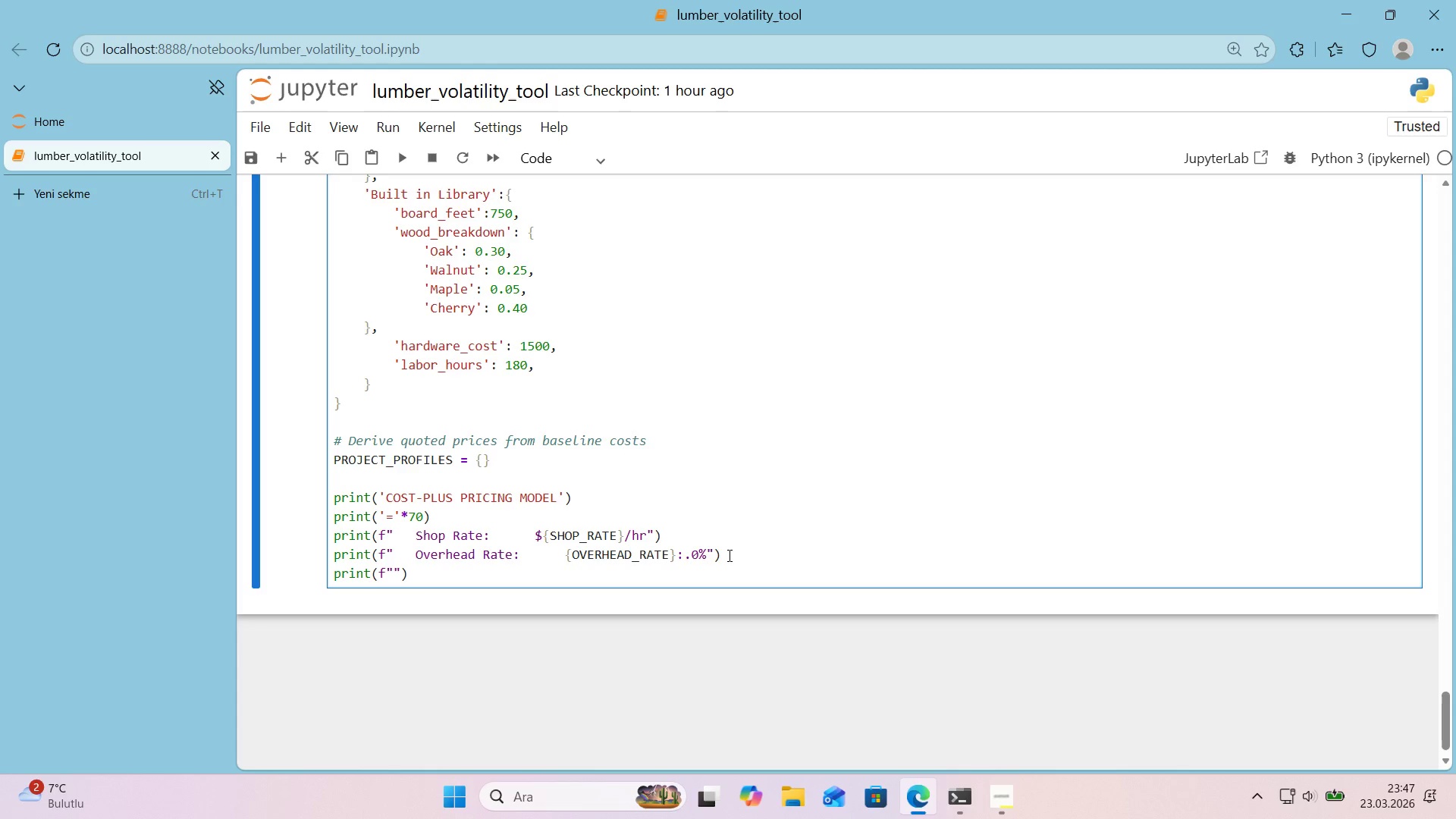 
type(   Target Marg'n>      )
 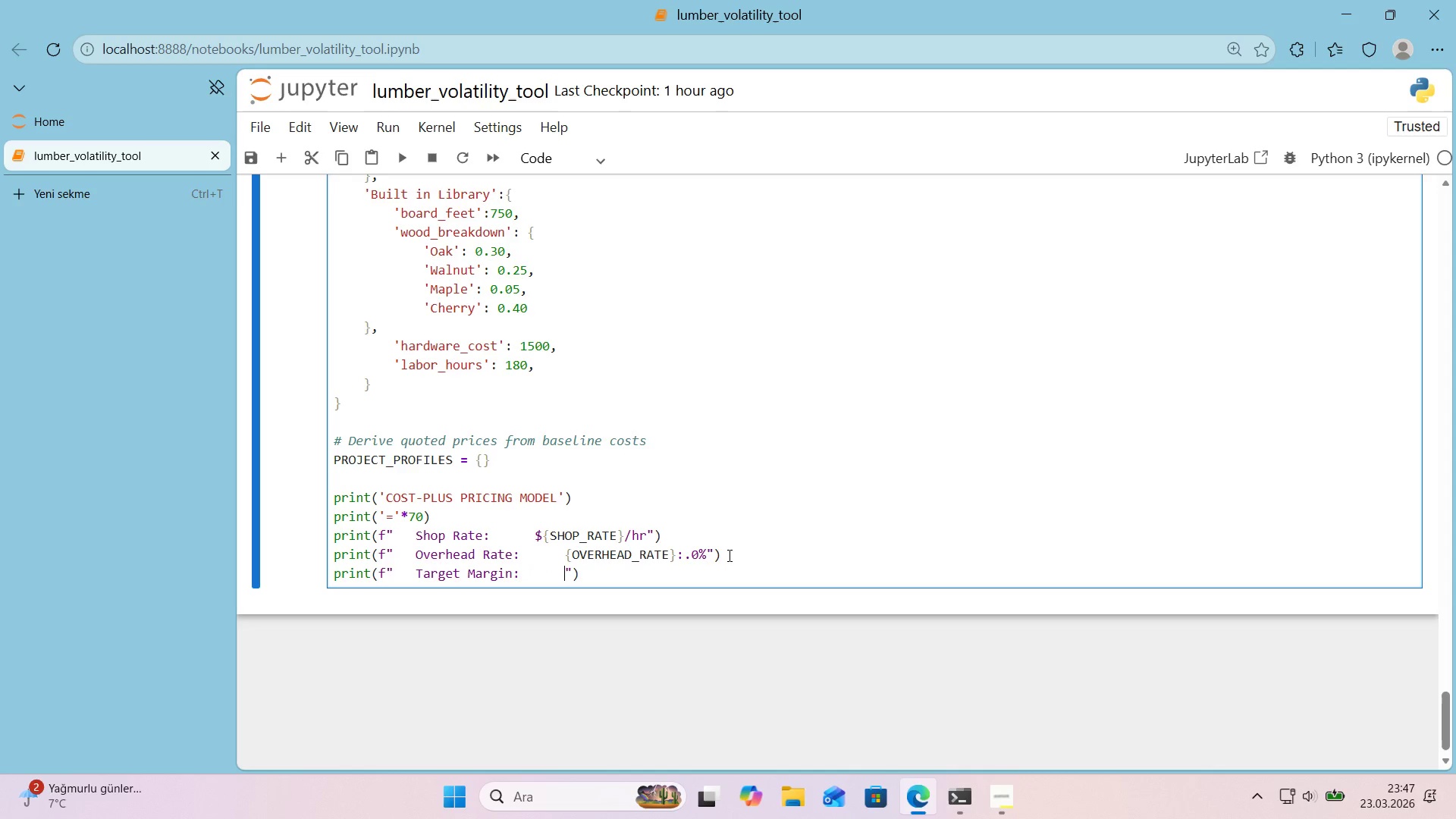 
key(Alt+Control+7)
 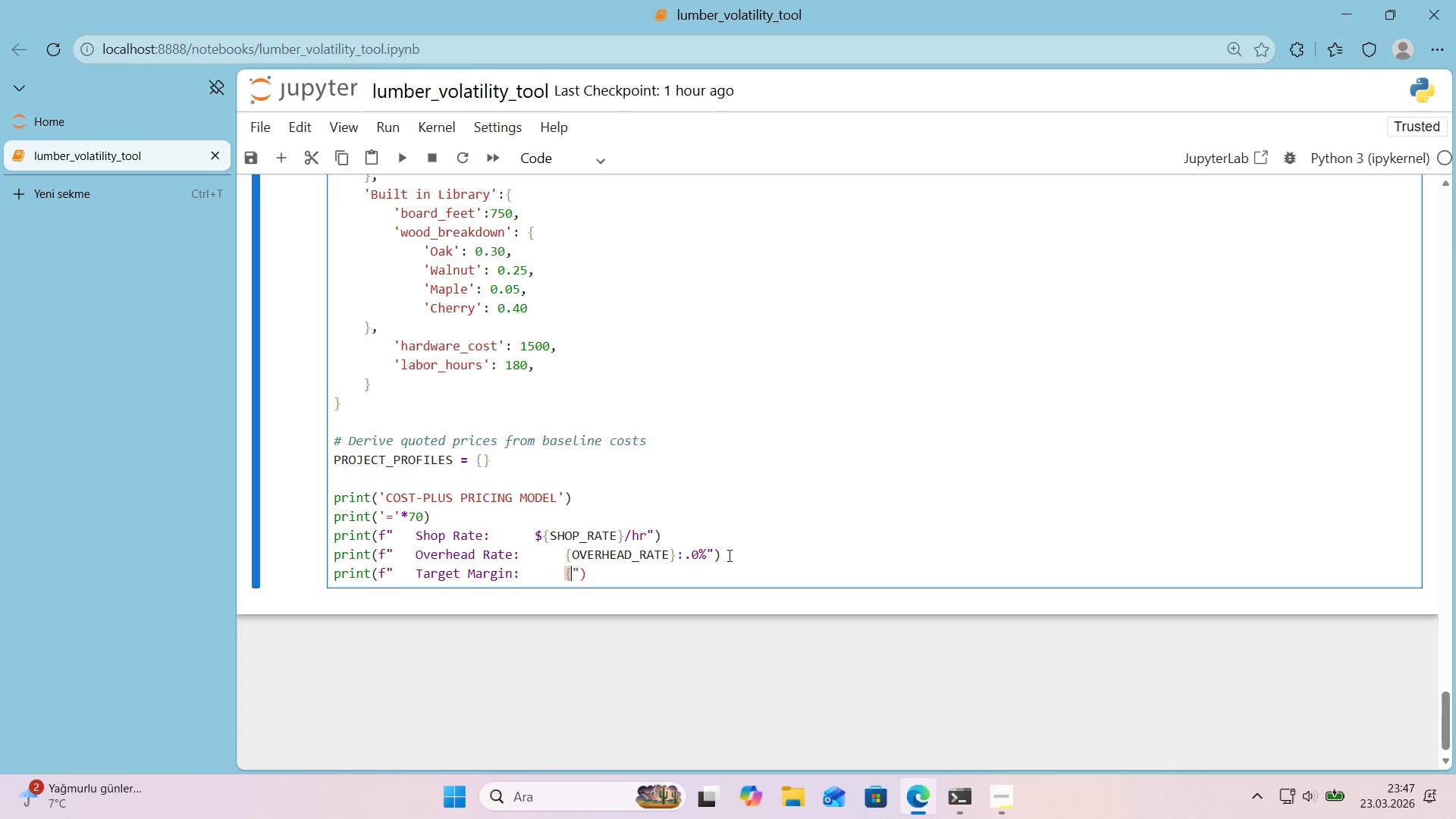 
key(Alt+Control+9)
 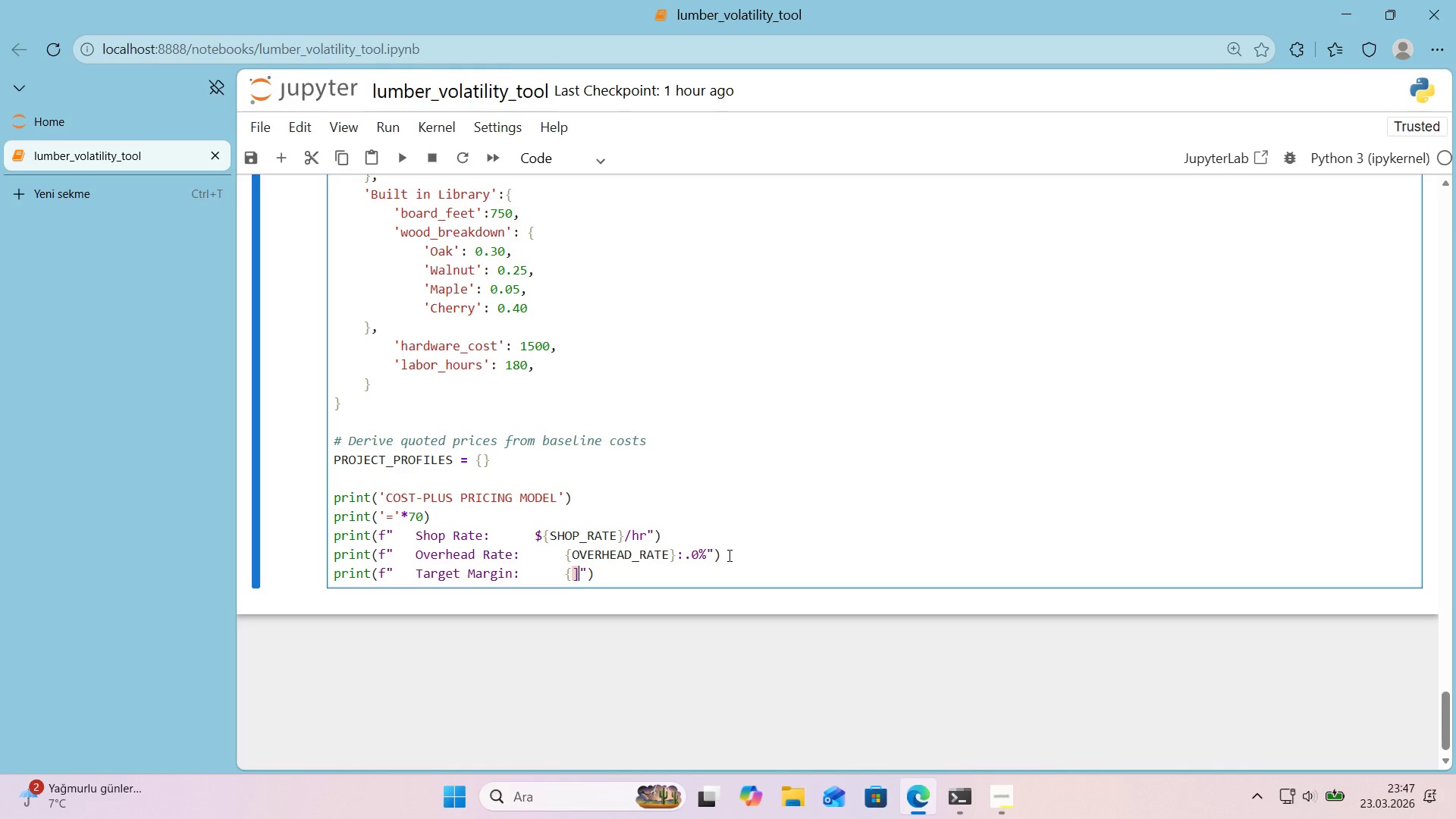 
key(Backspace)
 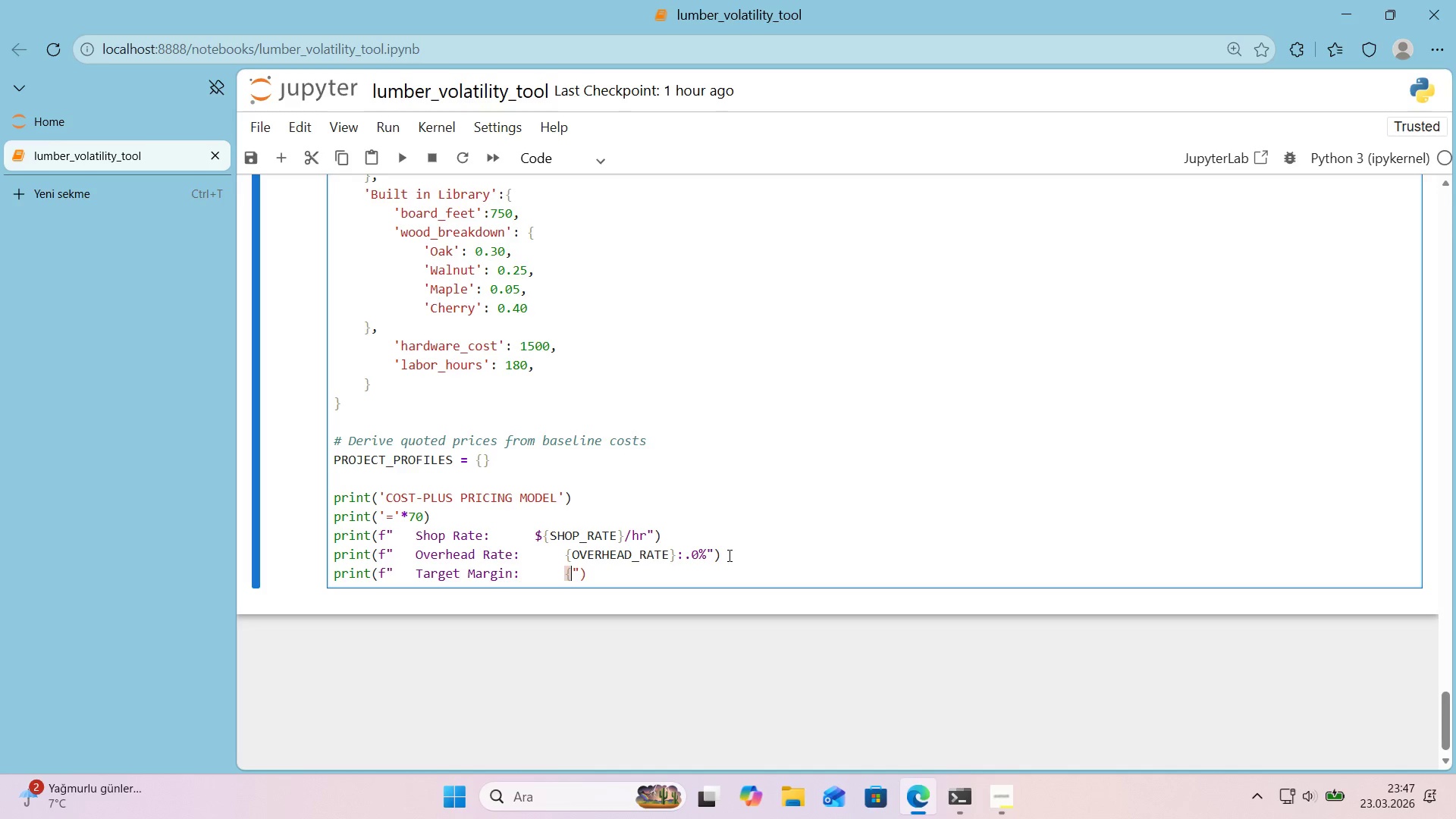 
key(Alt+Control+0)
 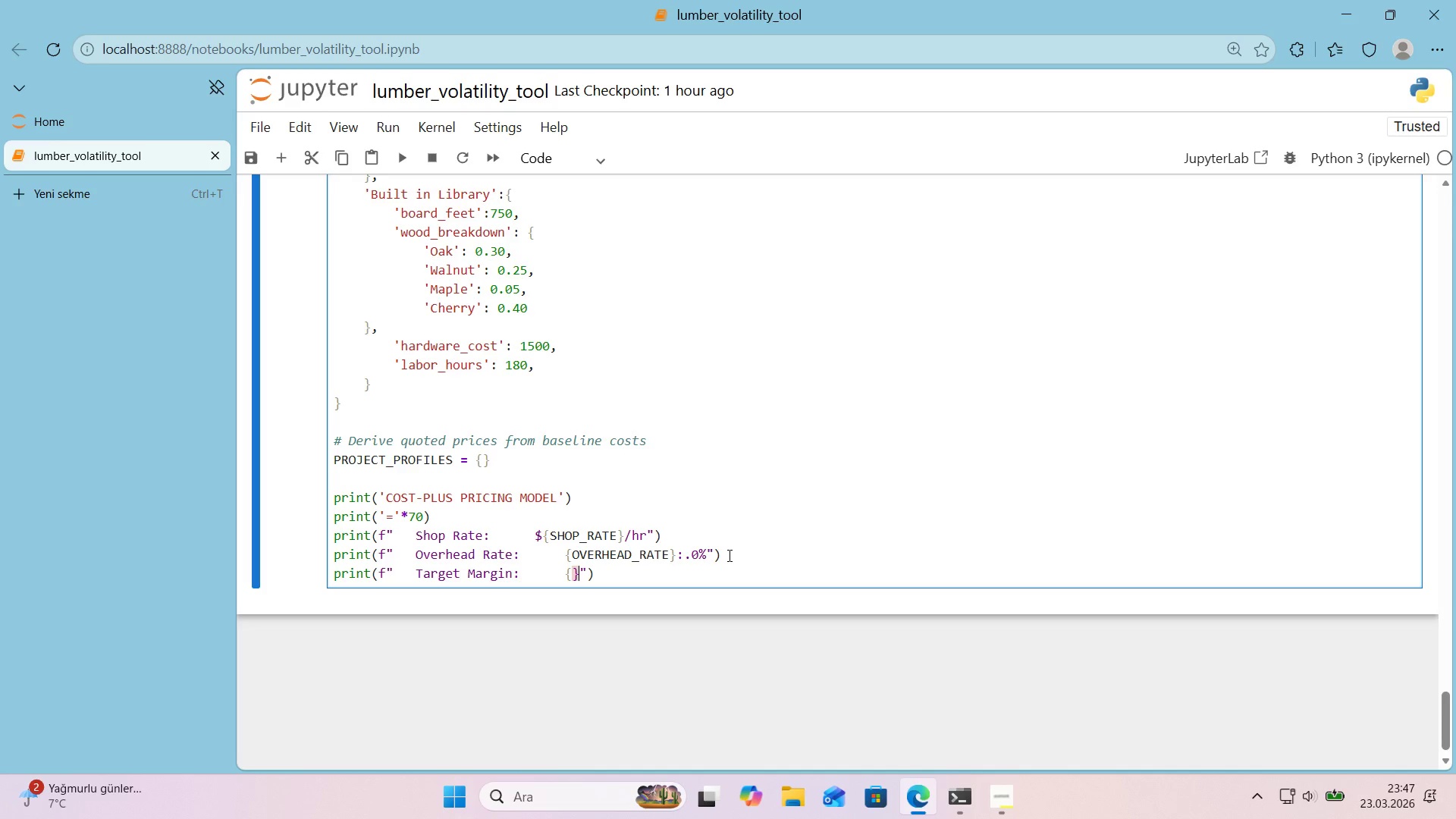 
key(ArrowLeft)
 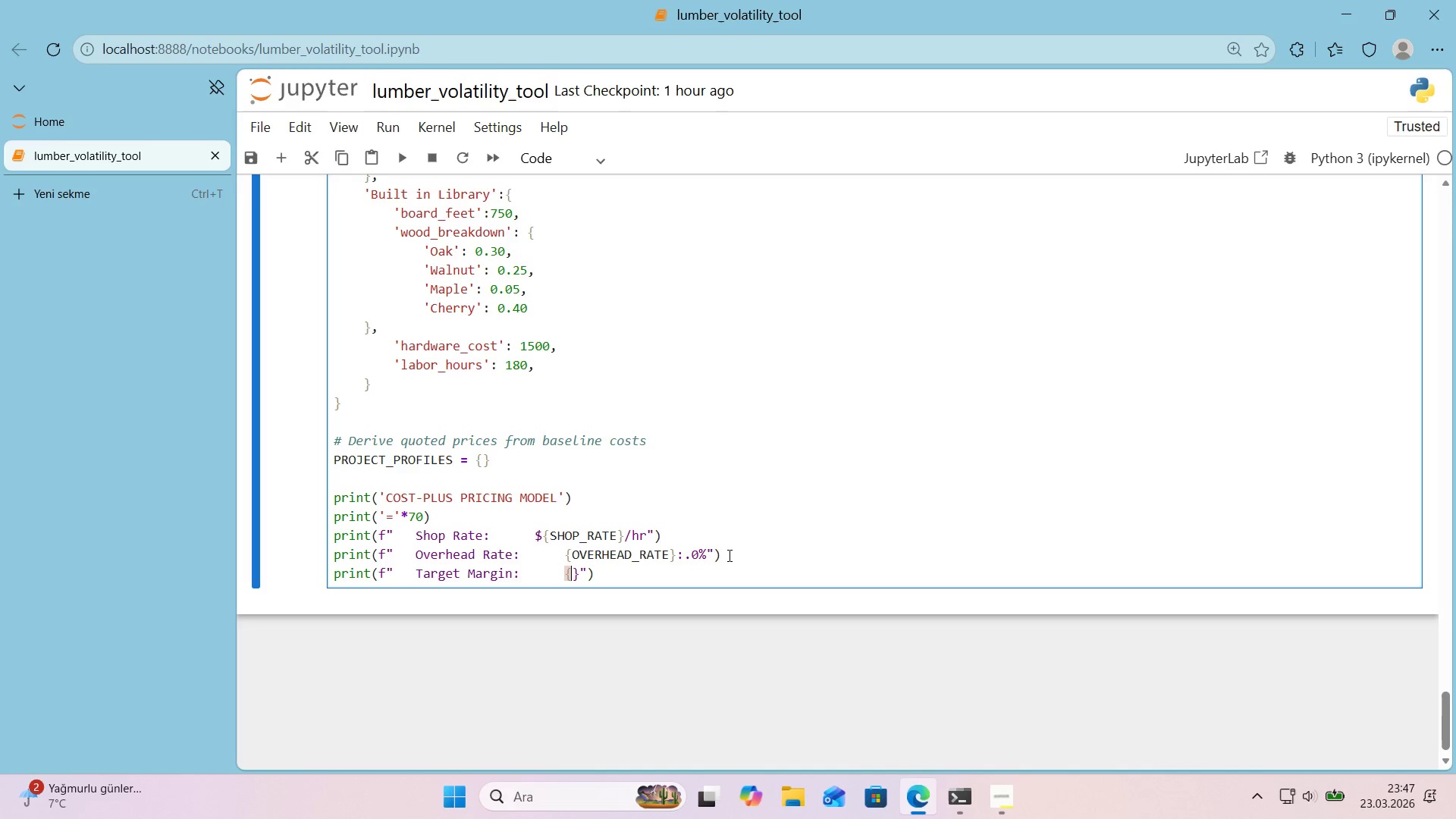 
type(TARGET_MARGA'N)
 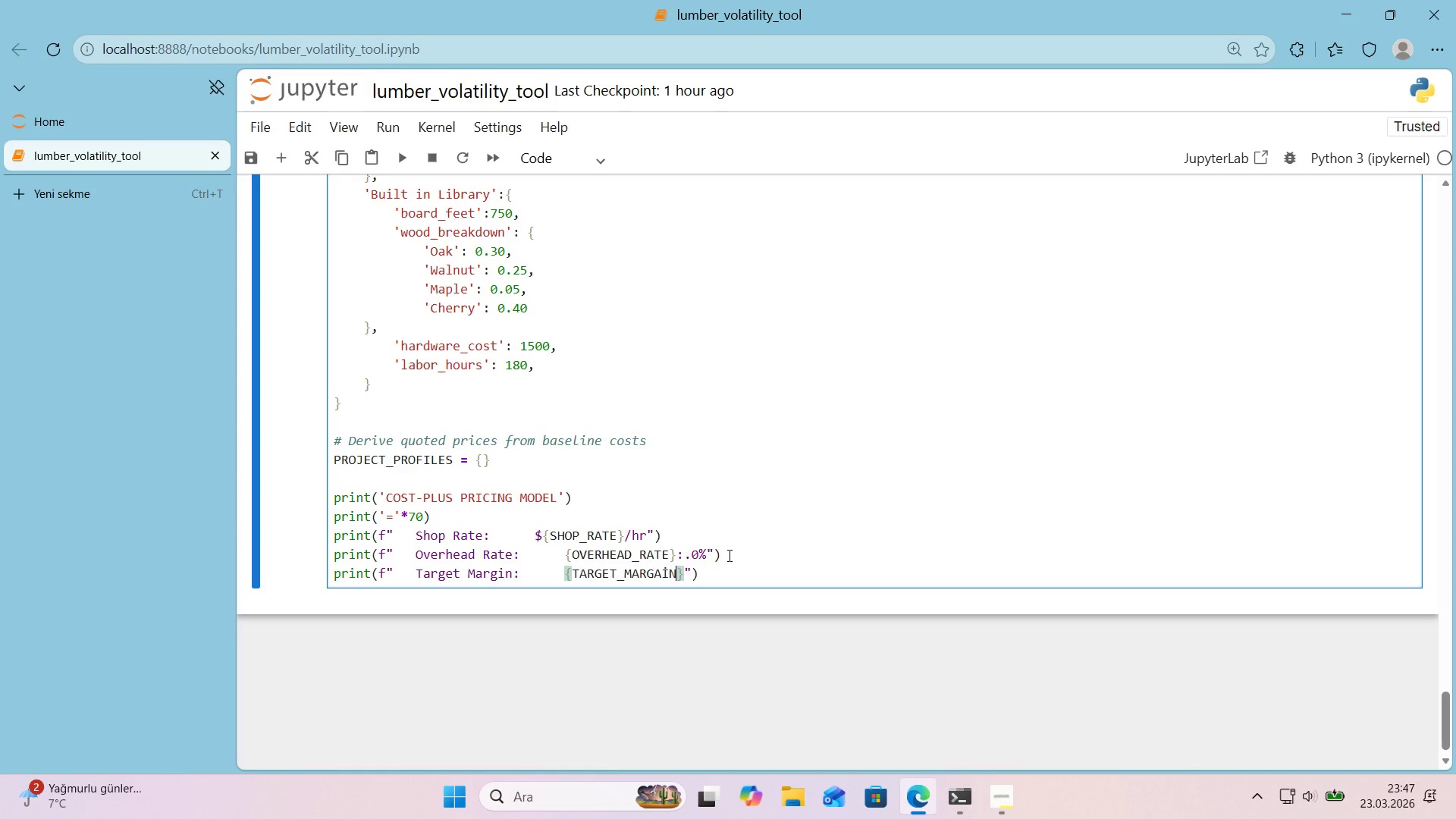 
double_click([654, 574])
 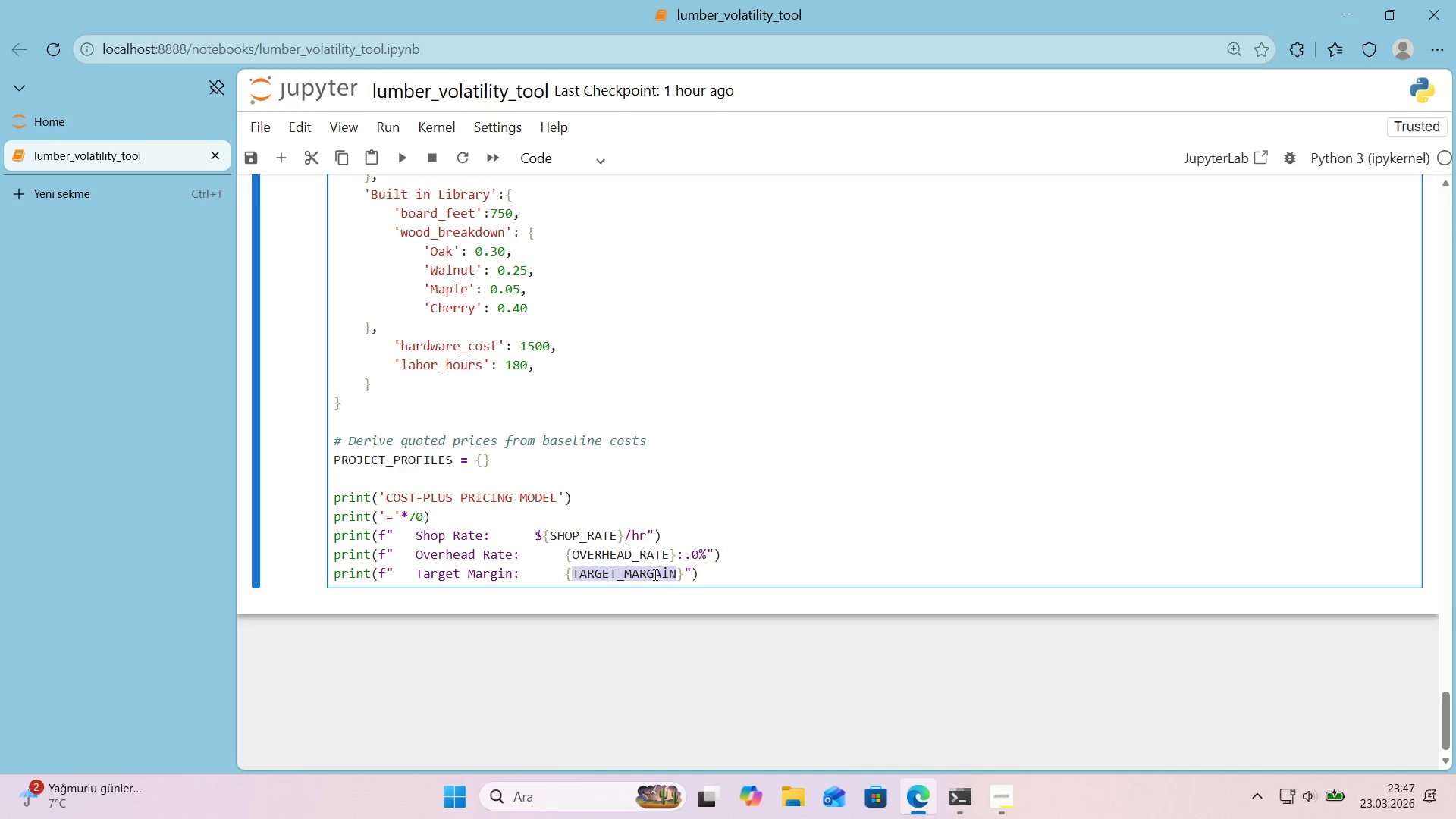 
scroll: coordinate [595, 450], scroll_direction: up, amount: 11.0
 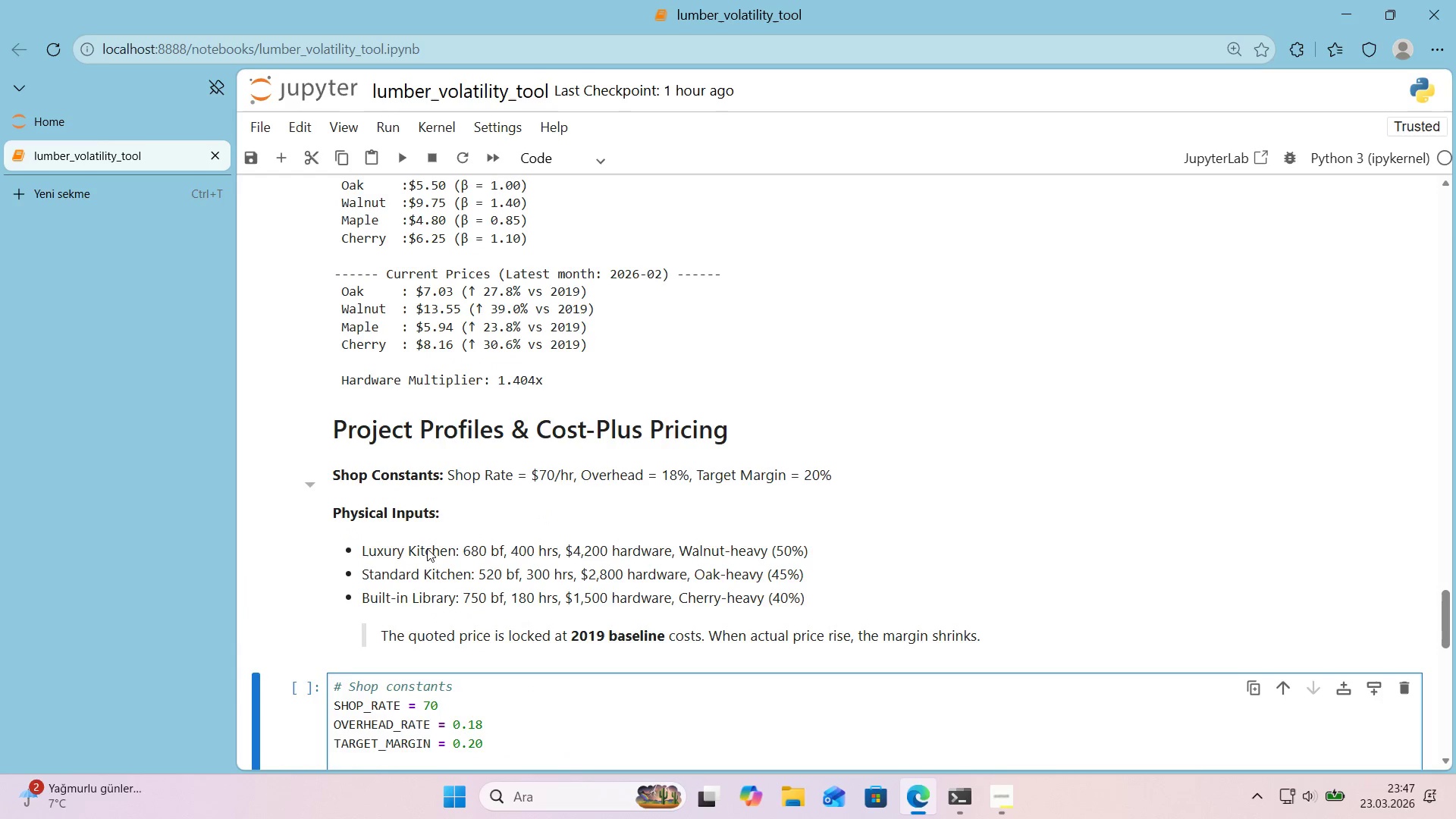 
scroll: coordinate [373, 597], scroll_direction: down, amount: 3.0
 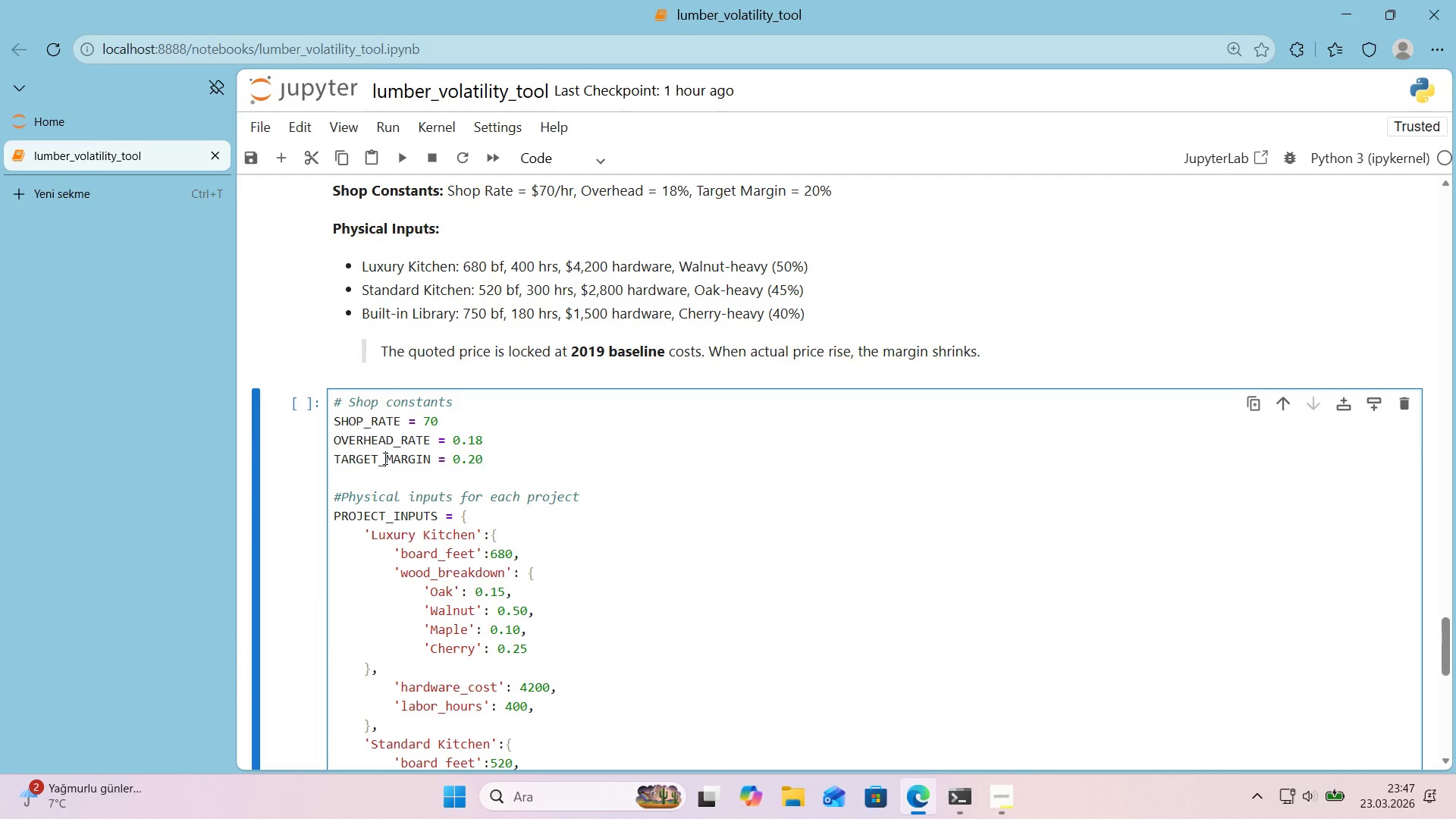 
double_click([383, 458])
 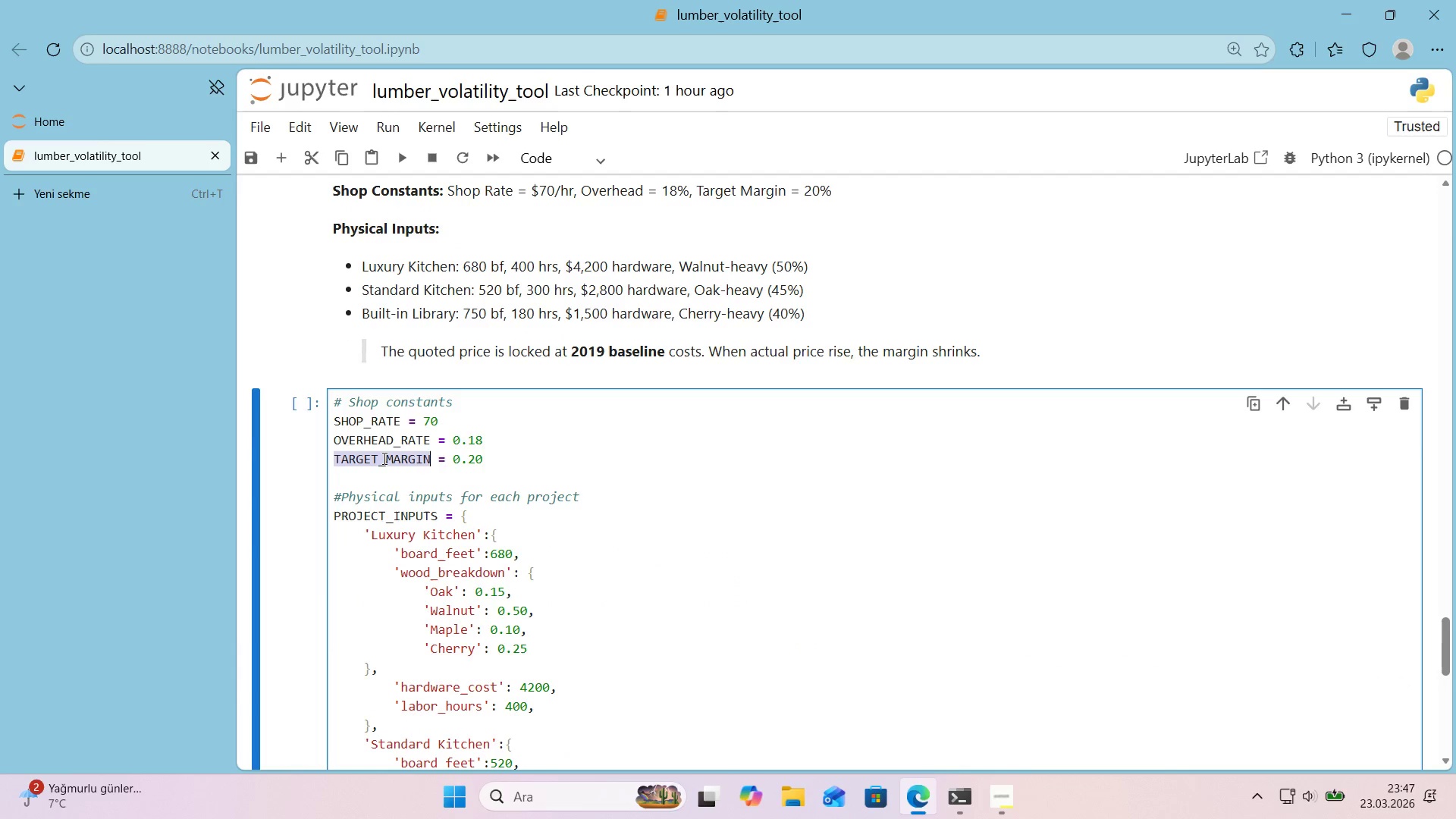 
key(Control+ControlLeft)
 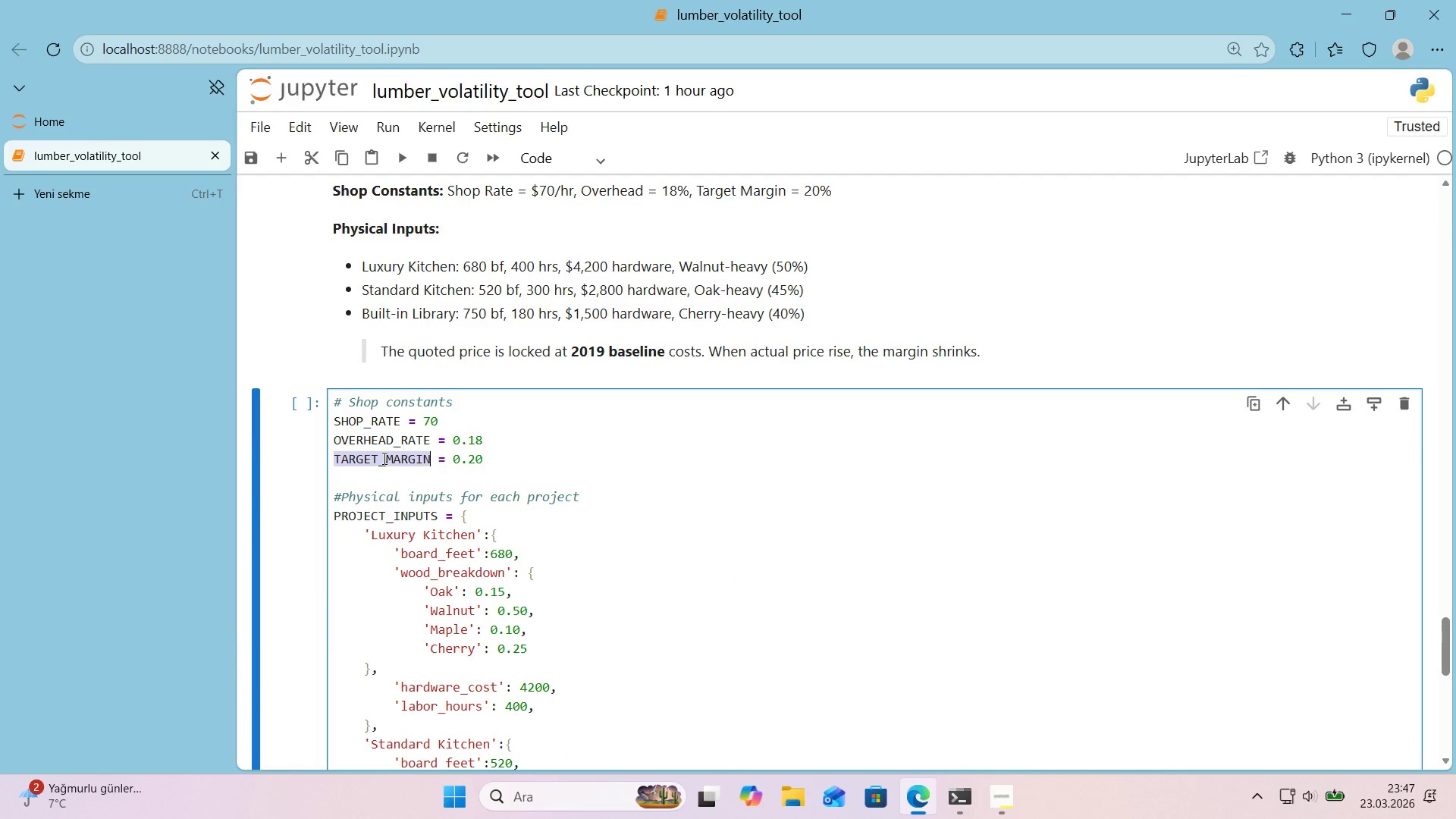 
key(Control+C)
 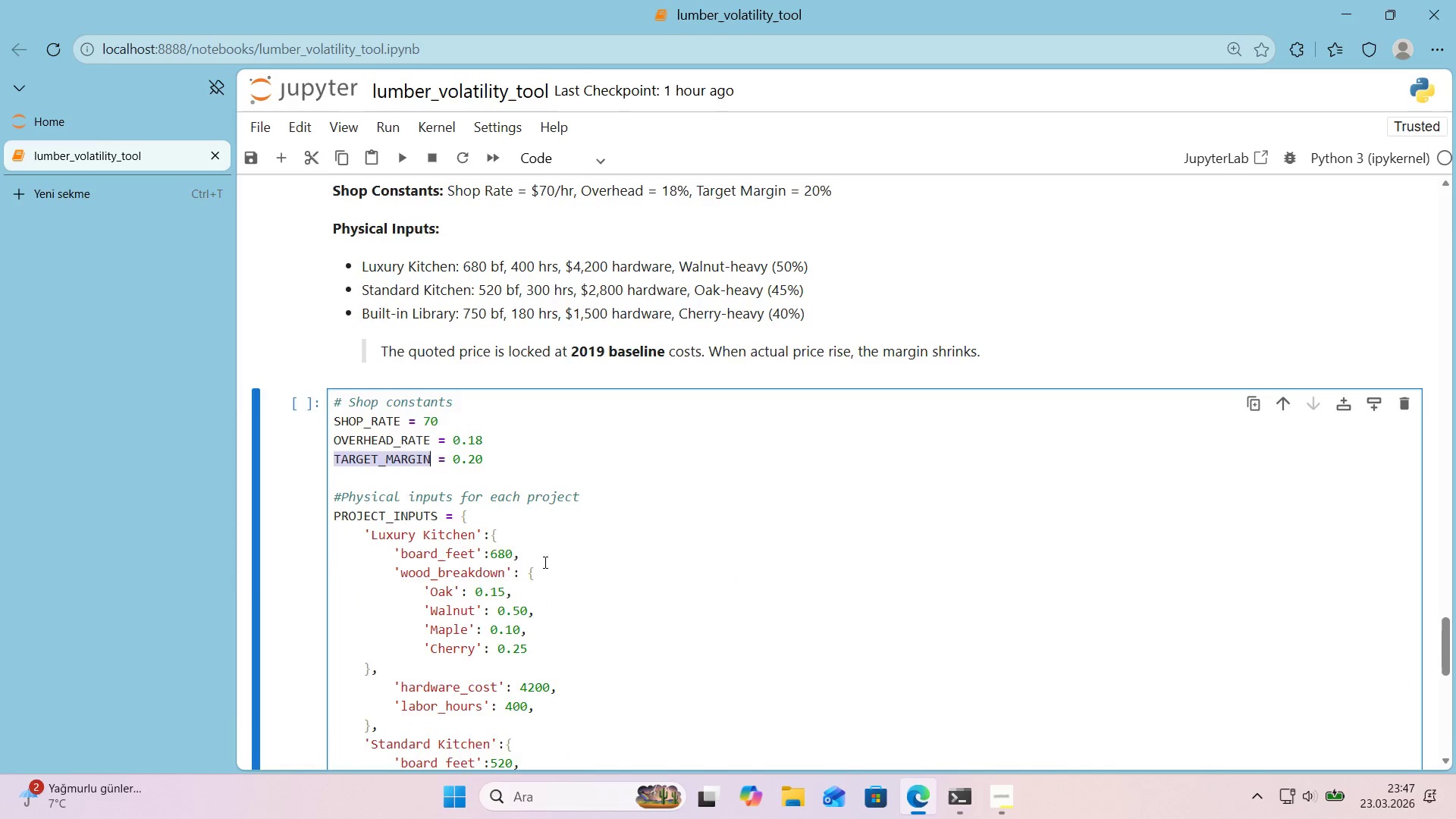 
scroll: coordinate [544, 563], scroll_direction: down, amount: 11.0
 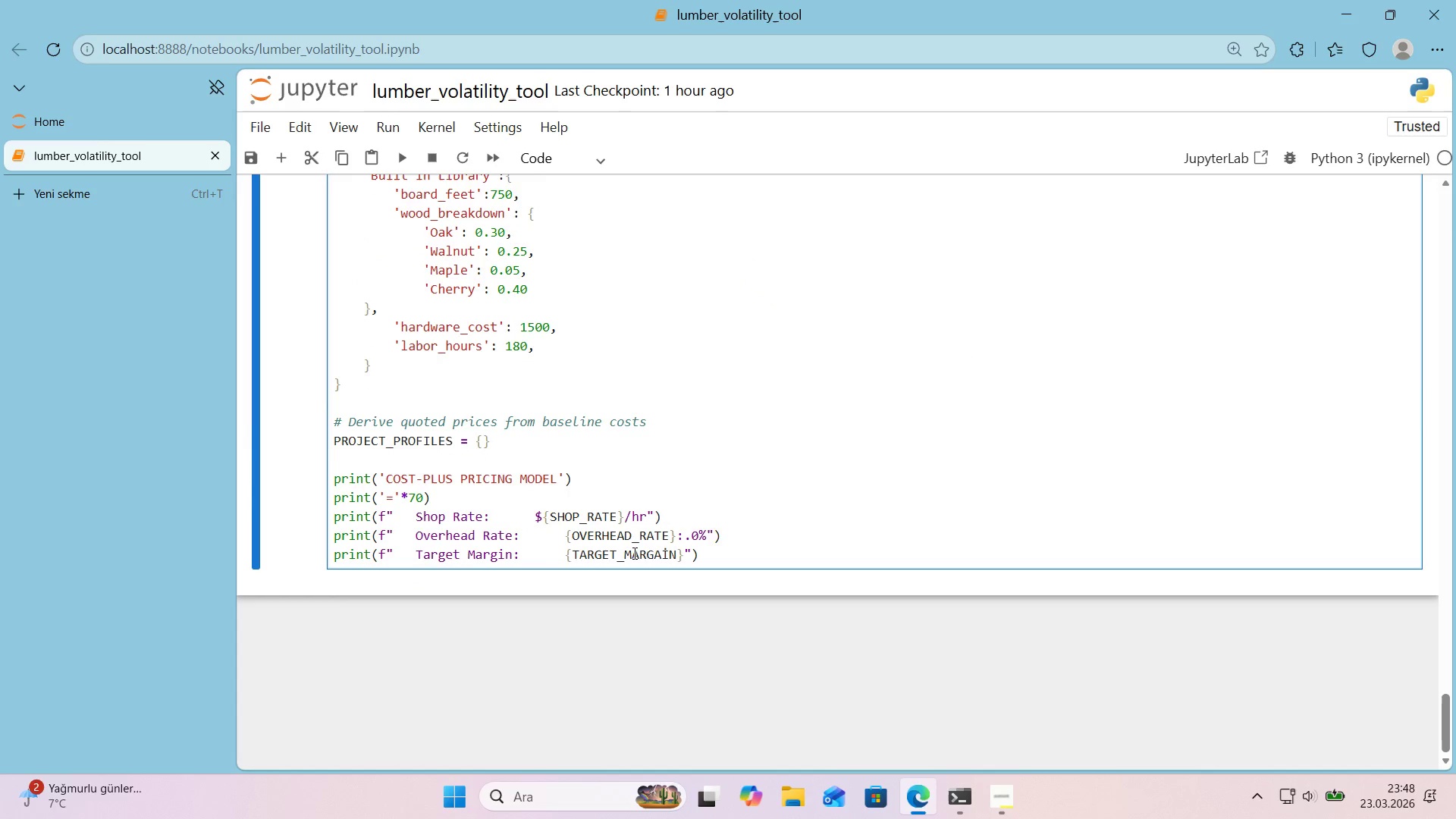 
double_click([633, 553])
 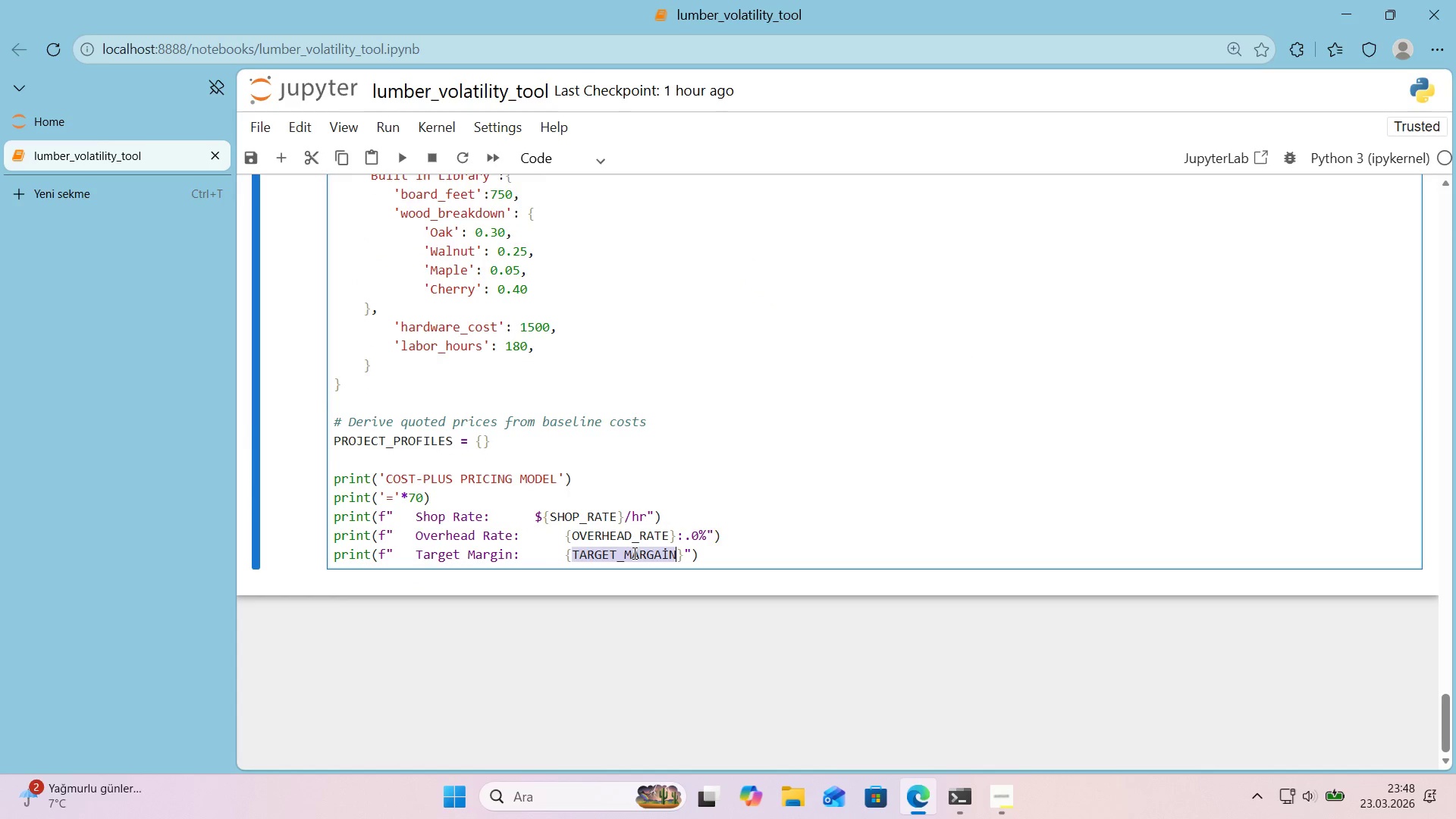 
key(Control+ControlLeft)
 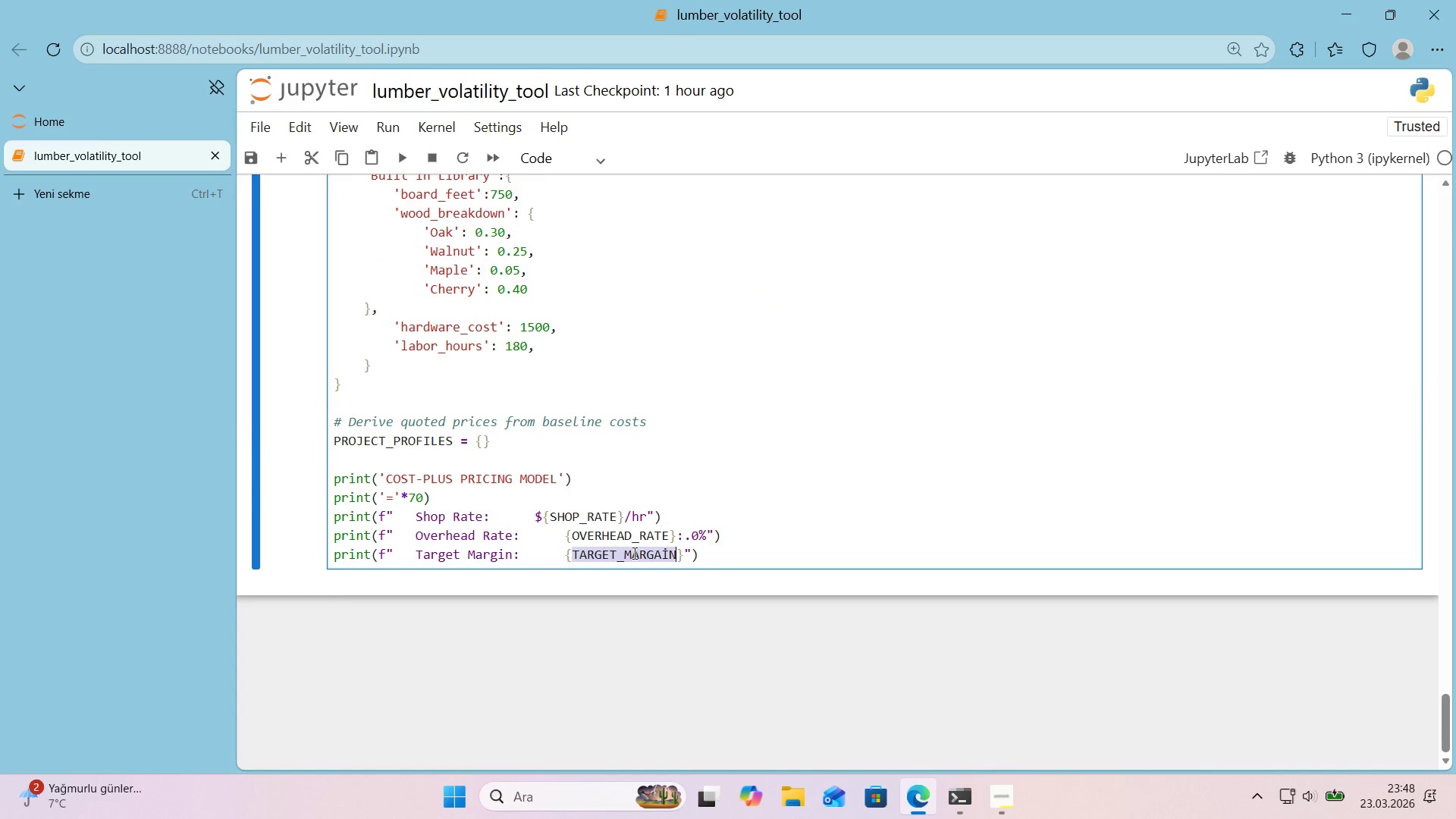 
key(Control+V)
 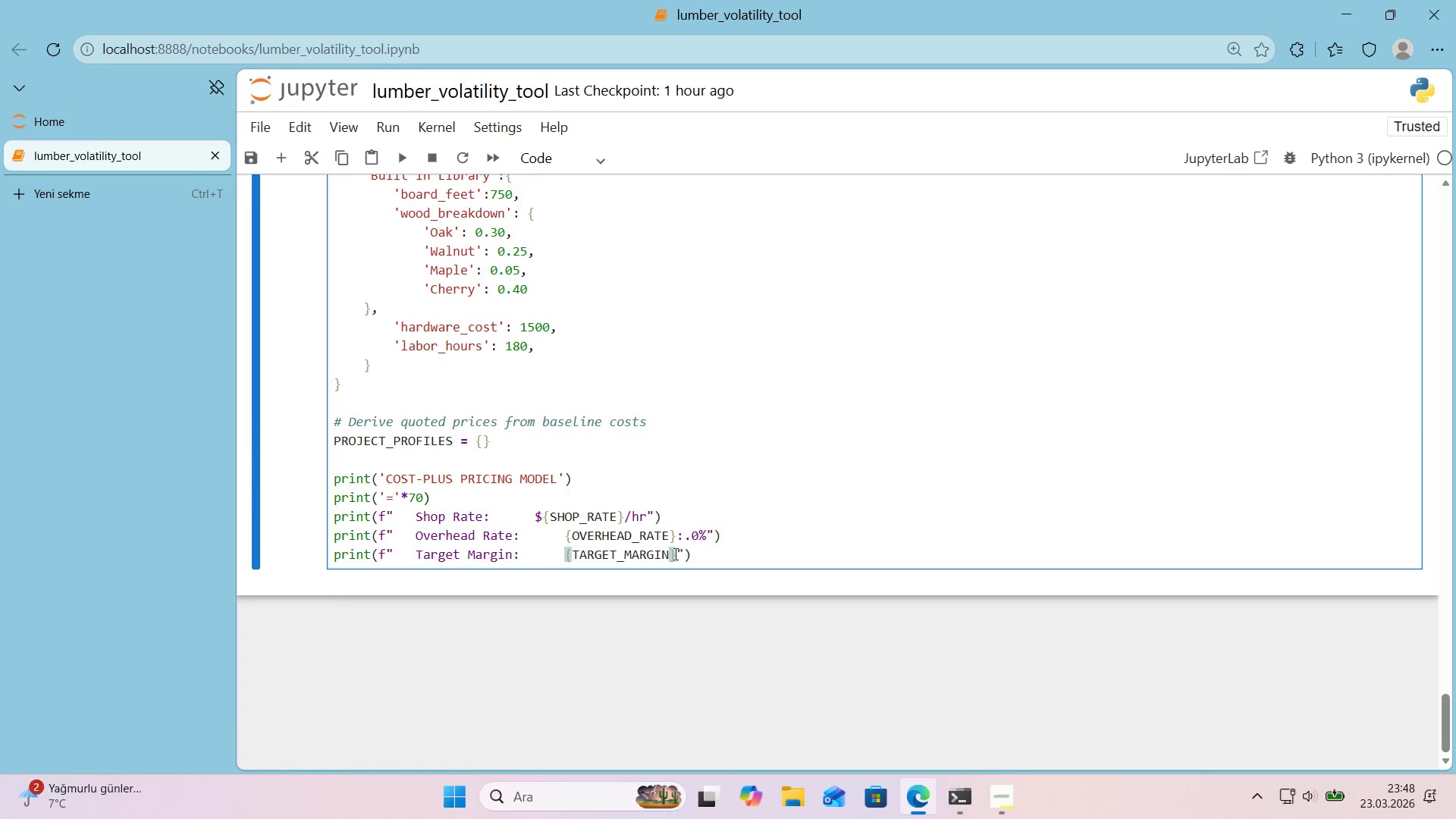 
left_click([674, 554])
 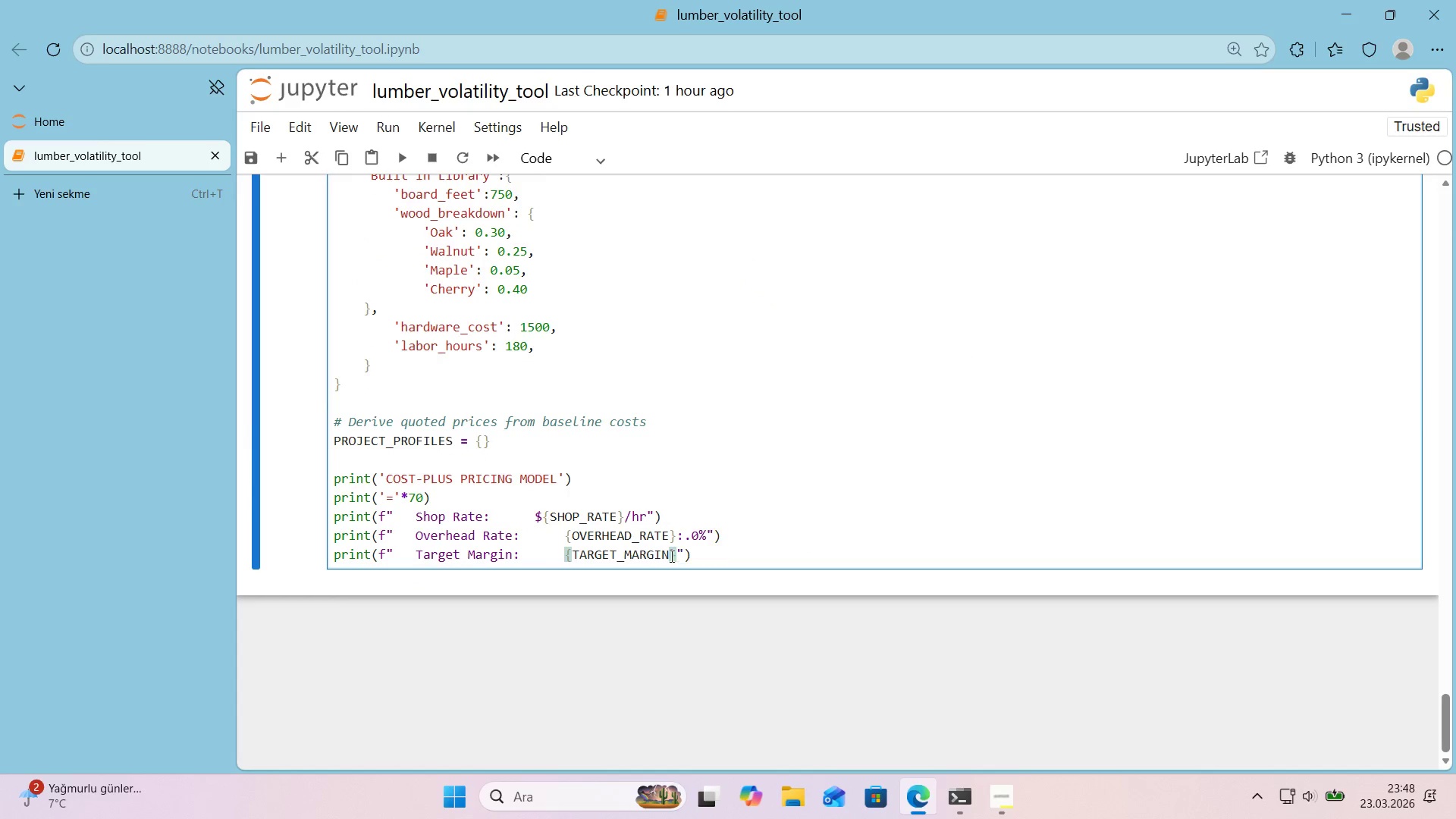 
left_click([670, 556])
 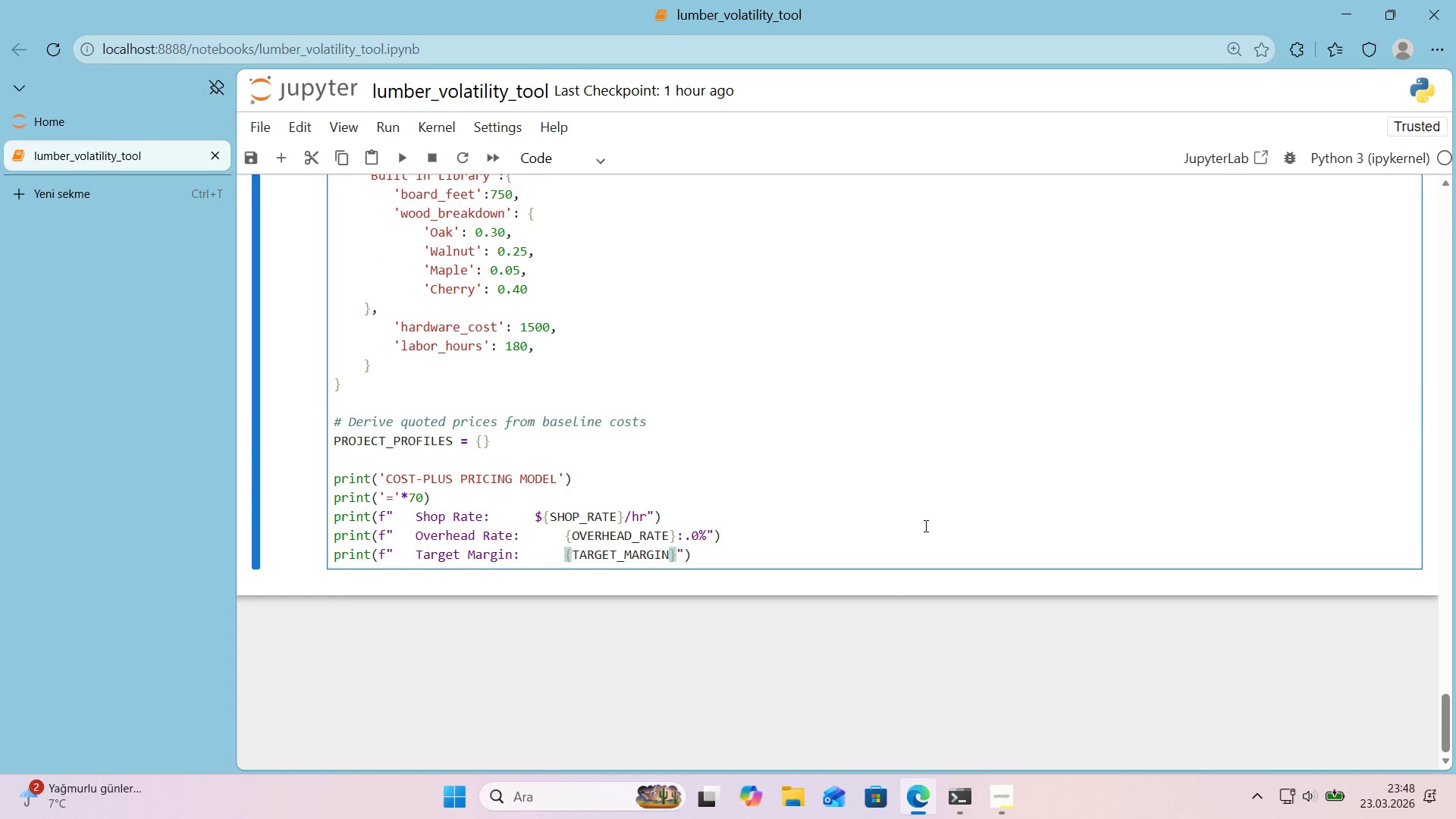 
scroll: coordinate [924, 526], scroll_direction: up, amount: 1.0
 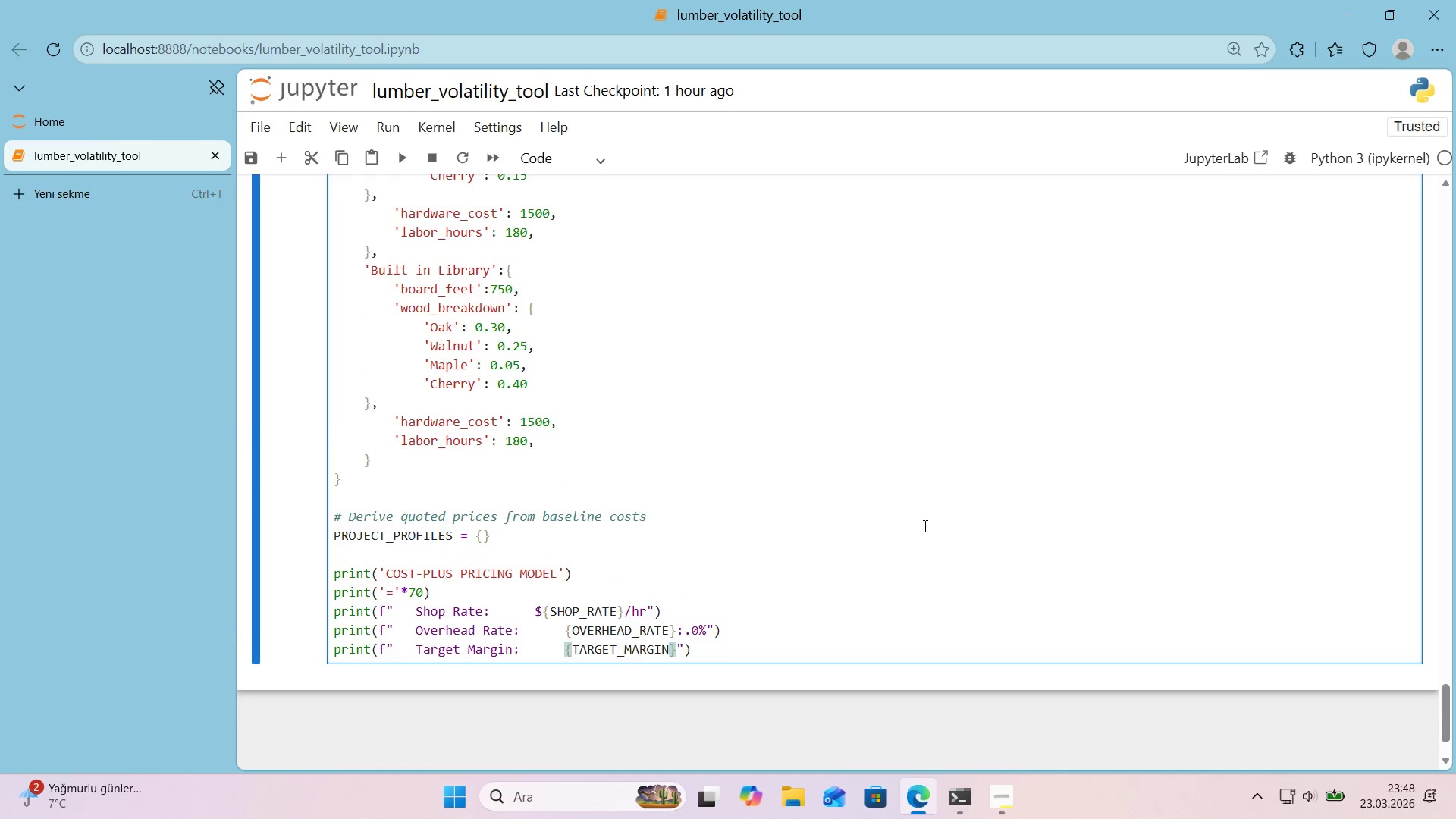 
scroll: coordinate [923, 526], scroll_direction: down, amount: 1.0
 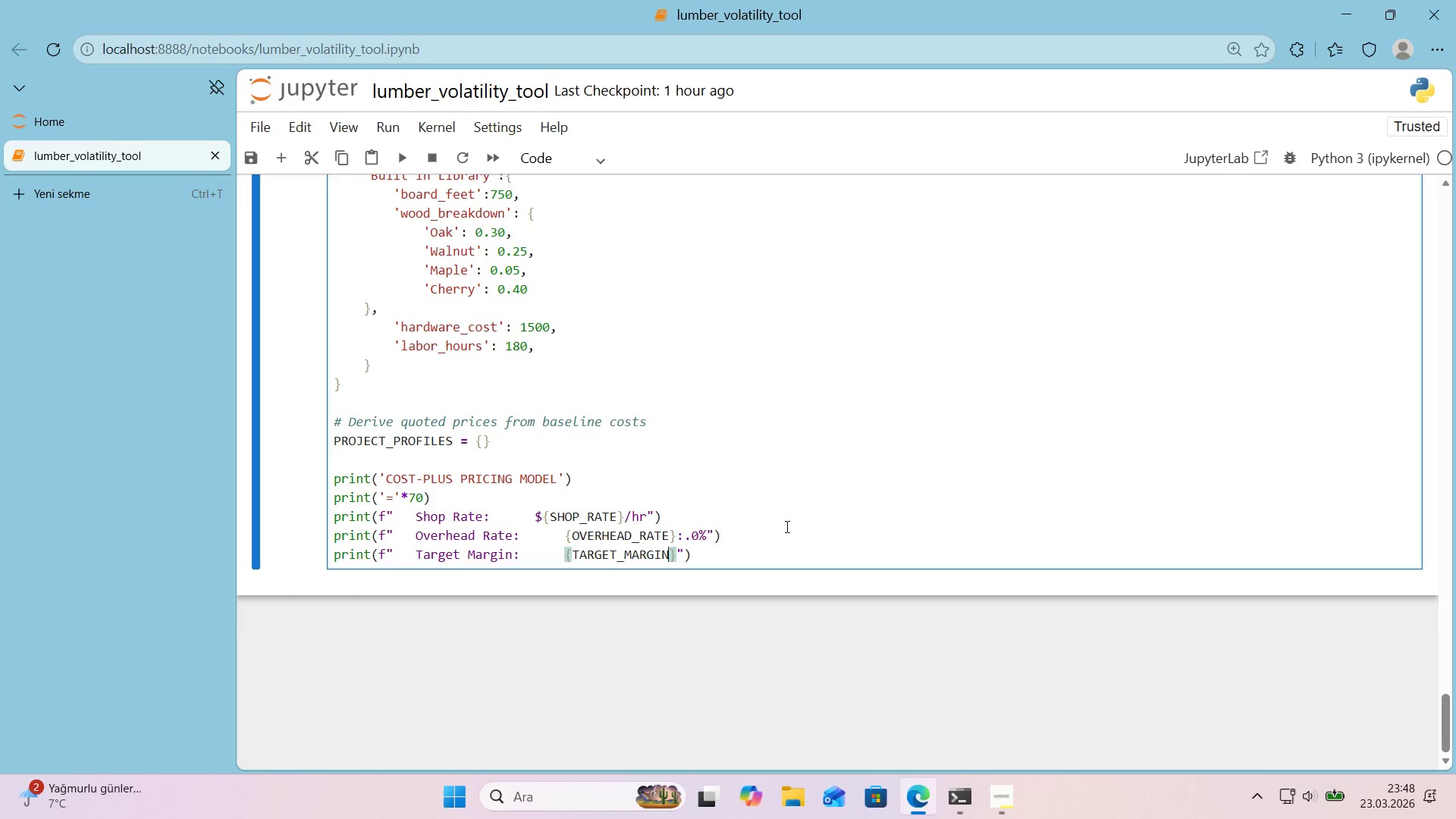 
hold_key(key=ControlLeft, duration=0.55)
scroll: coordinate [711, 519], scroll_direction: up, amount: 1.0
 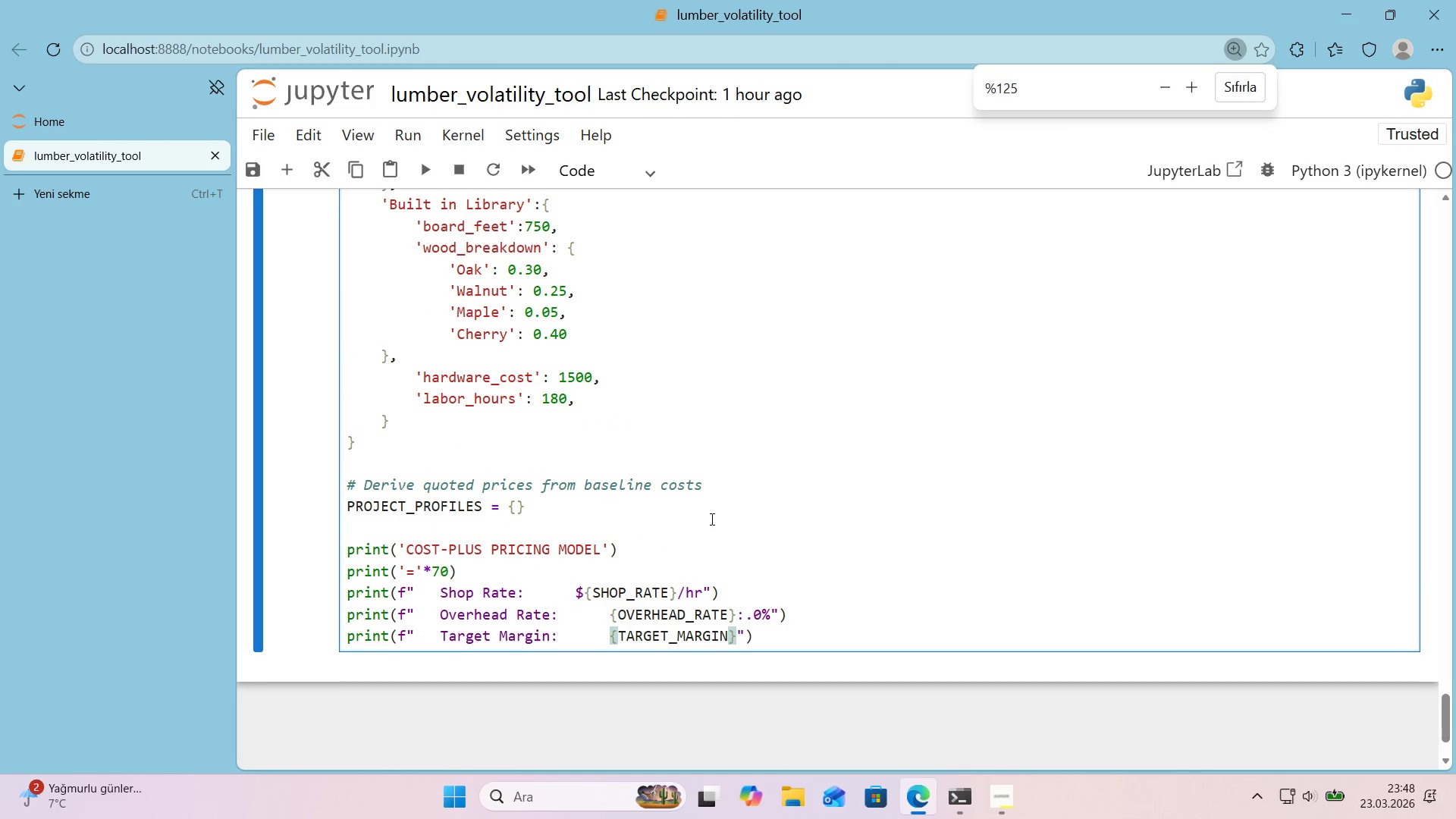 
hold_key(key=ControlLeft, duration=0.66)
scroll: coordinate [711, 519], scroll_direction: down, amount: 1.0
 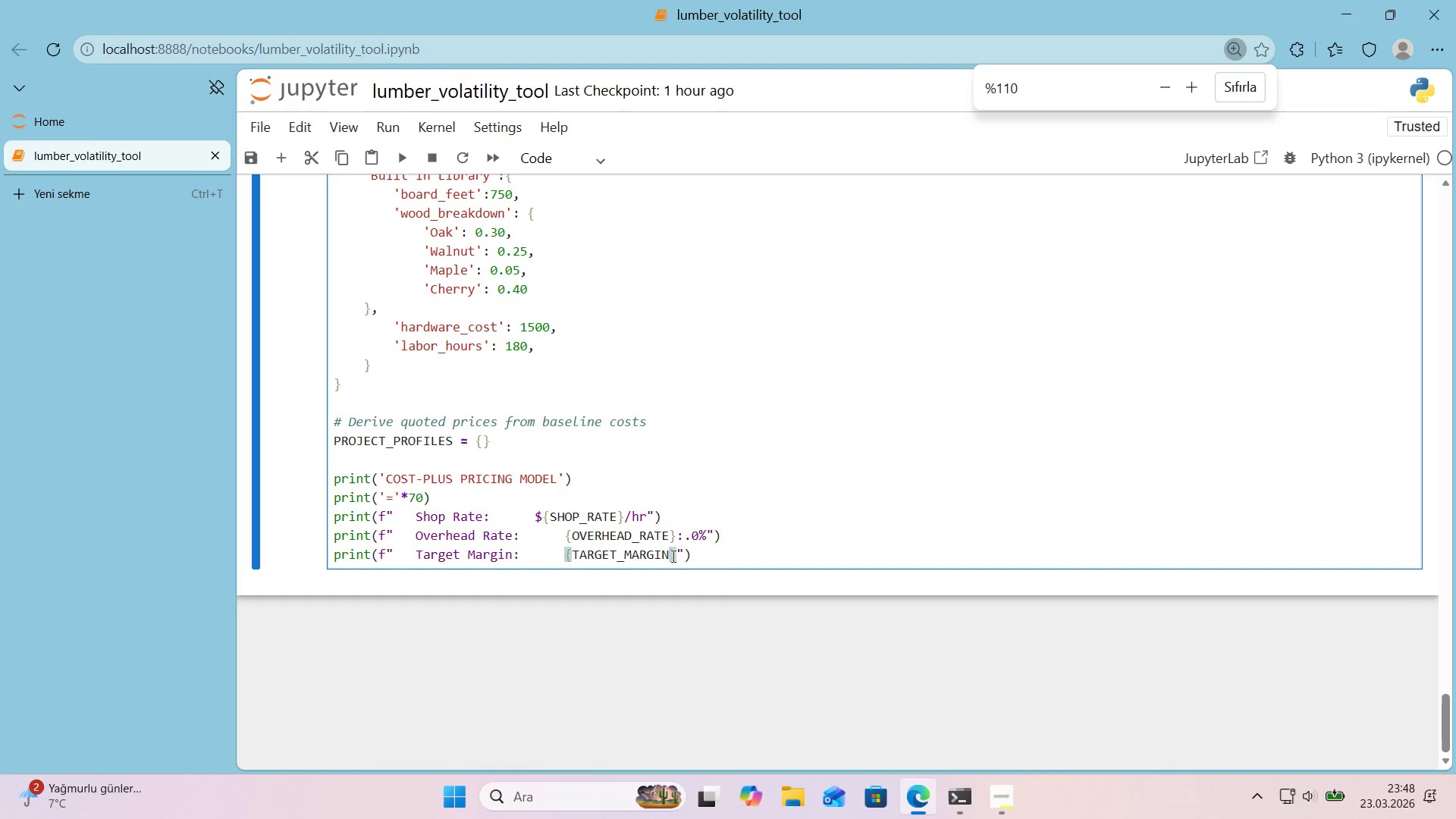 
left_click([670, 557])
 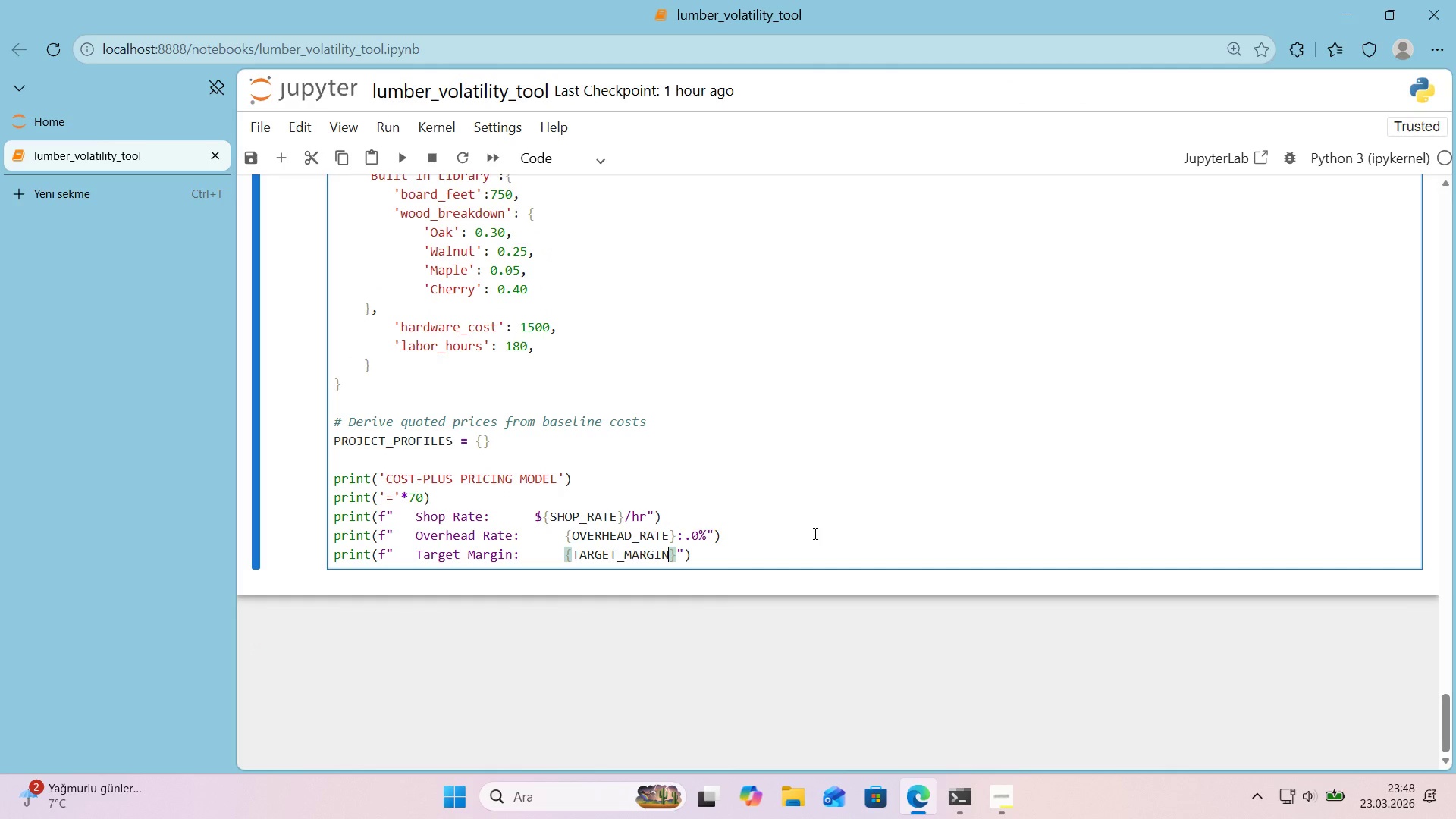 
key(Shift+Period)
 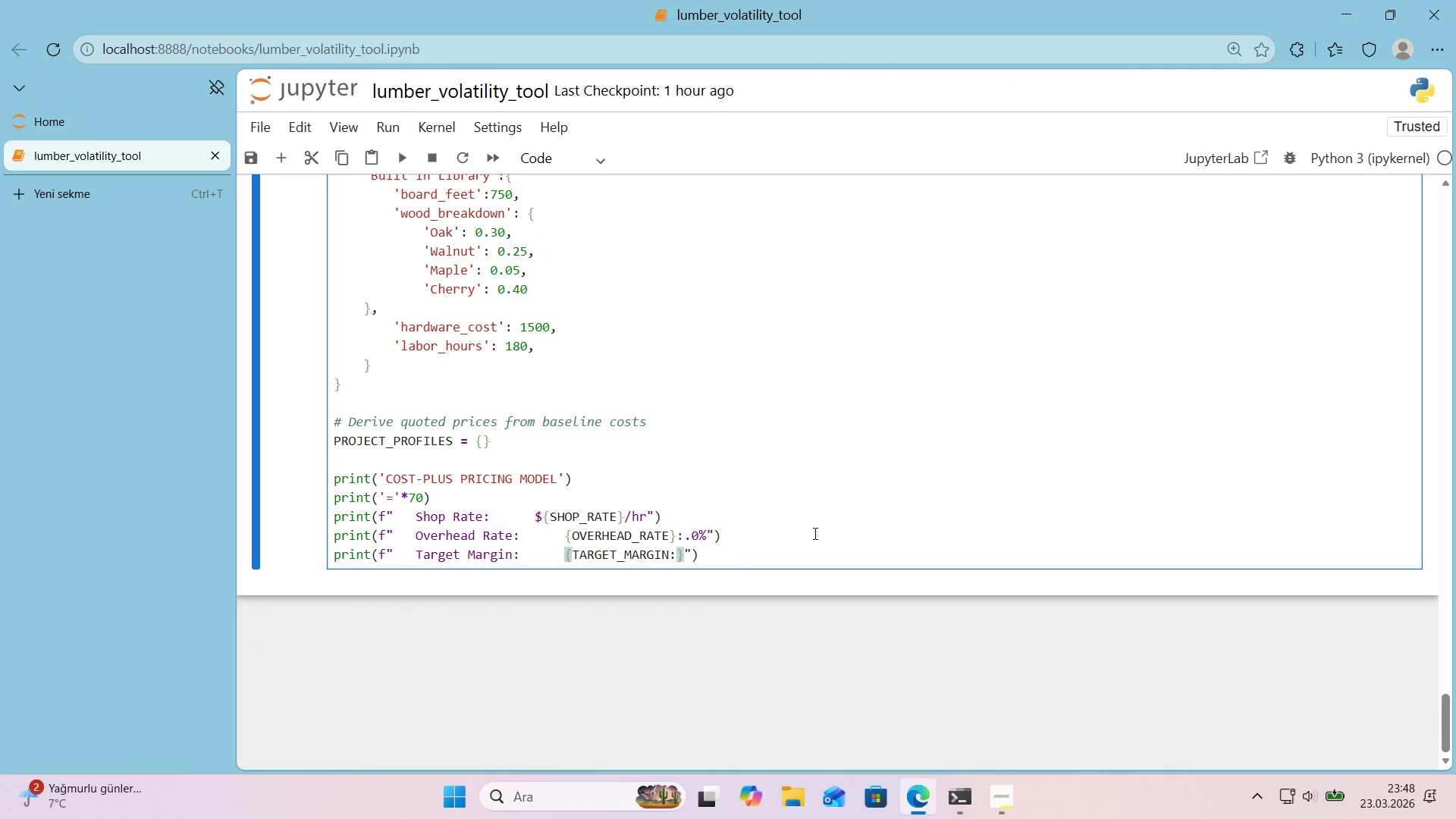 
key(Period)
 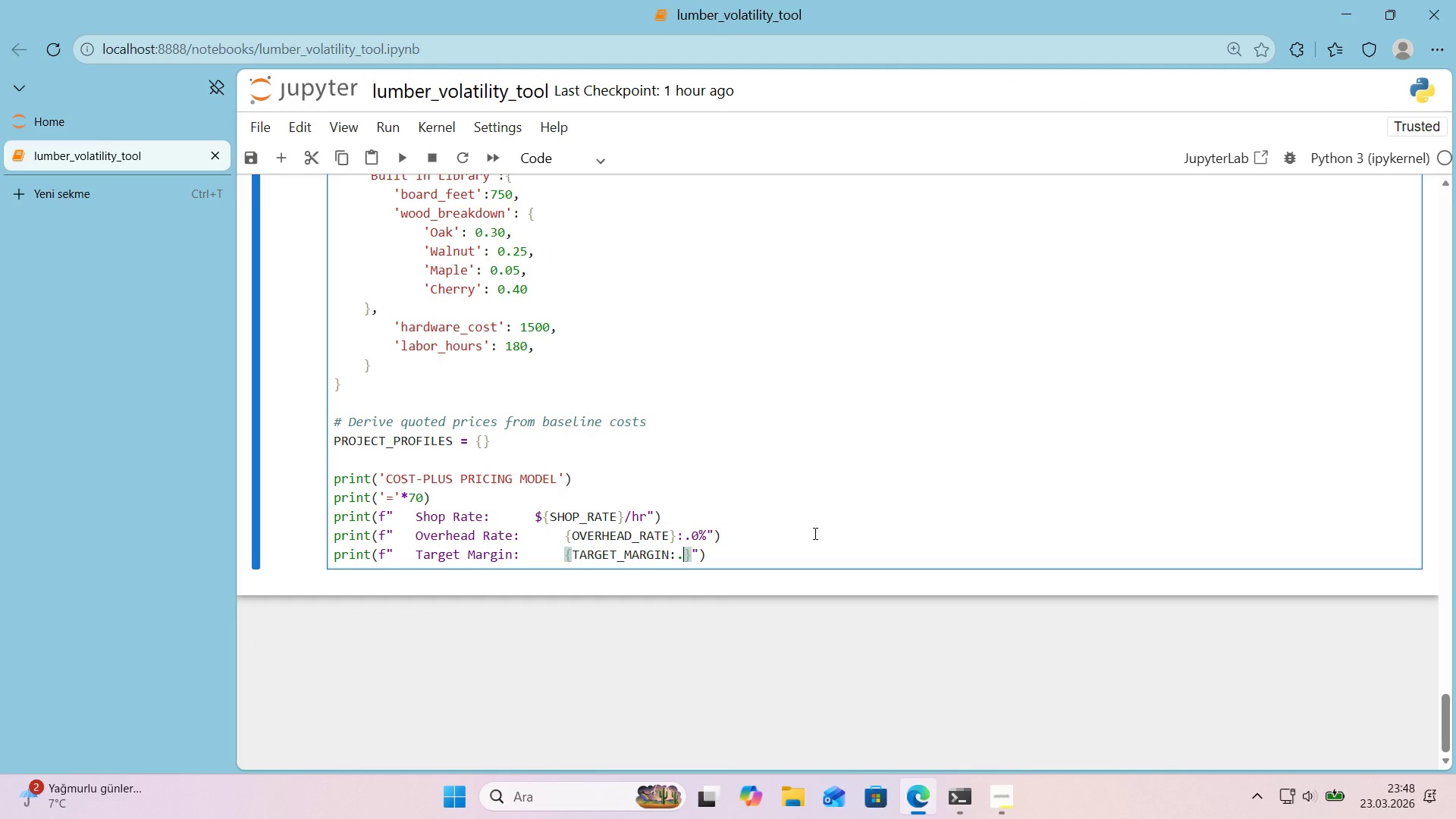 
key(Numpad0)
 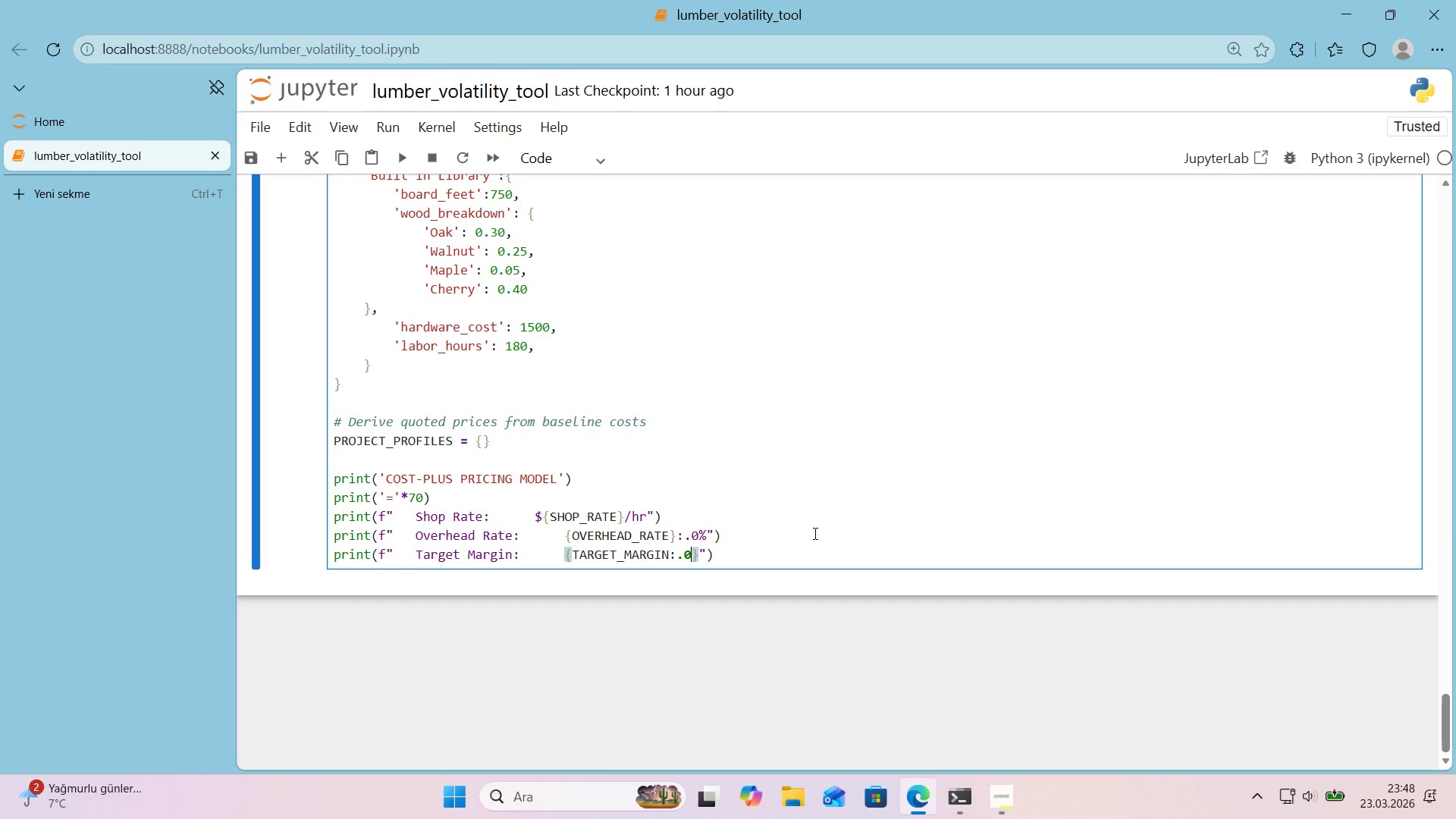 
key(Shift+5)
 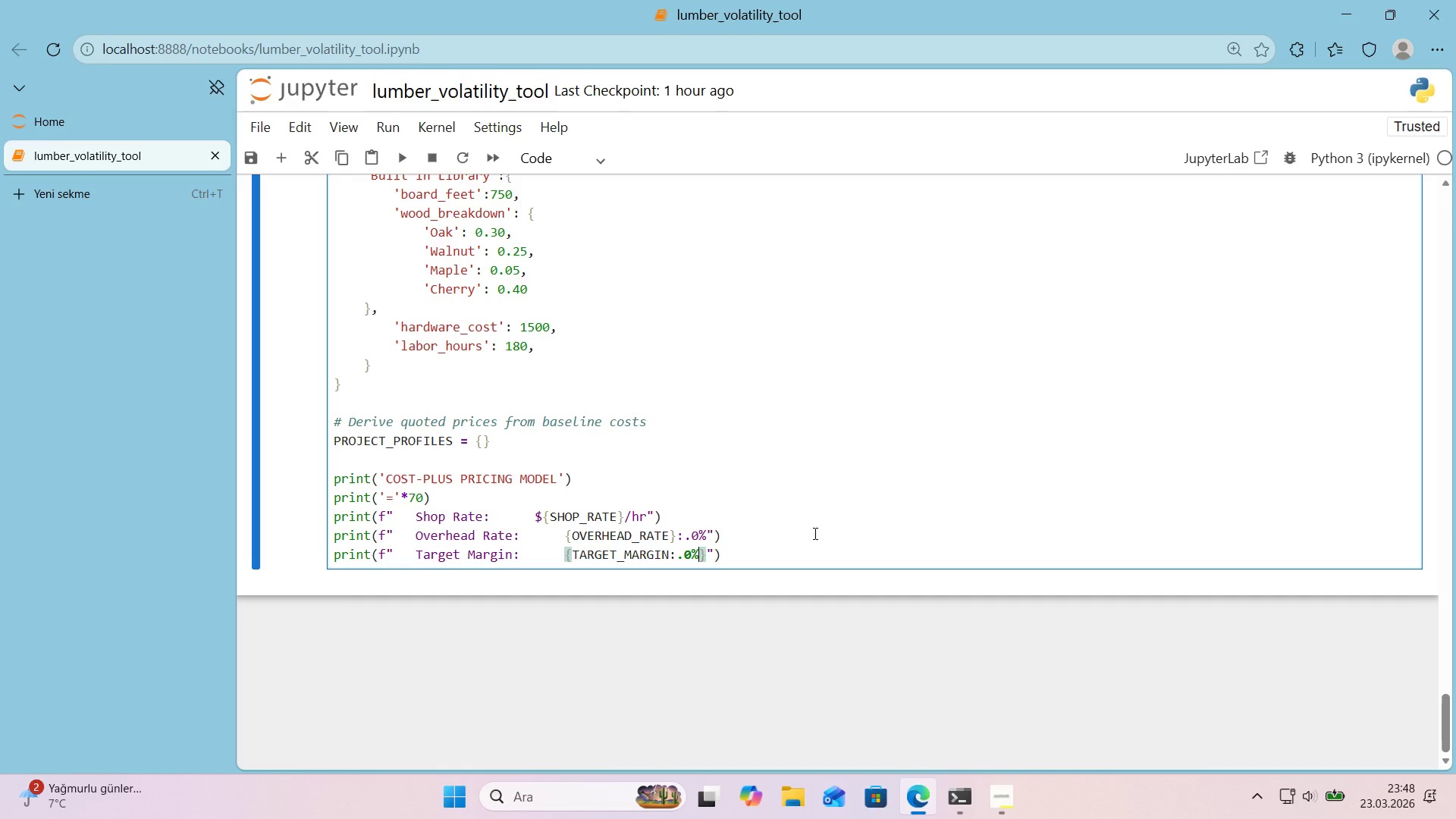 
key(ArrowRight)
 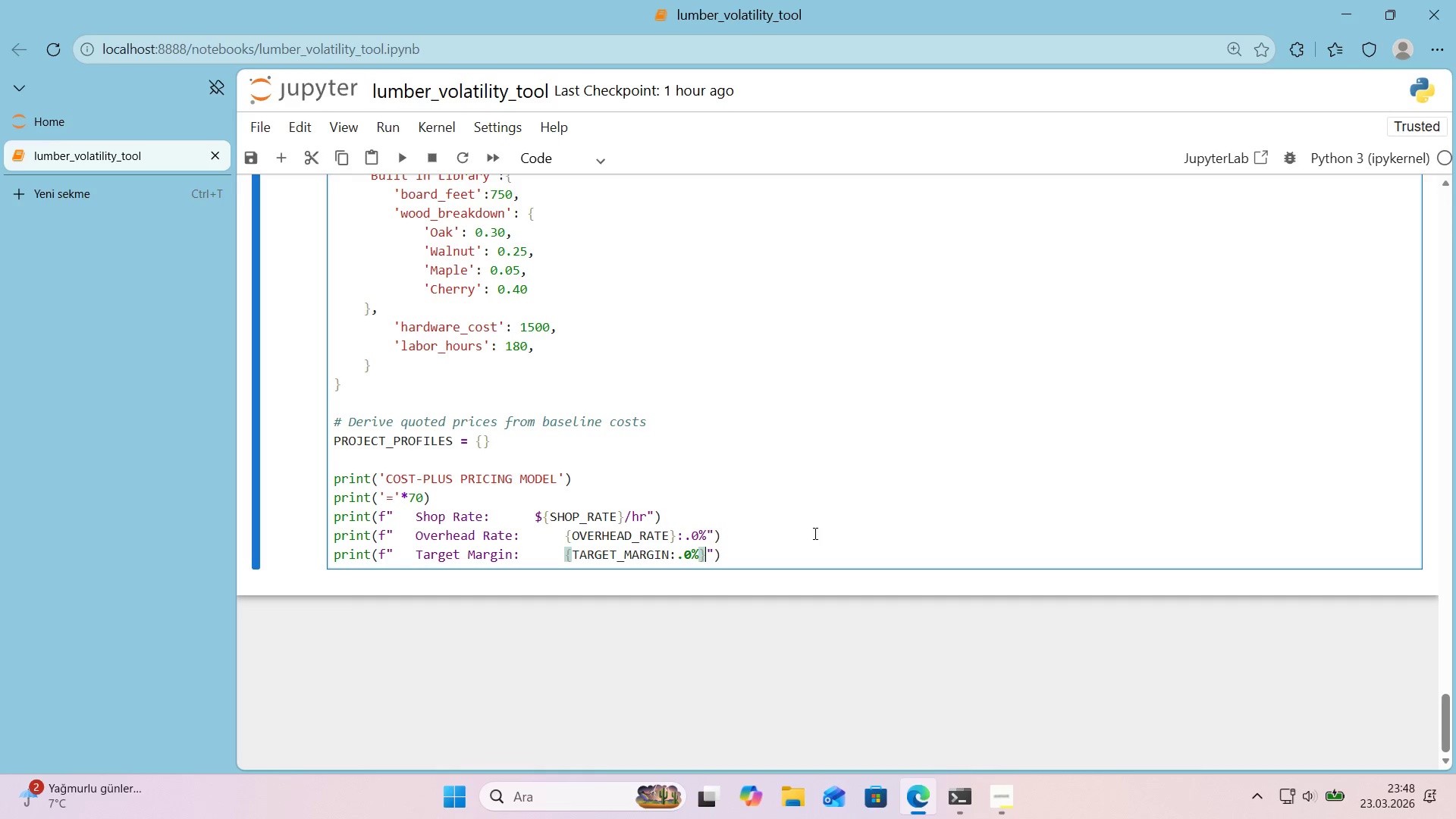 
key(ArrowRight)
 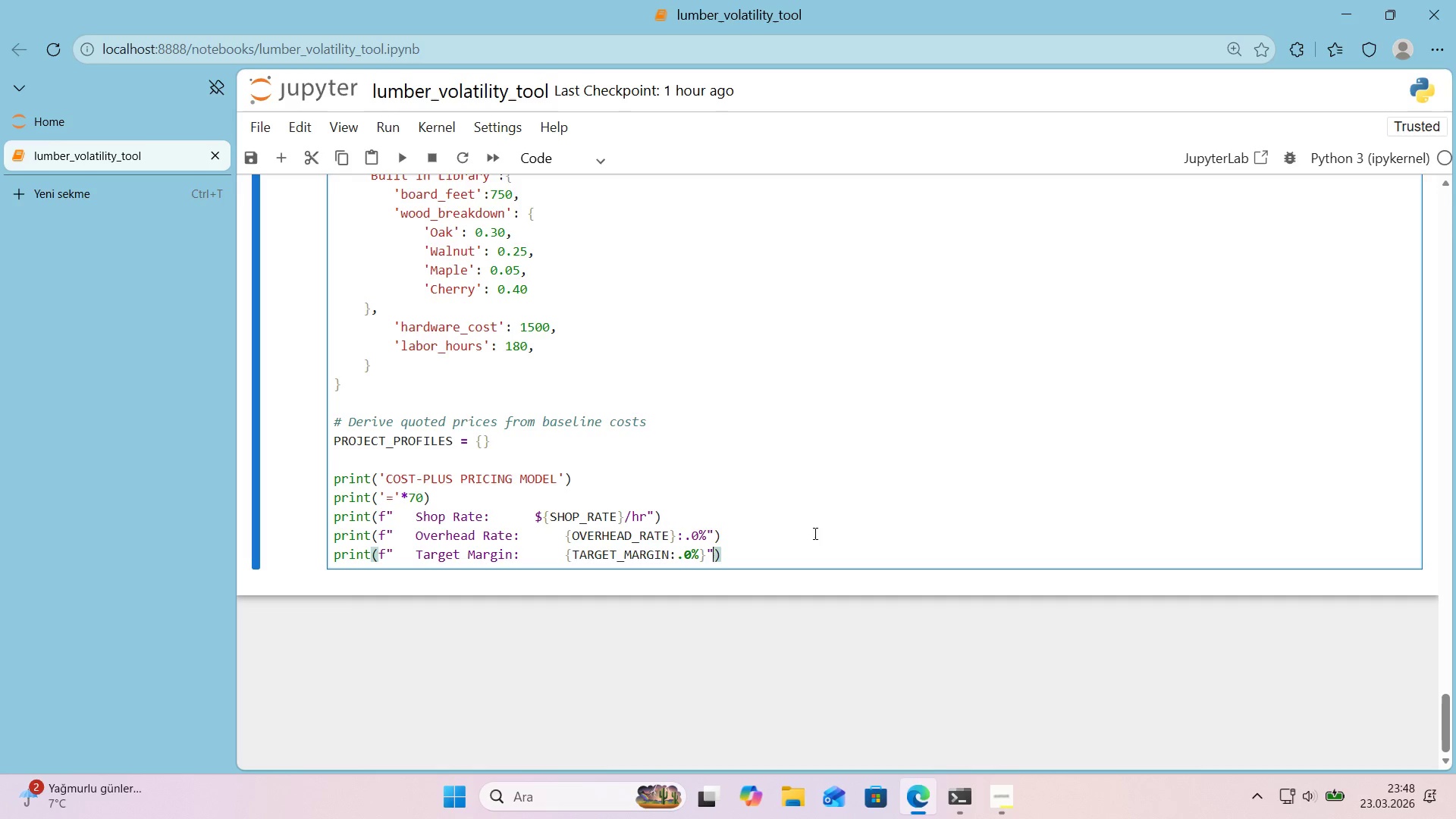 
key(ArrowRight)
 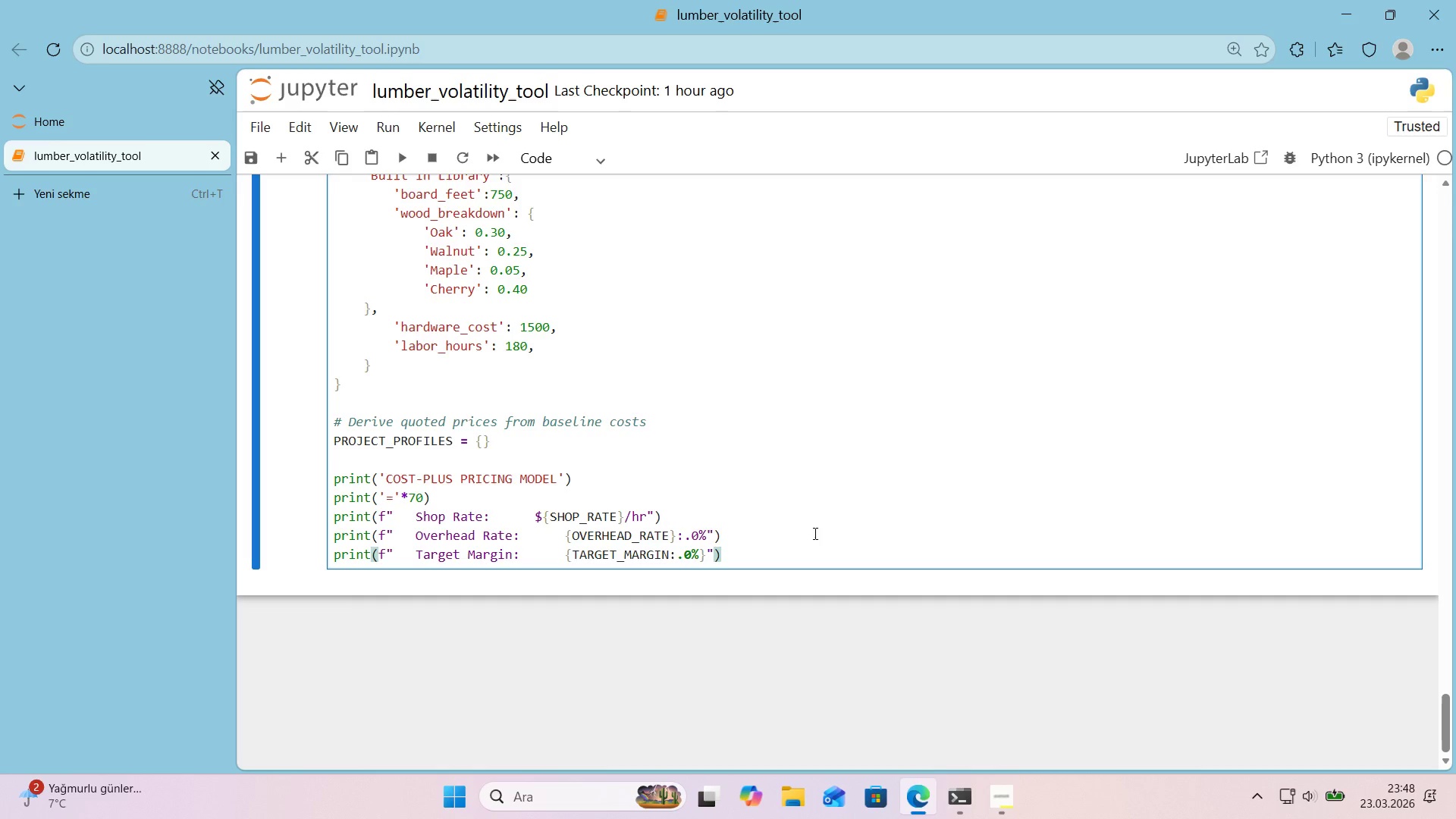 
key(ArrowLeft)
 